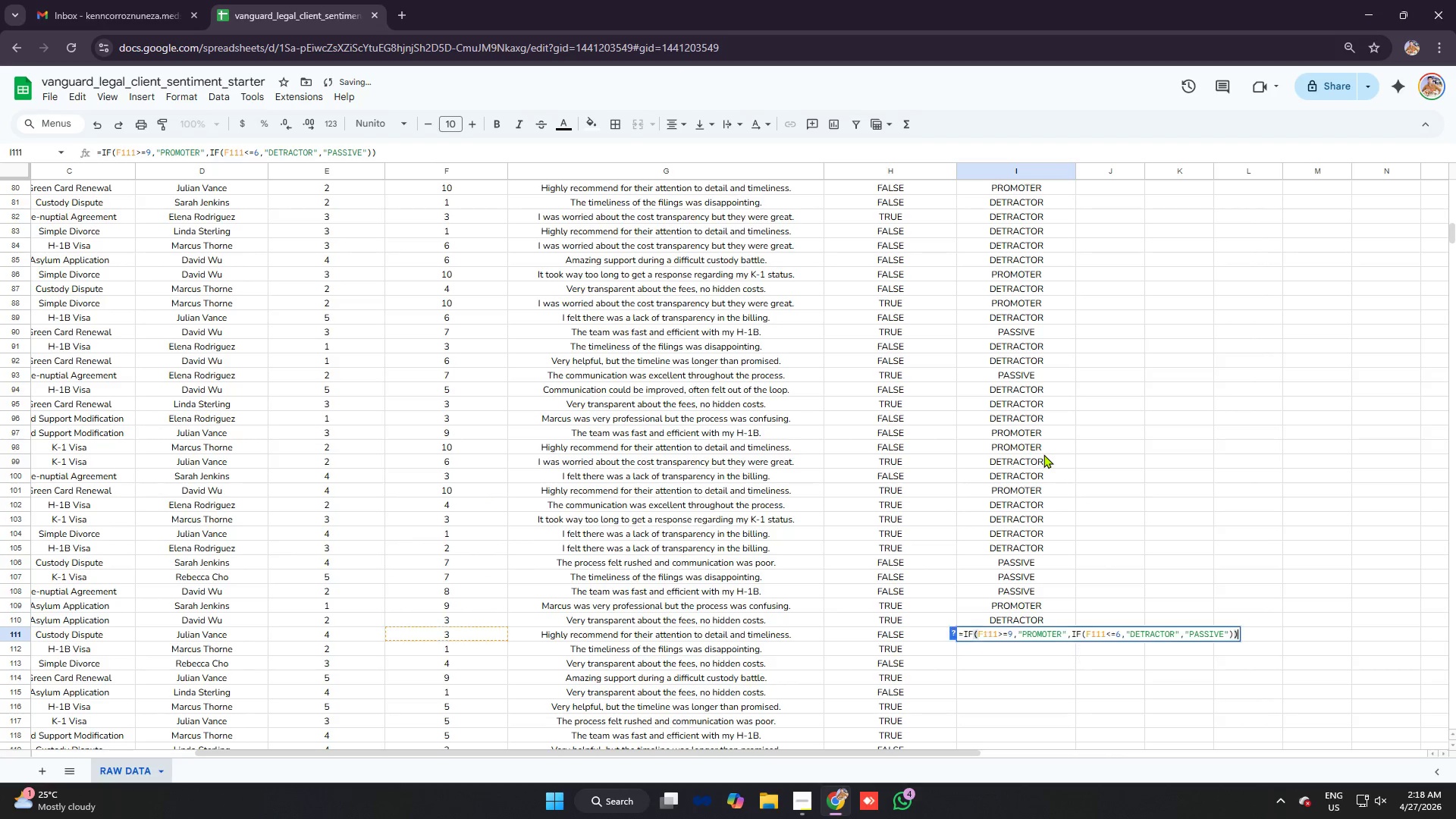 
key(Enter)
 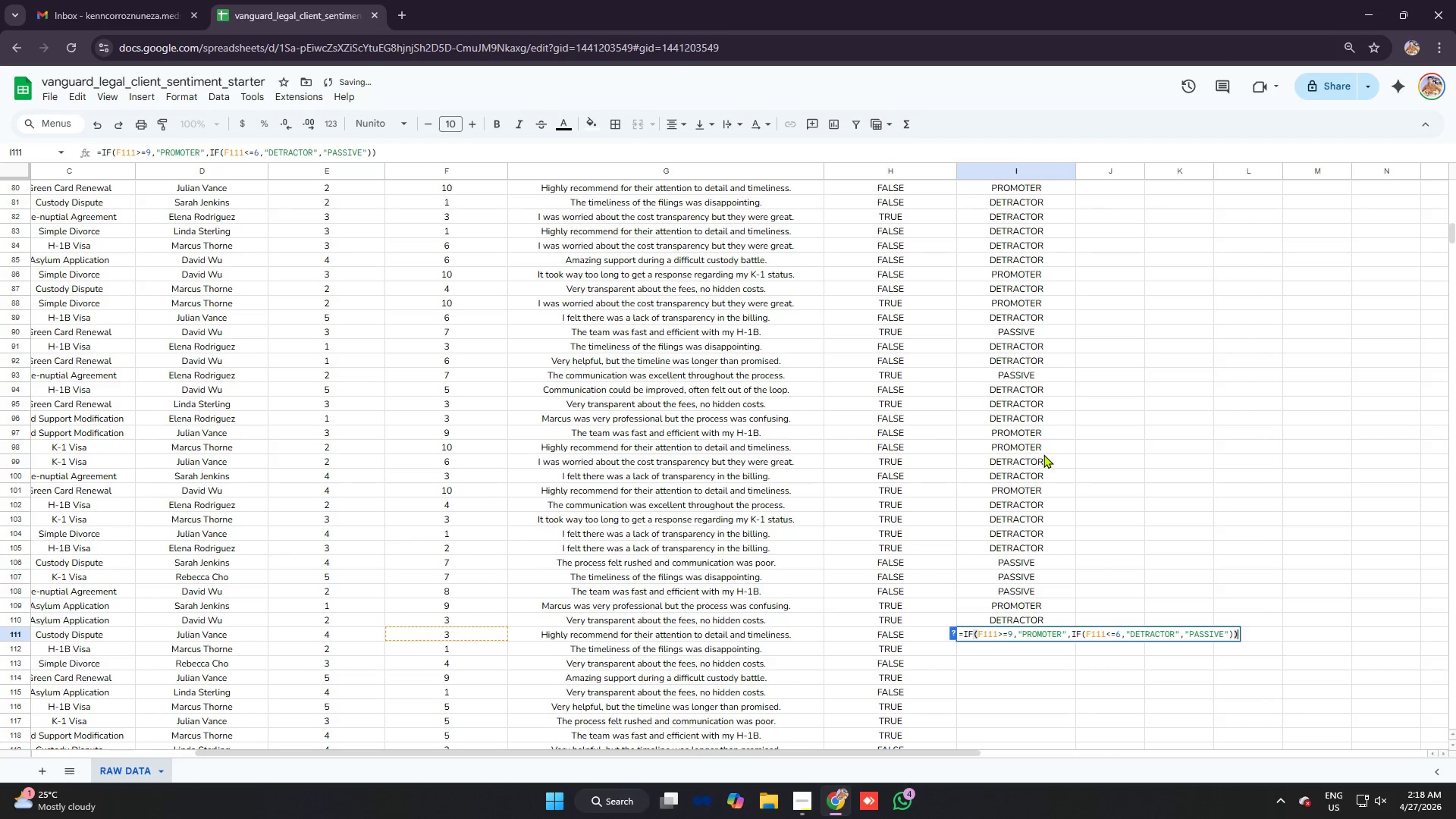 
key(Enter)
 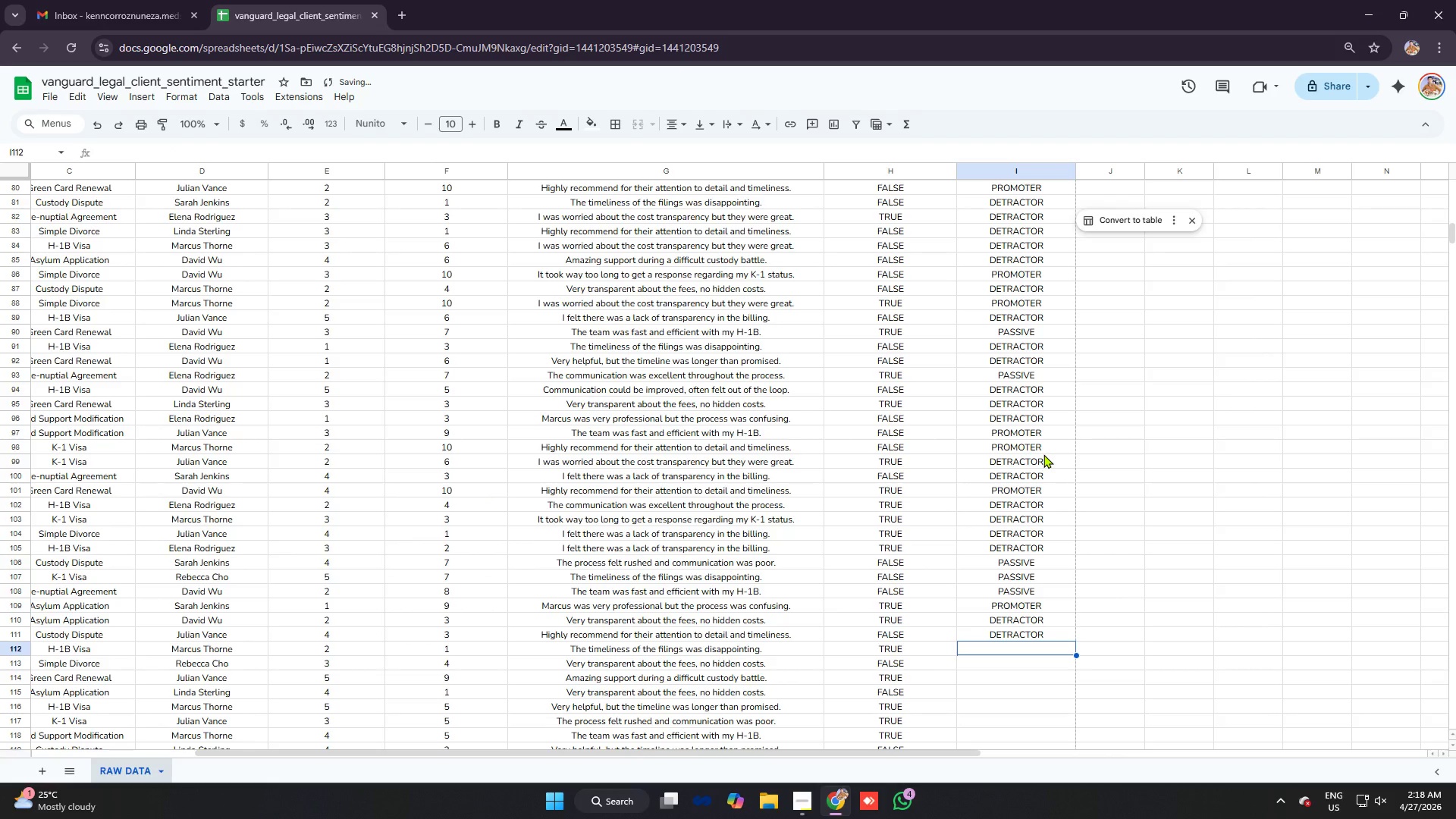 
key(Control+ControlLeft)
 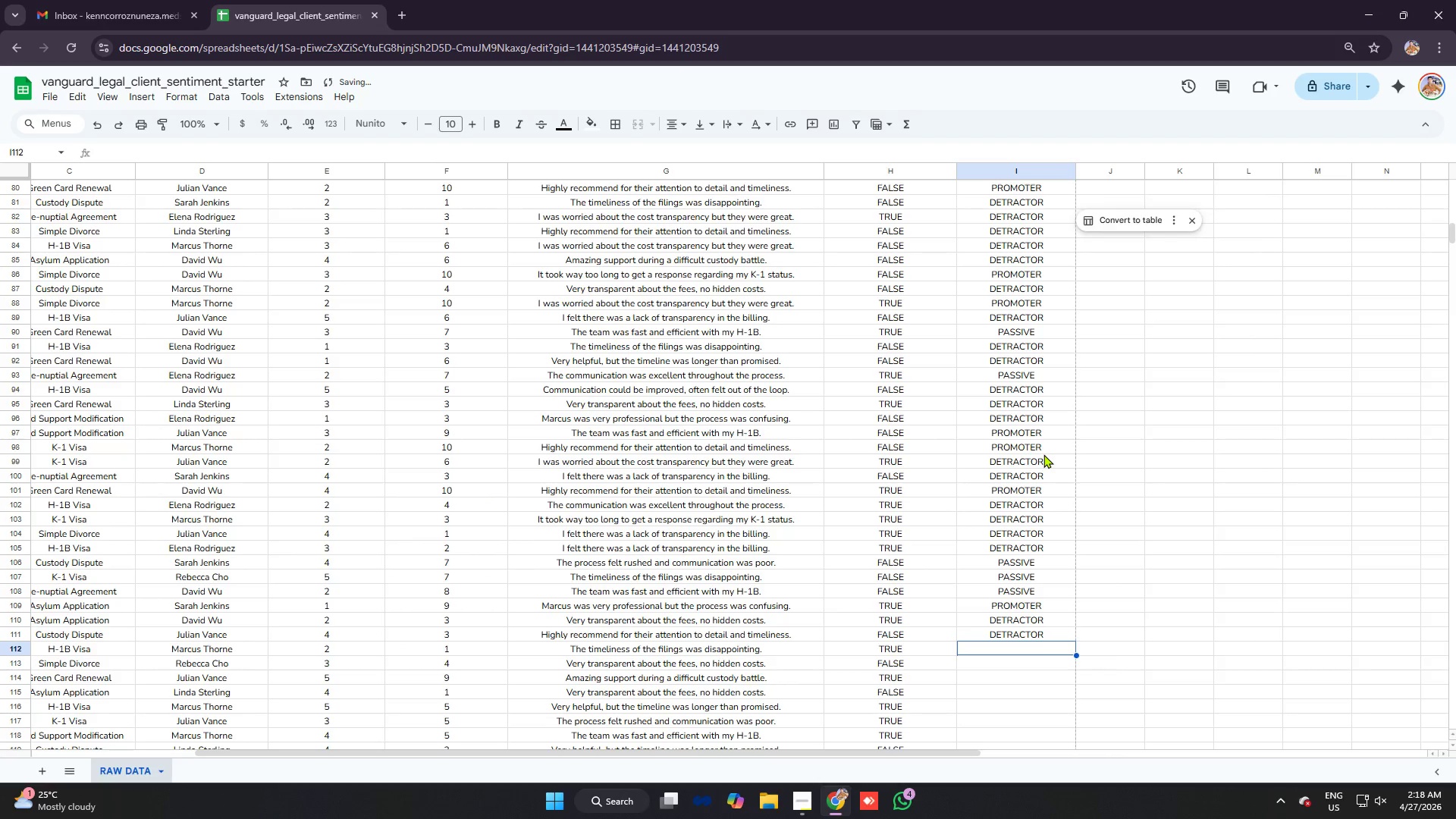 
key(Control+V)
 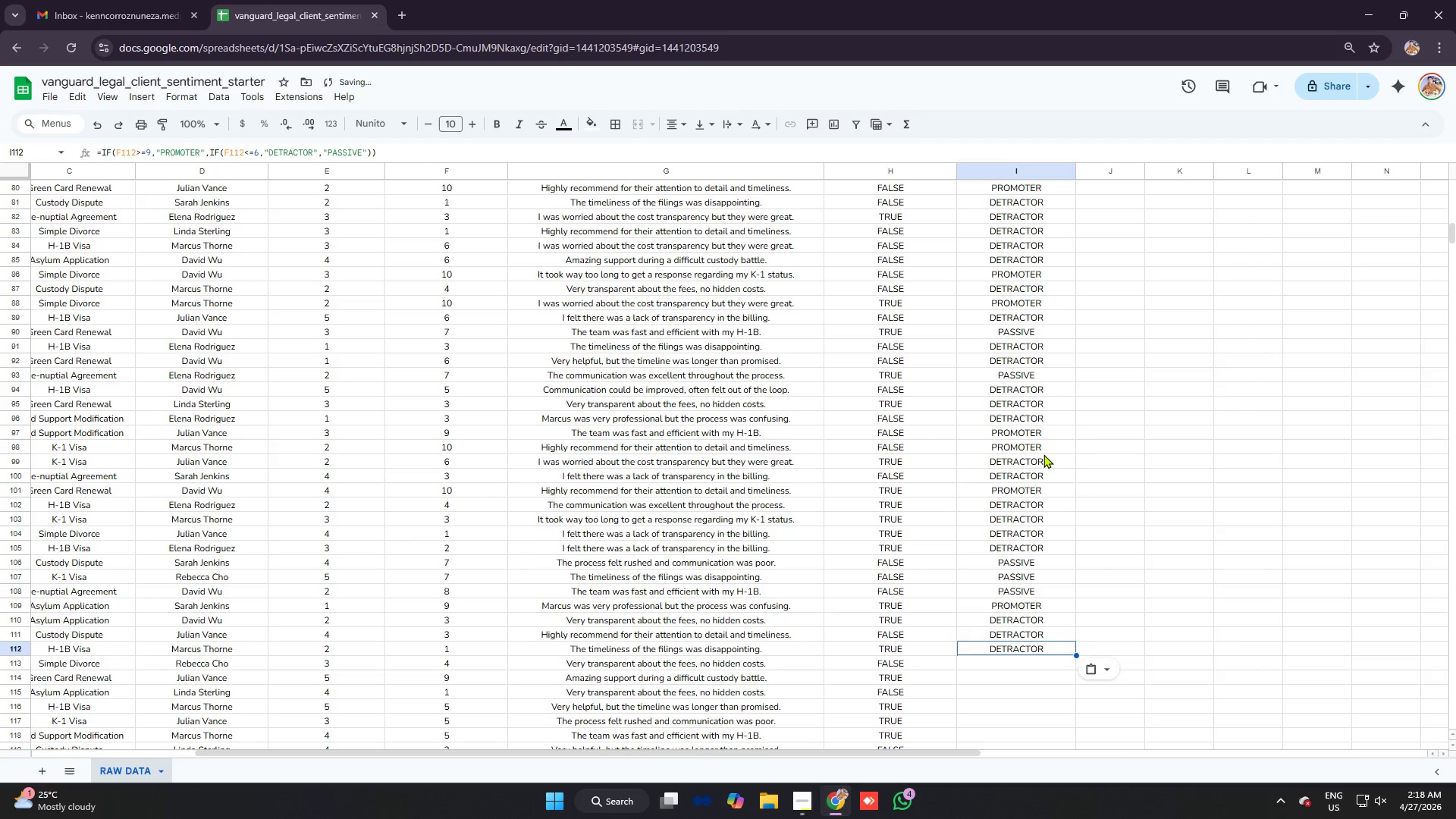 
key(Enter)
 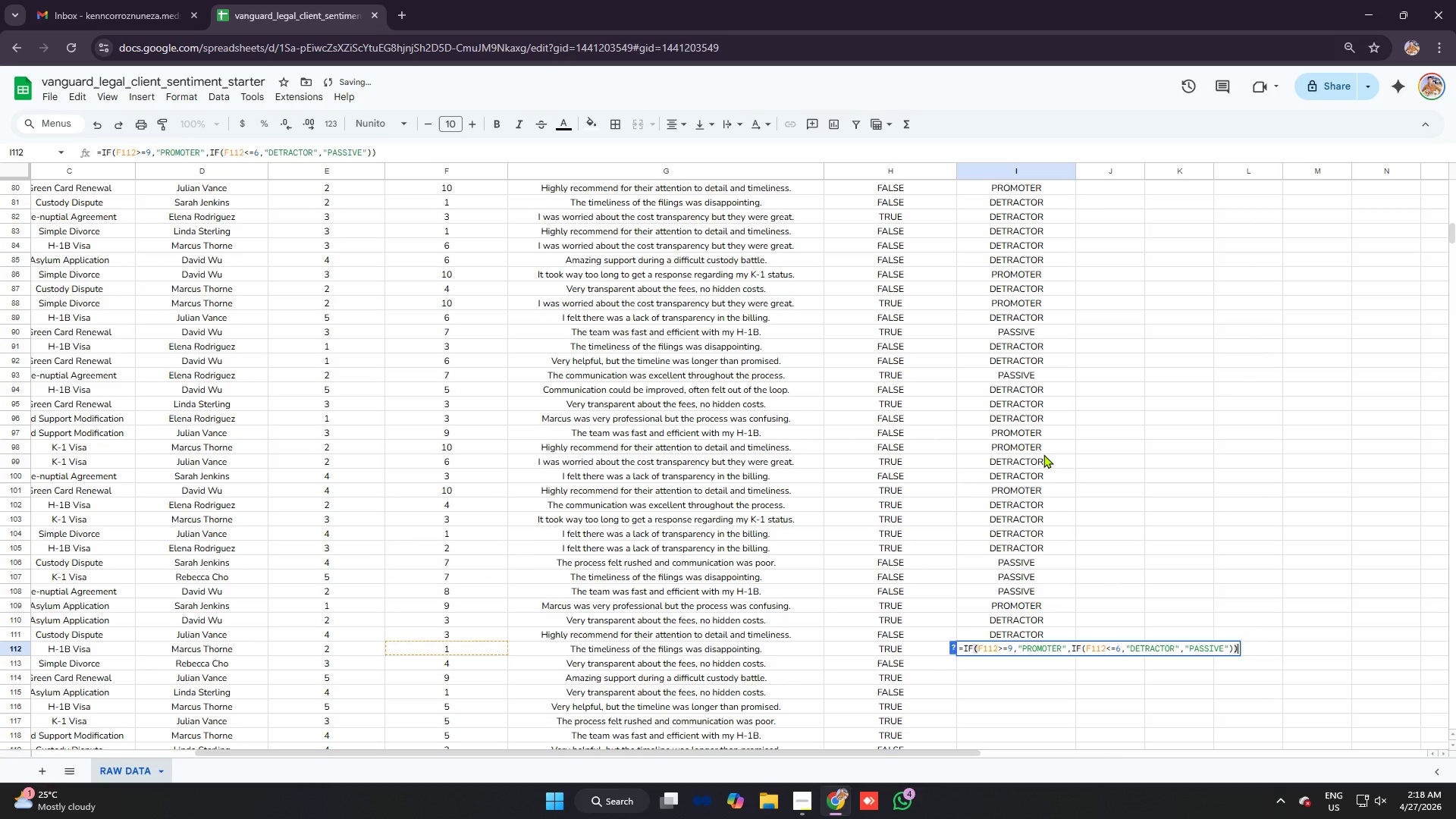 
key(Enter)
 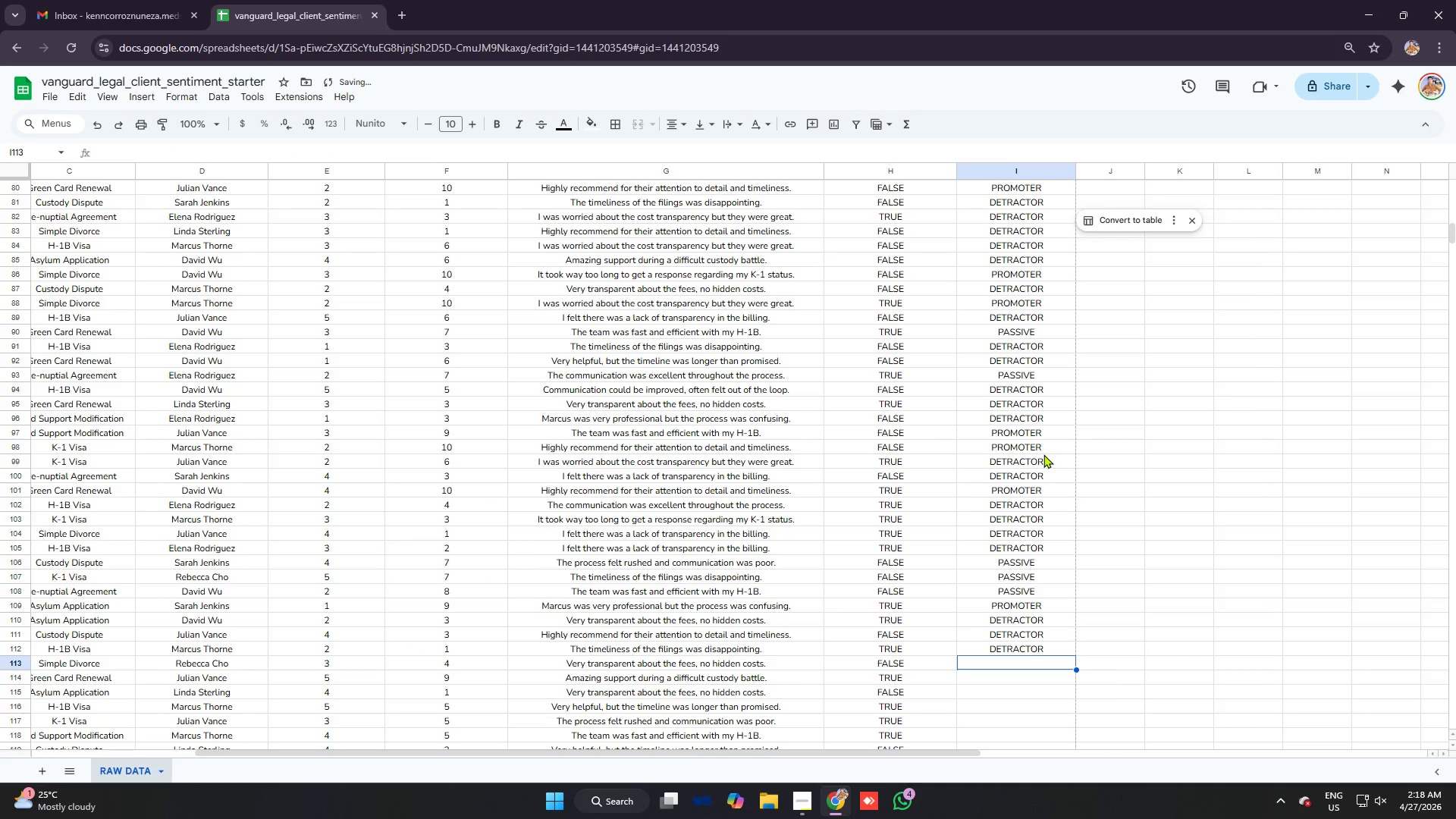 
key(Control+ControlLeft)
 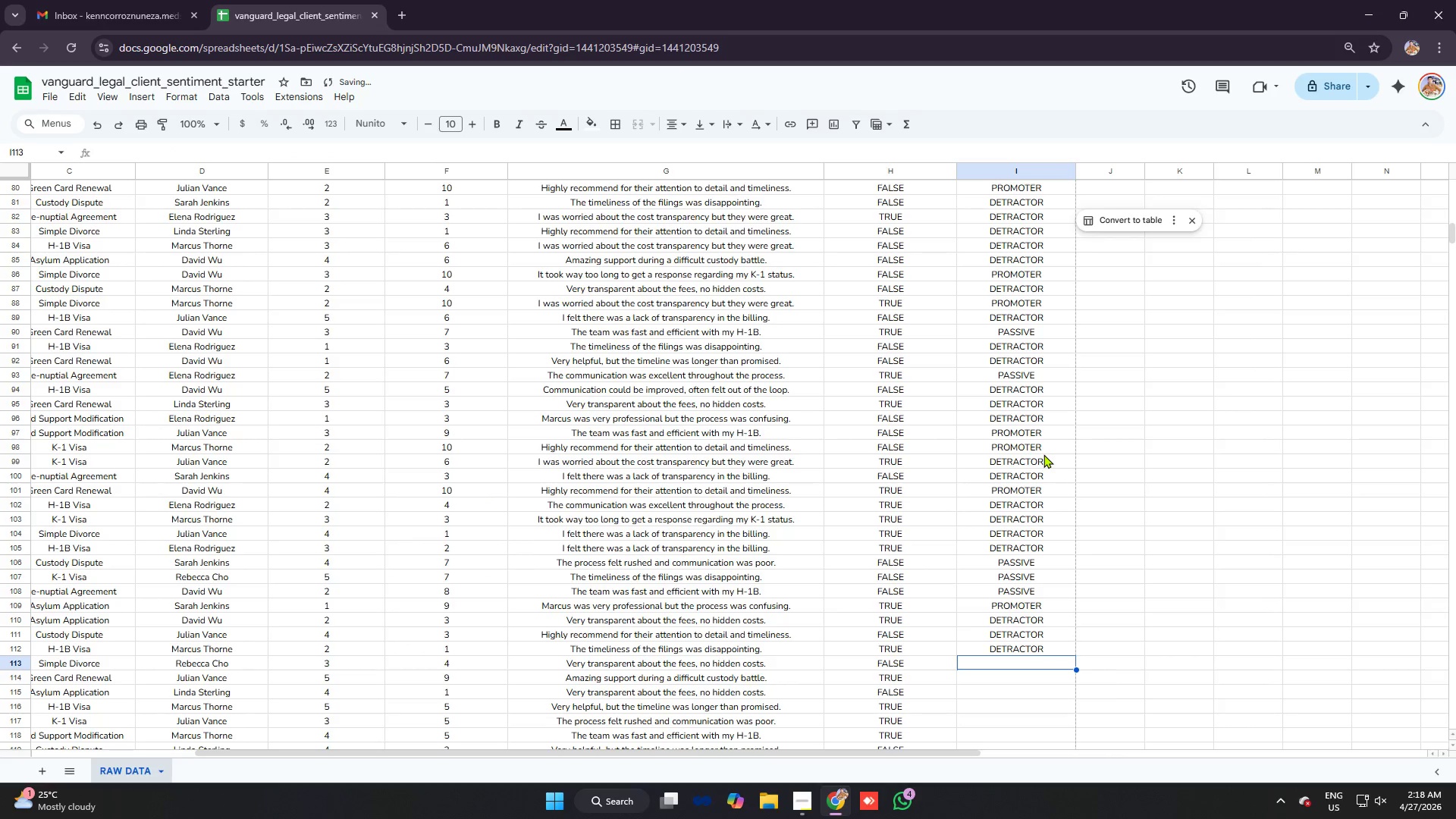 
key(Control+V)
 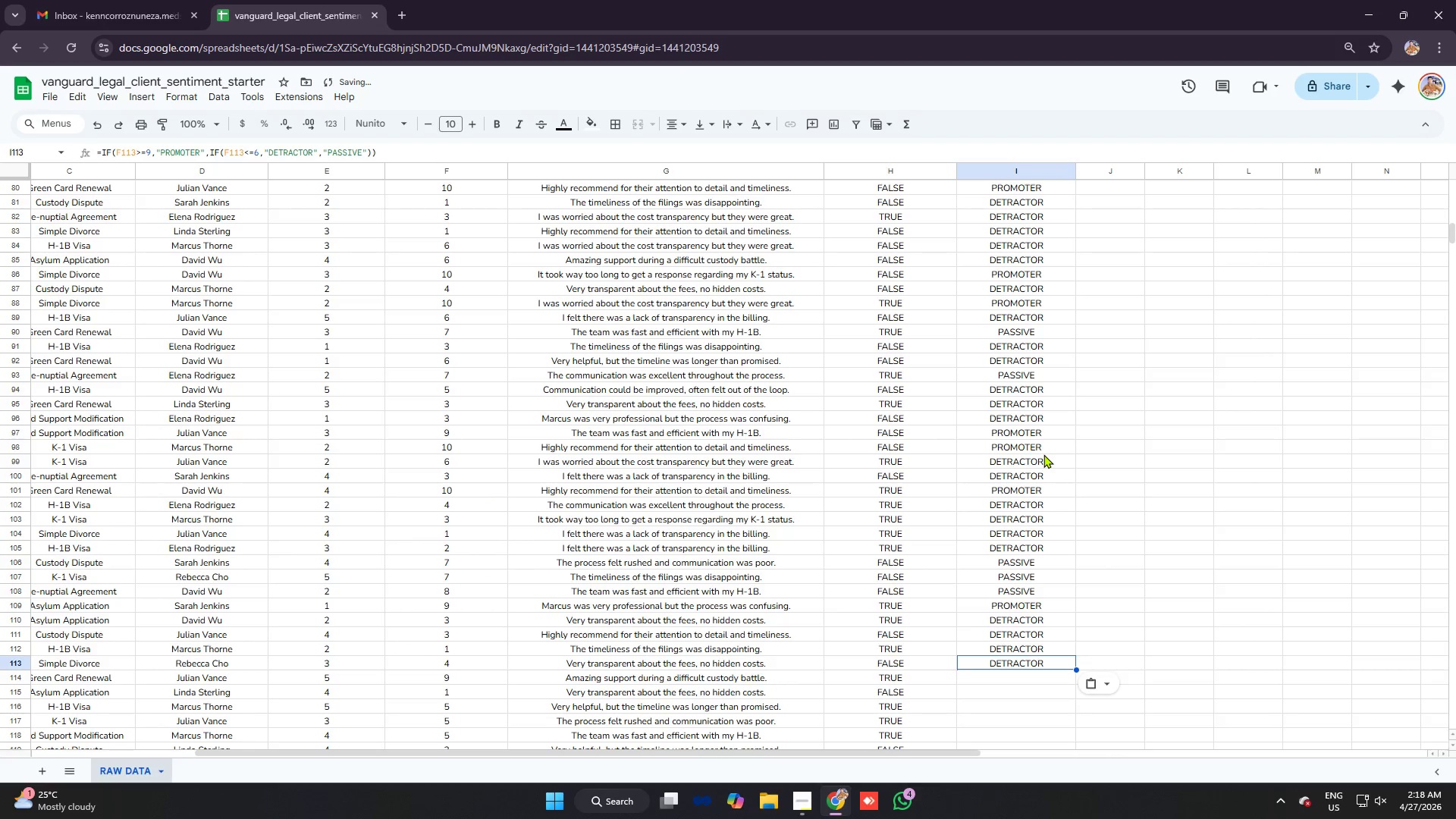 
key(Enter)
 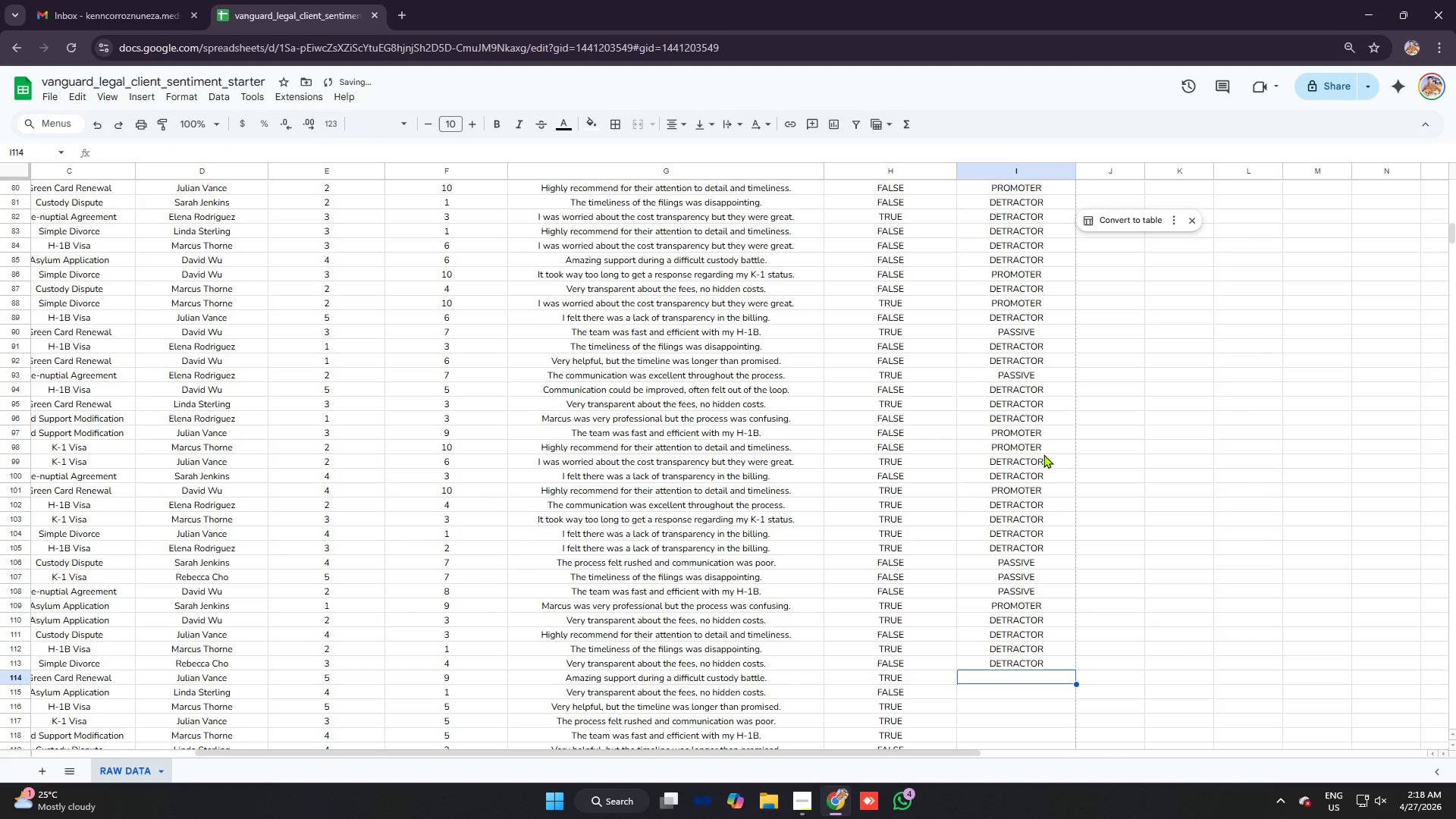 
key(Enter)
 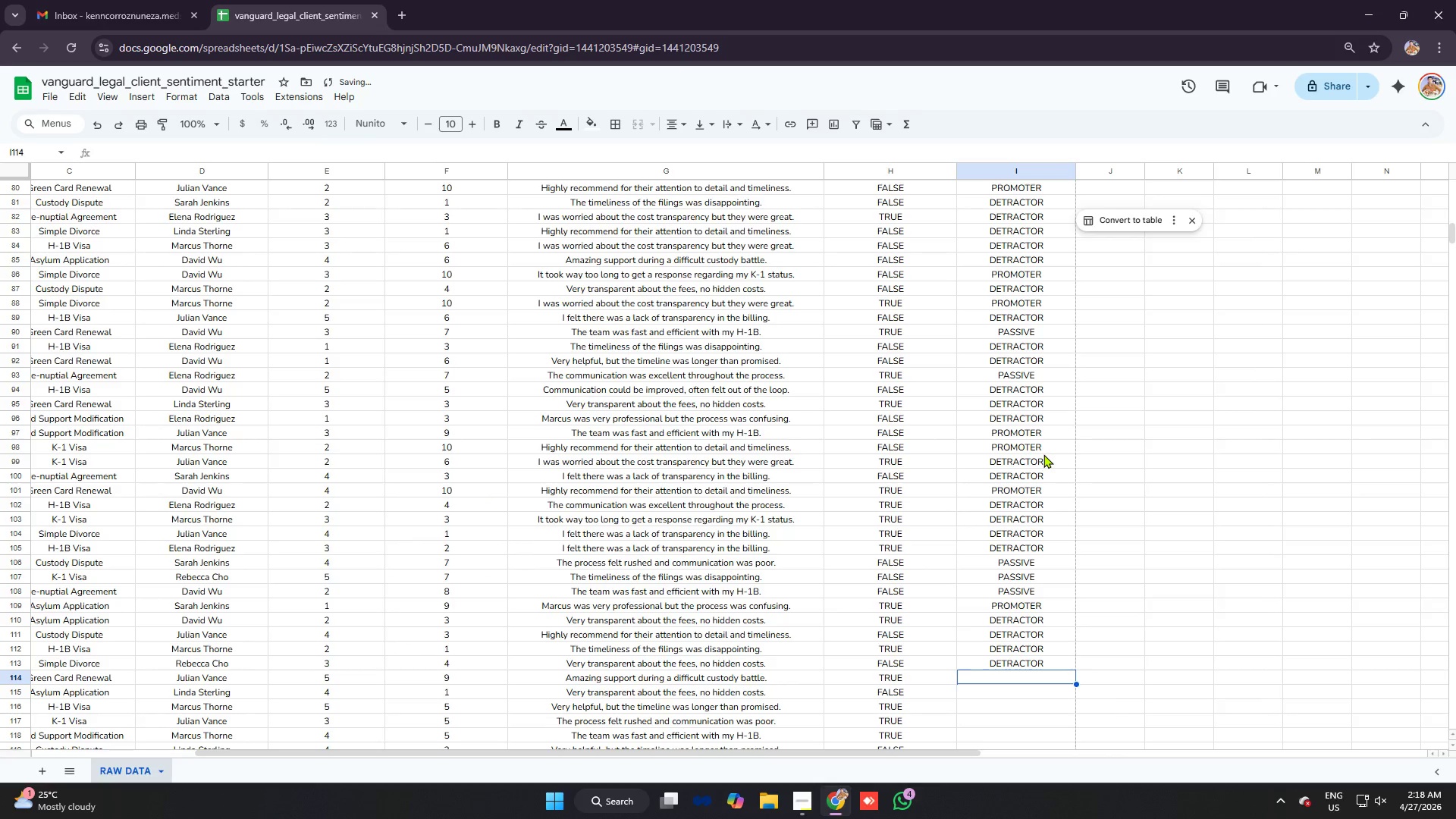 
key(Control+ControlLeft)
 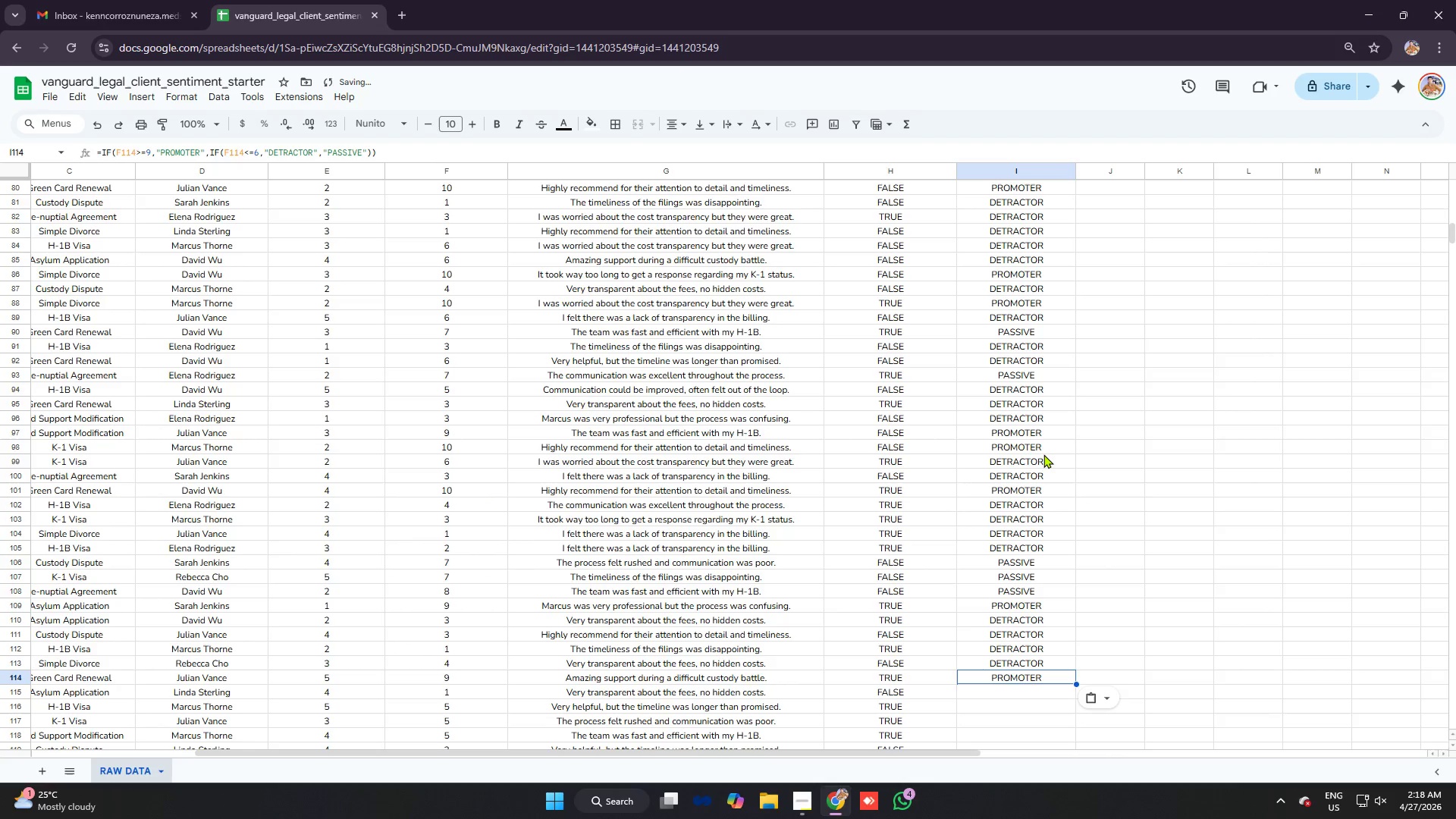 
key(Control+V)
 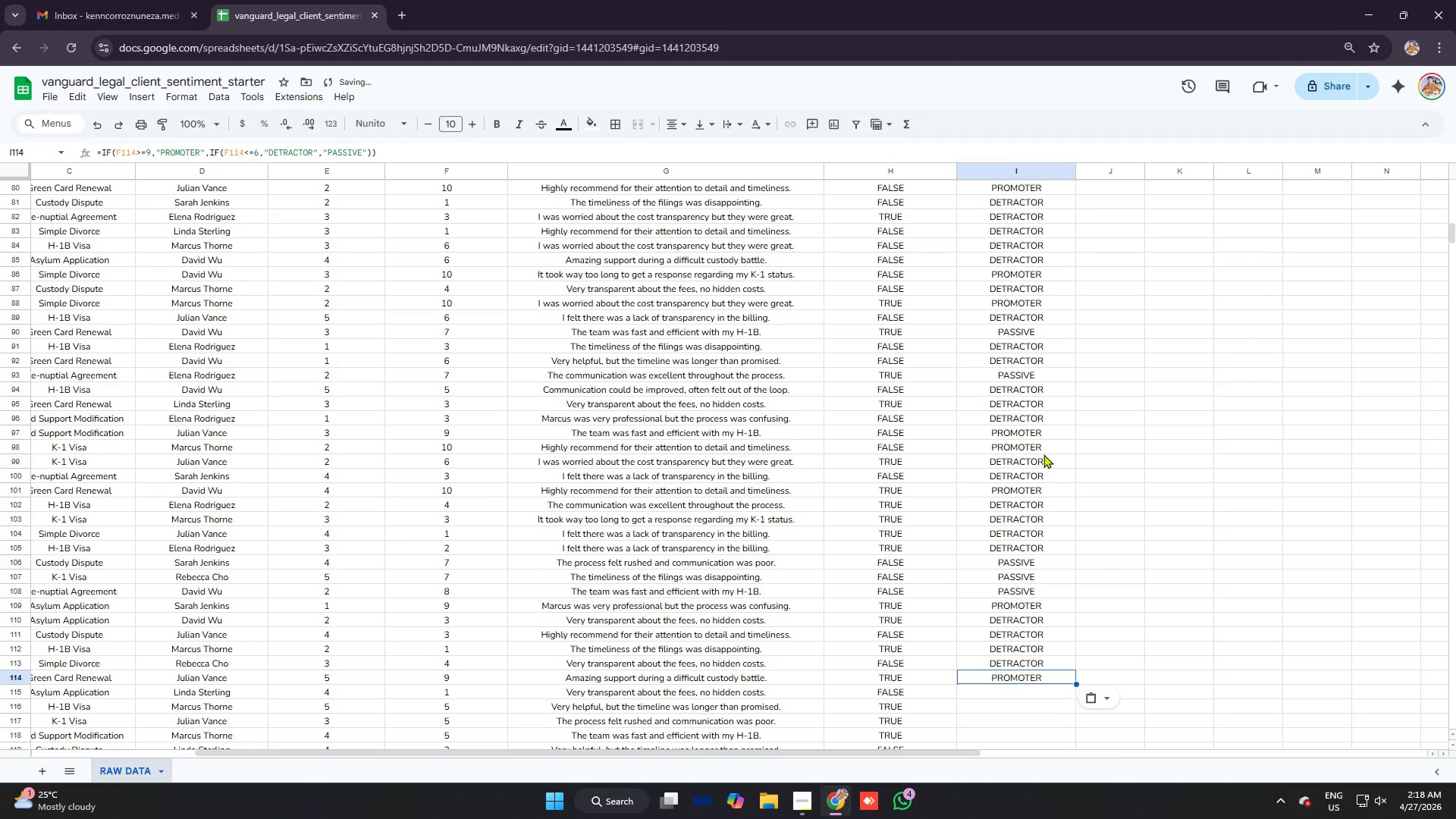 
key(Enter)
 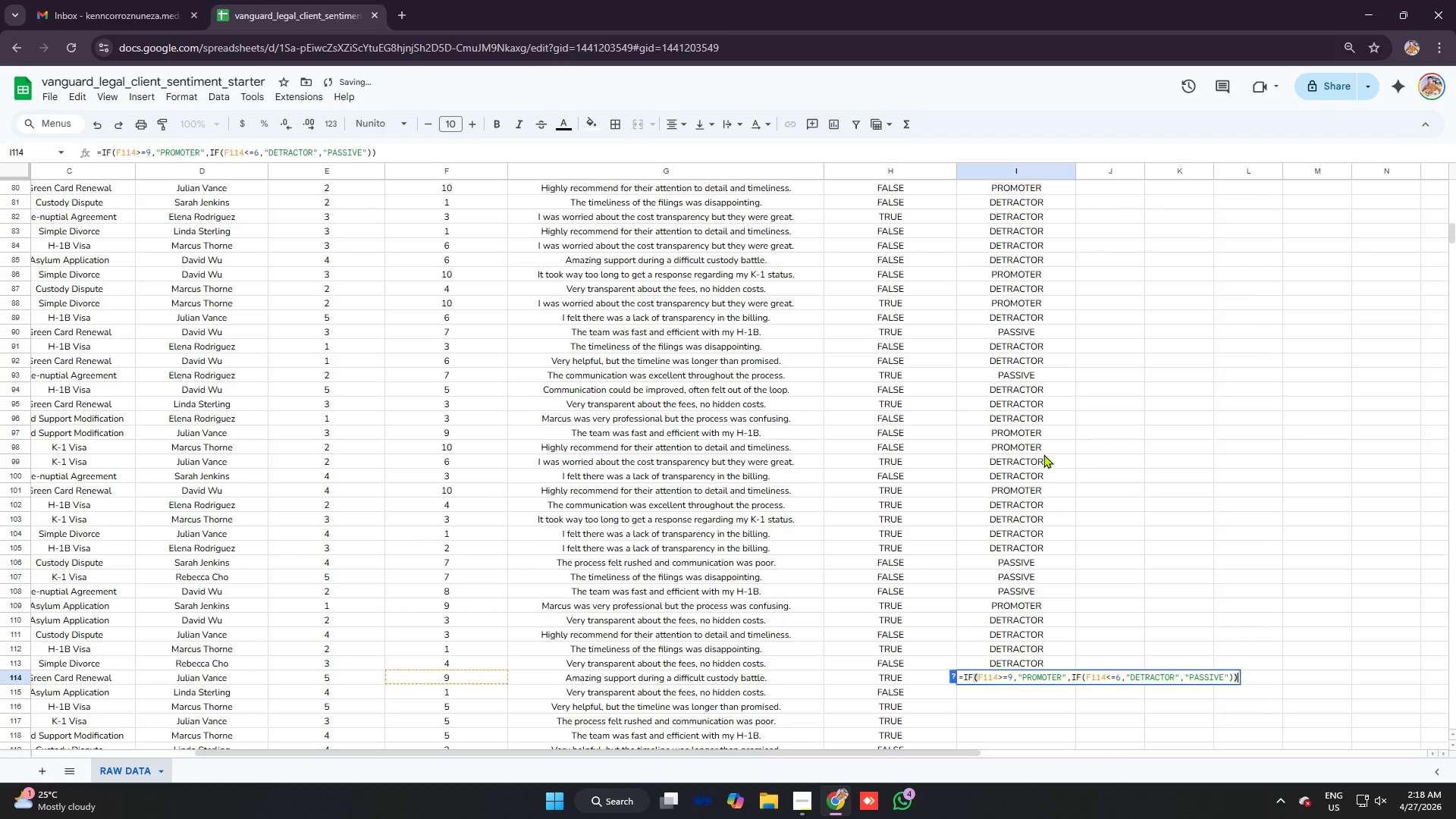 
key(Enter)
 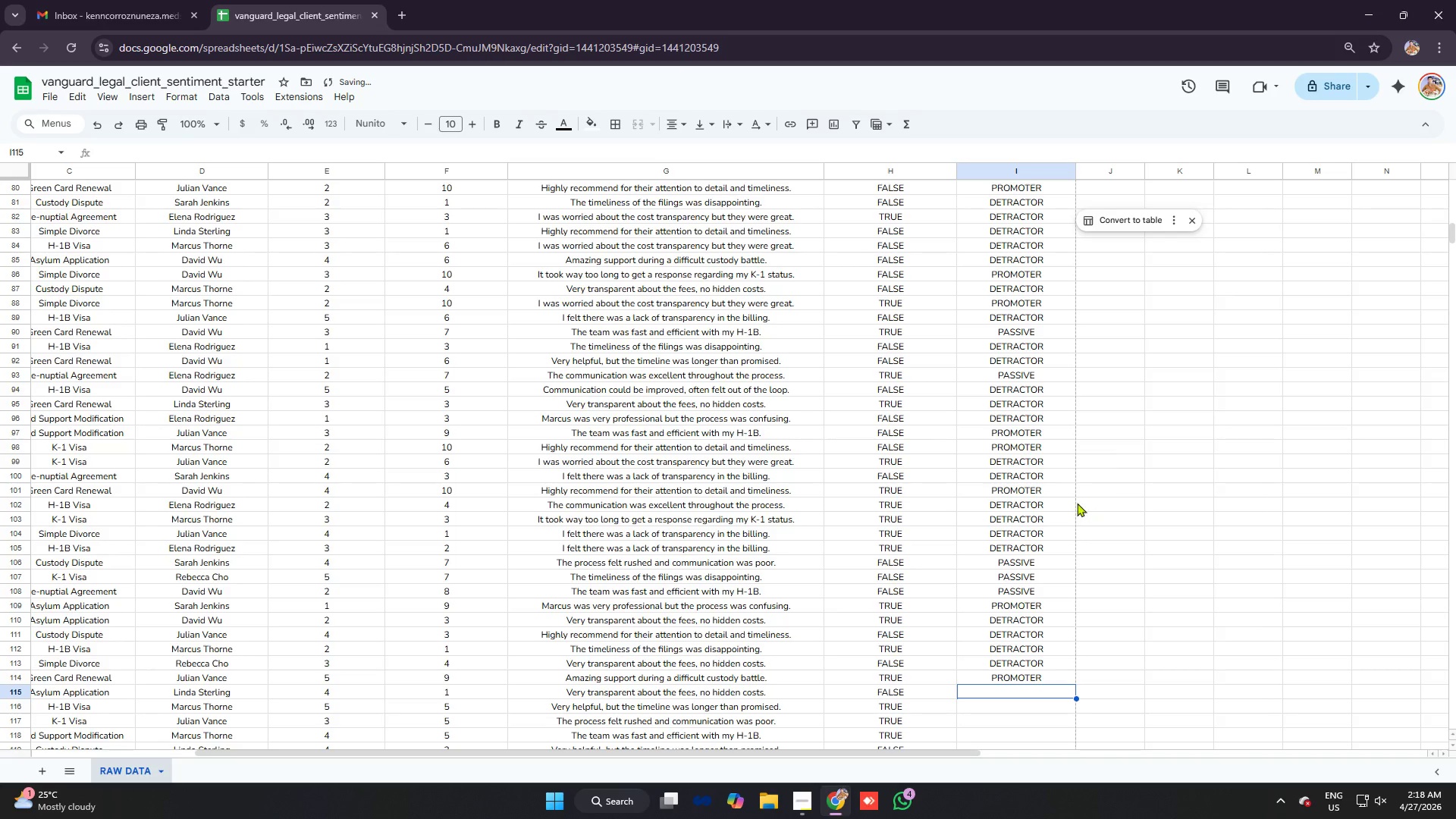 
scroll: coordinate [979, 410], scroll_direction: down, amount: 7.0
 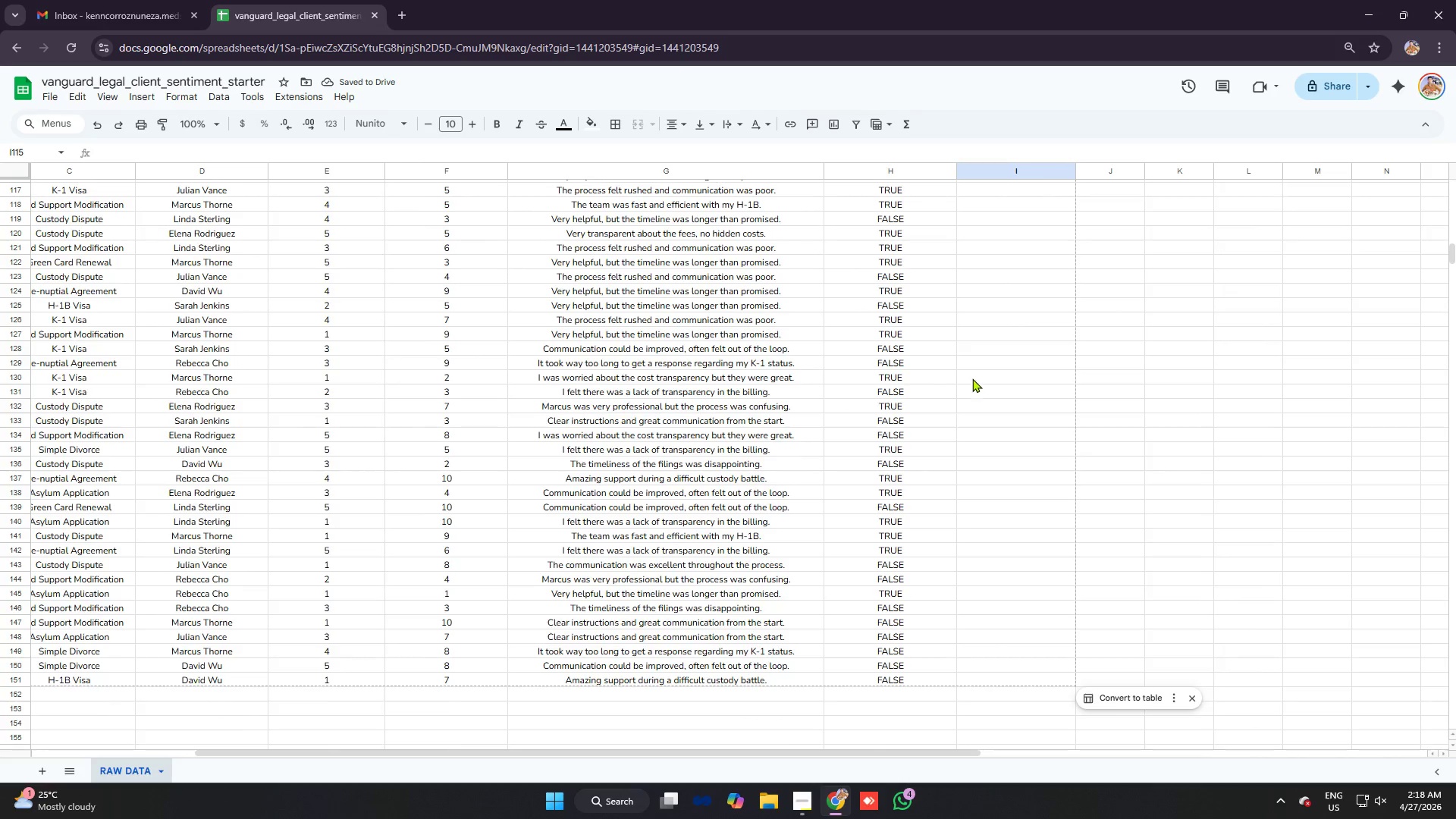 
scroll: coordinate [974, 378], scroll_direction: up, amount: 1.0
 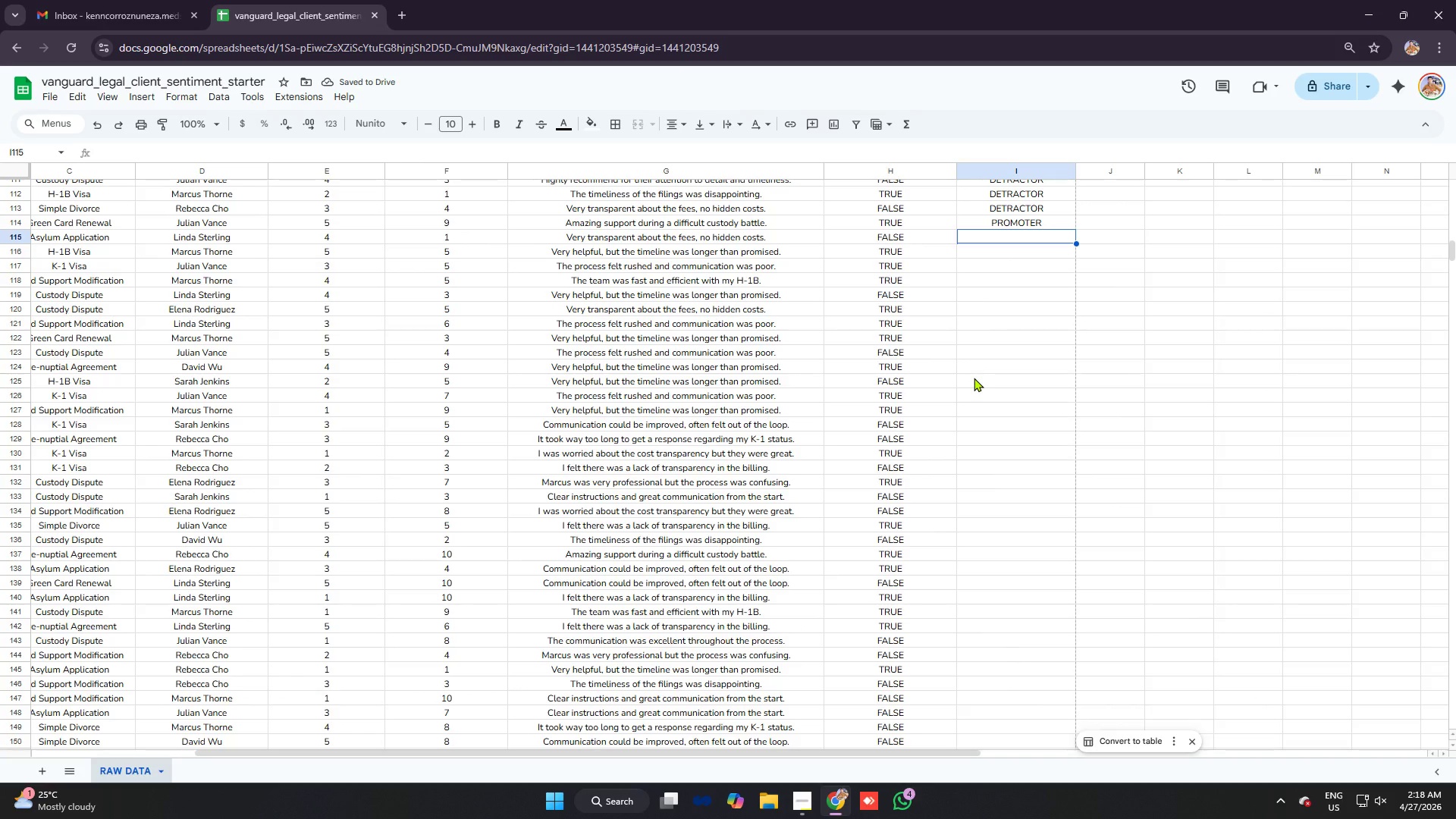 
key(Control+V)
 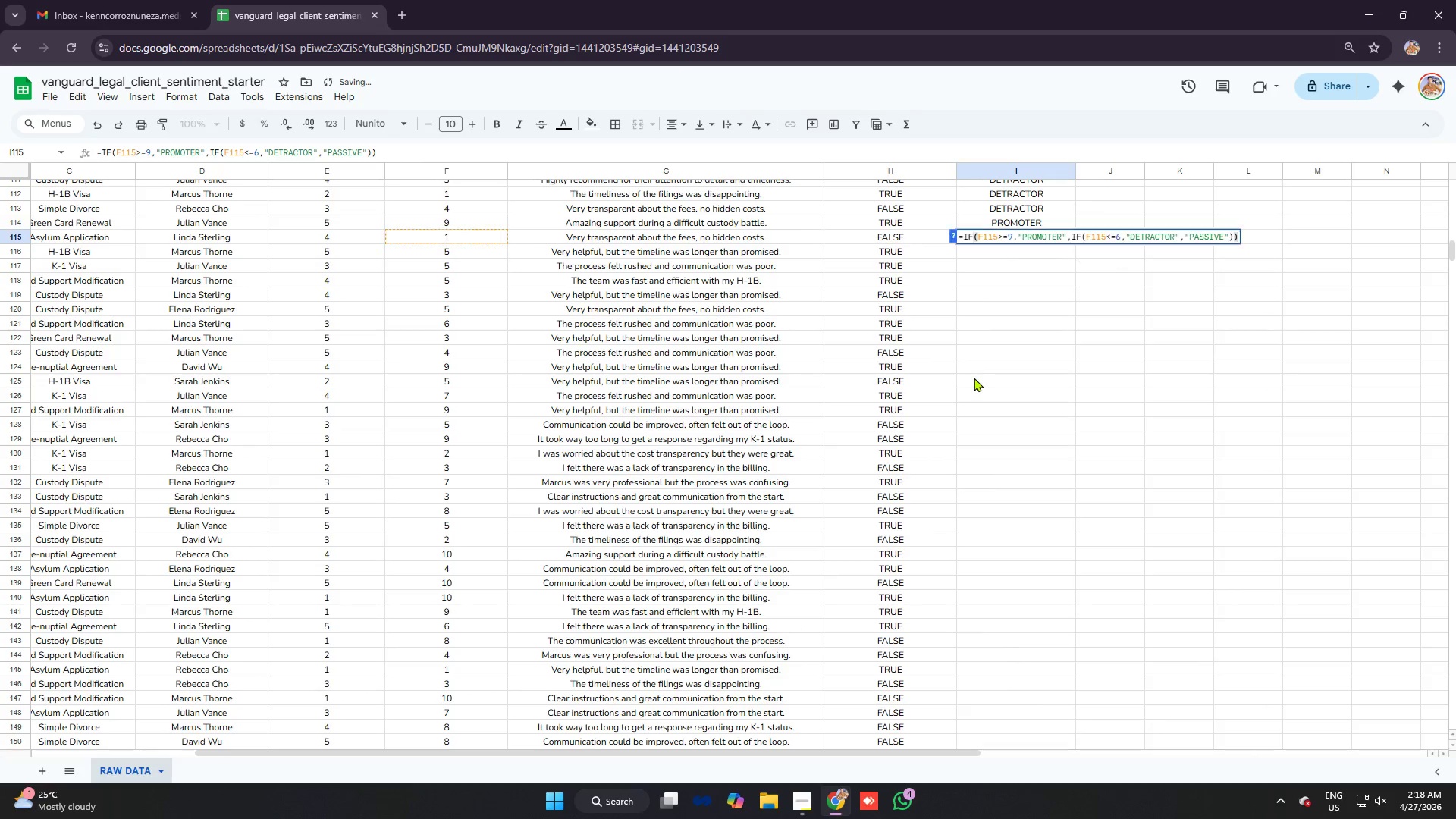 
key(Enter)
 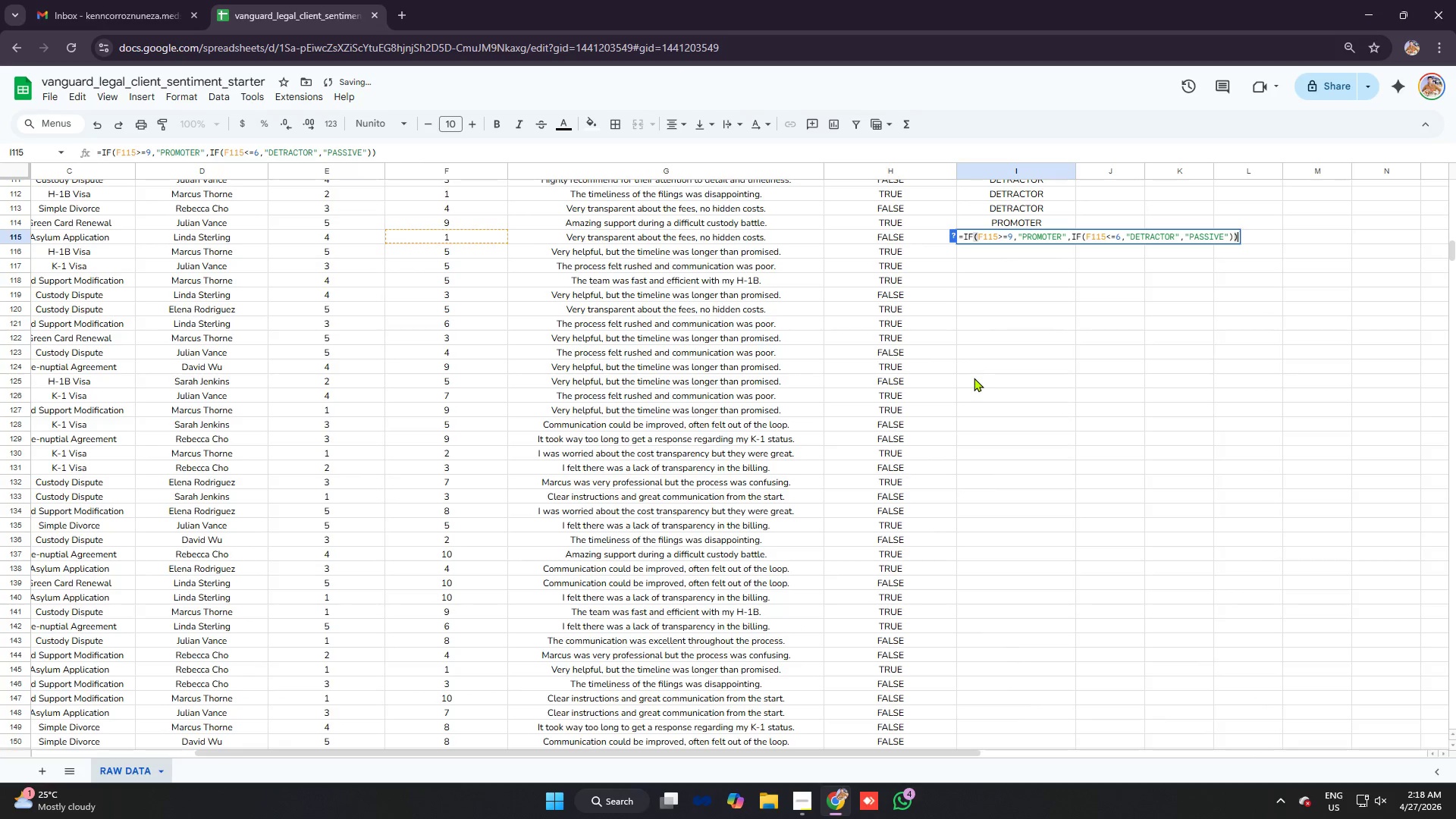 
key(Control+ControlLeft)
 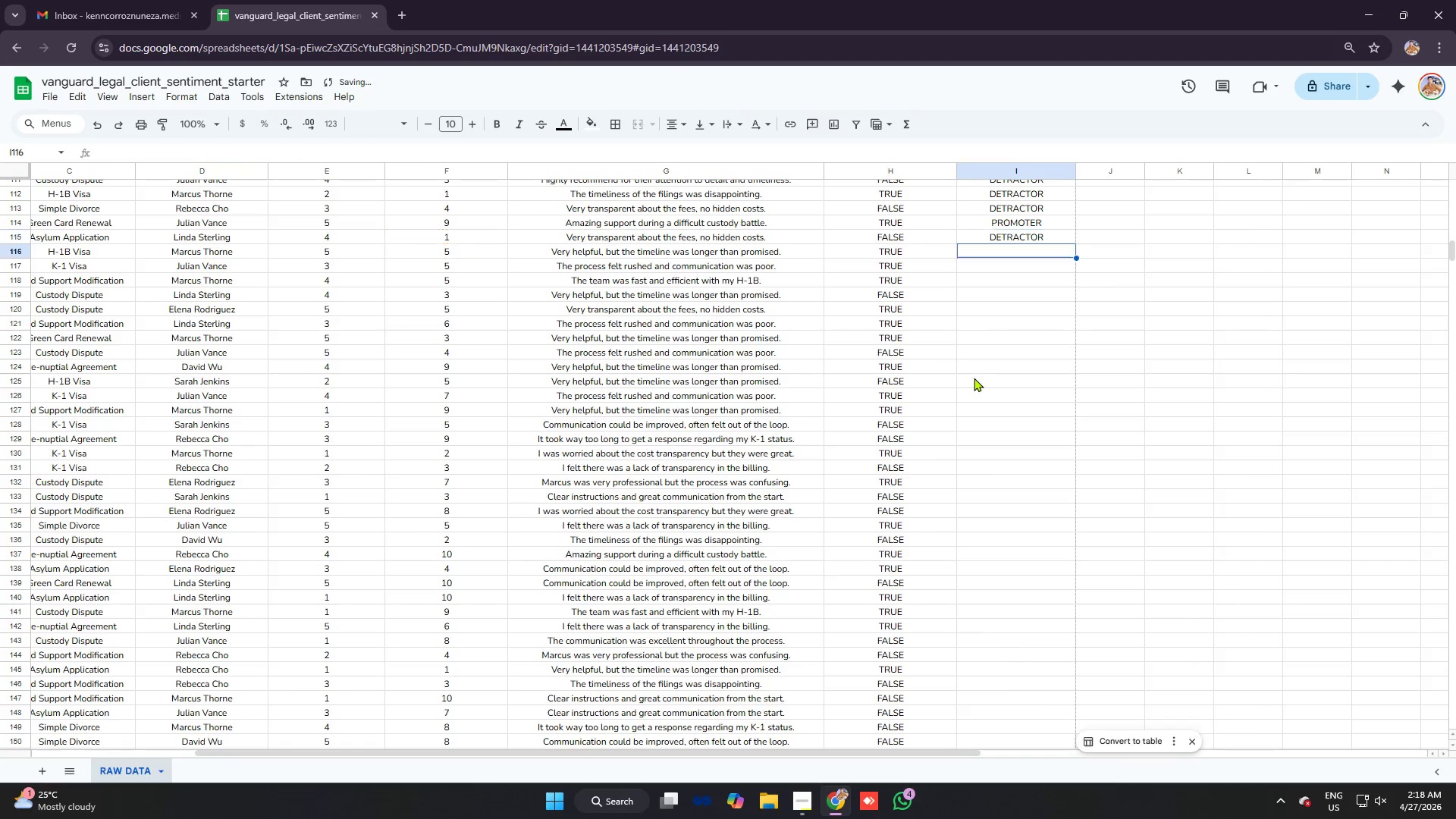 
key(Enter)
 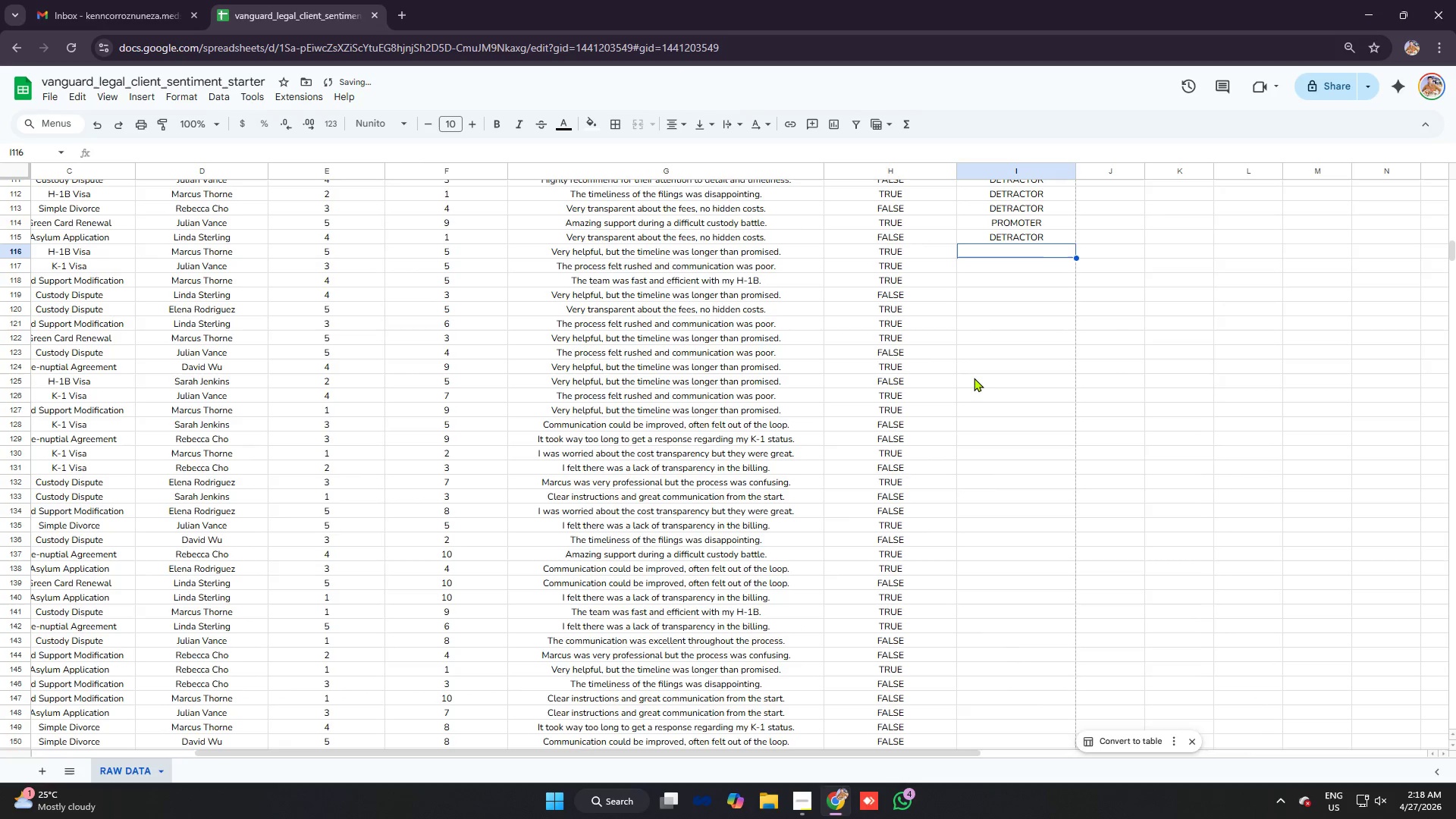 
key(Control+ControlLeft)
 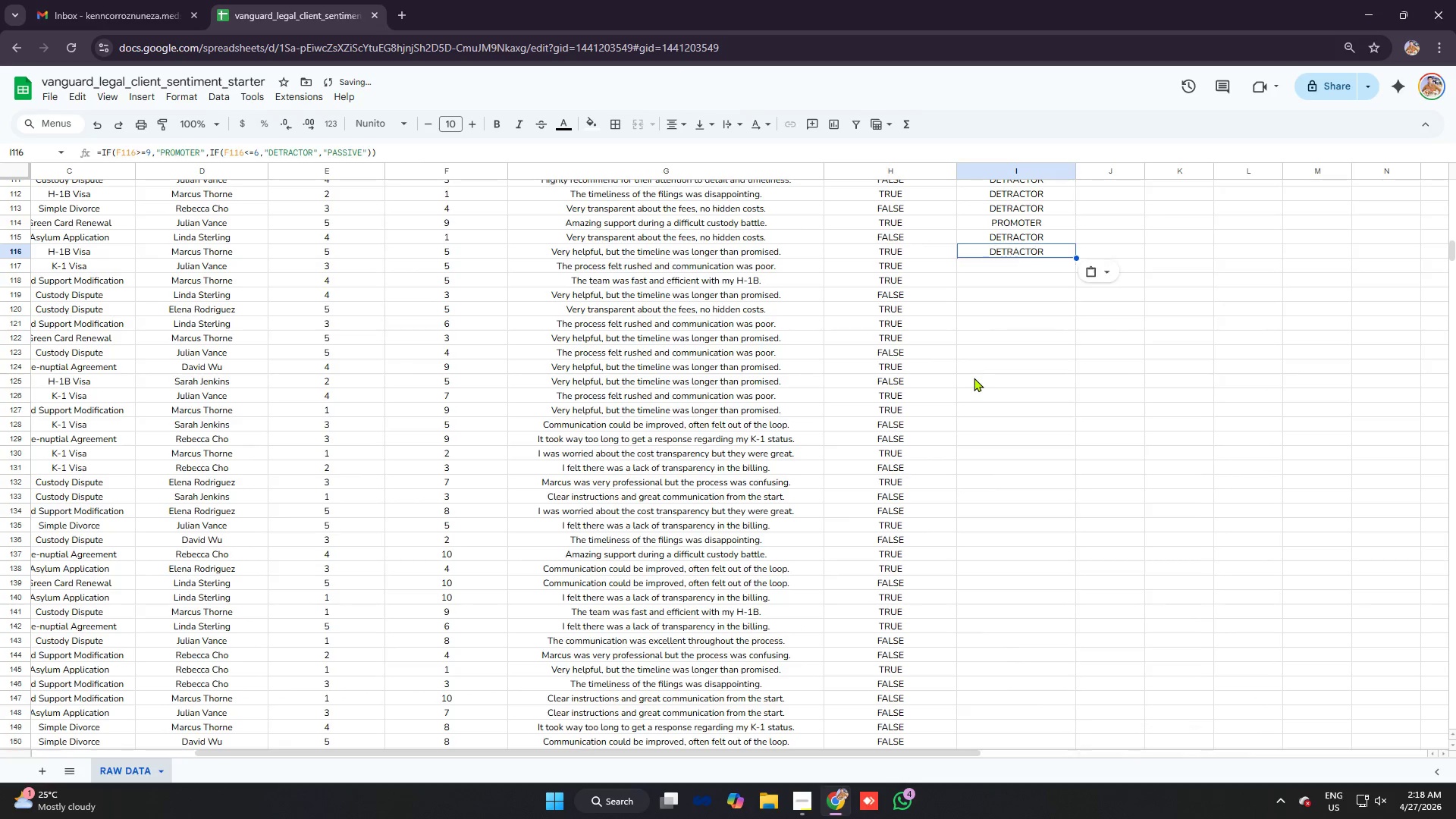 
key(Control+V)
 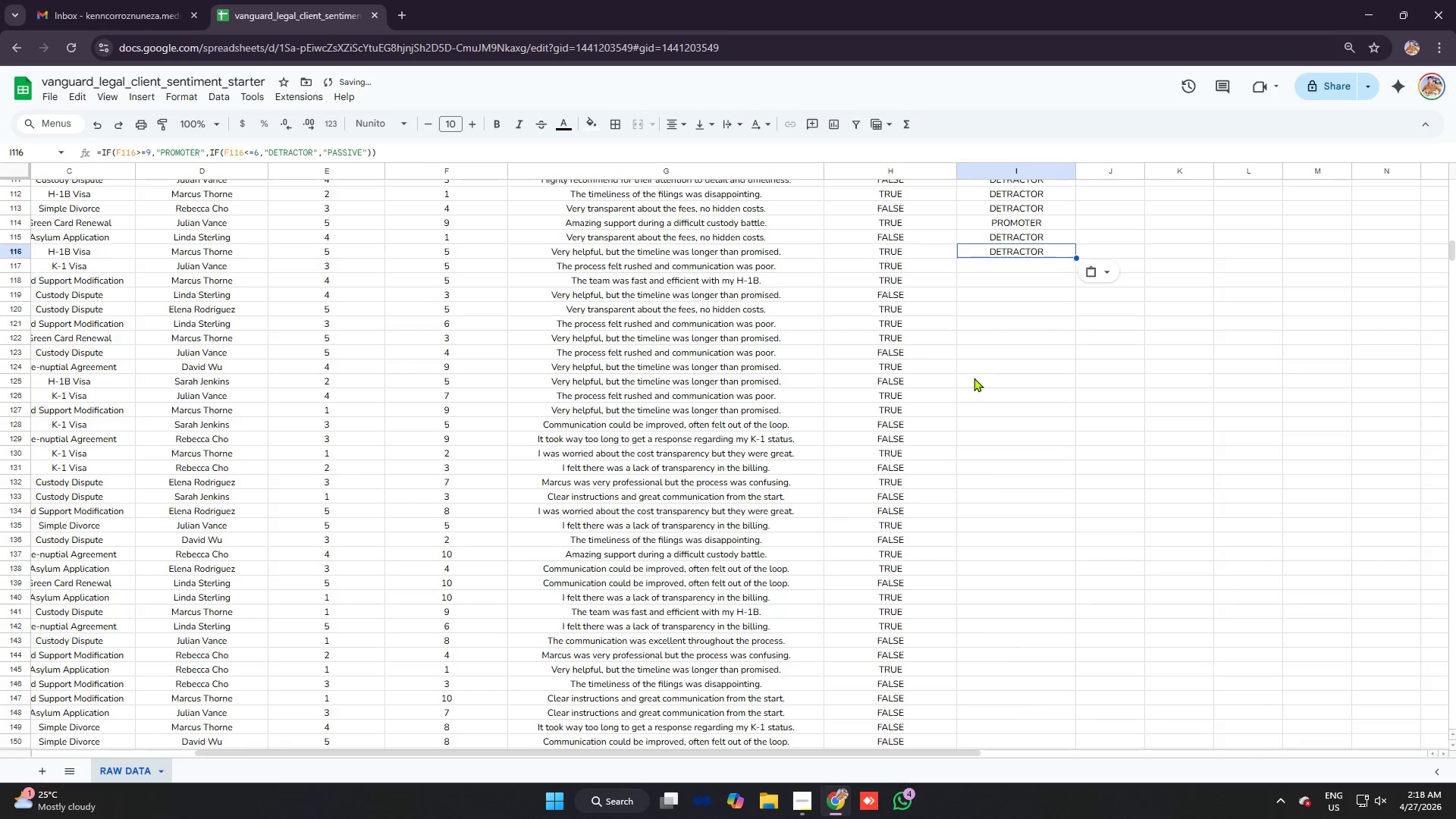 
key(Enter)
 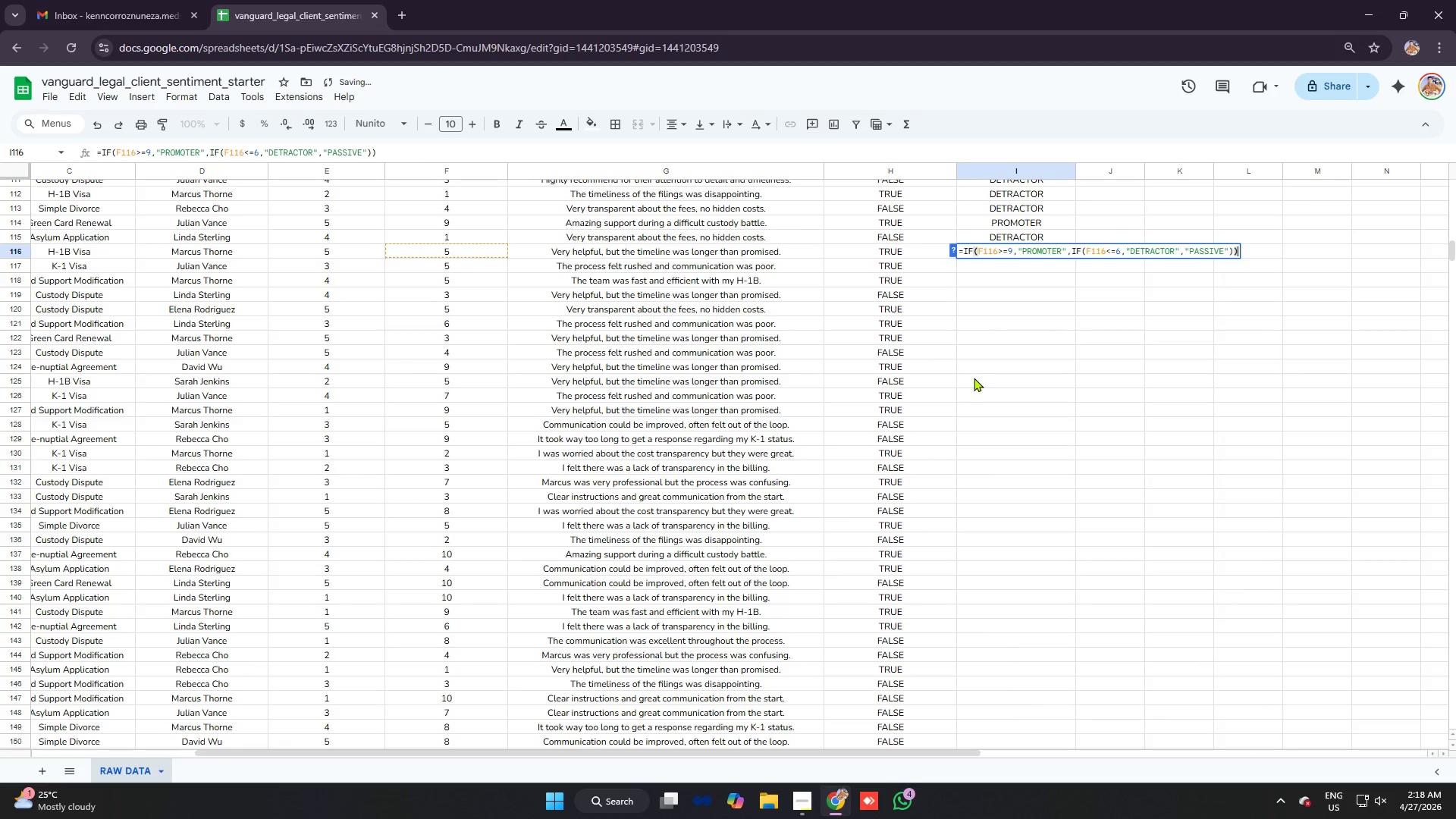 
hold_key(key=ControlLeft, duration=0.92)
 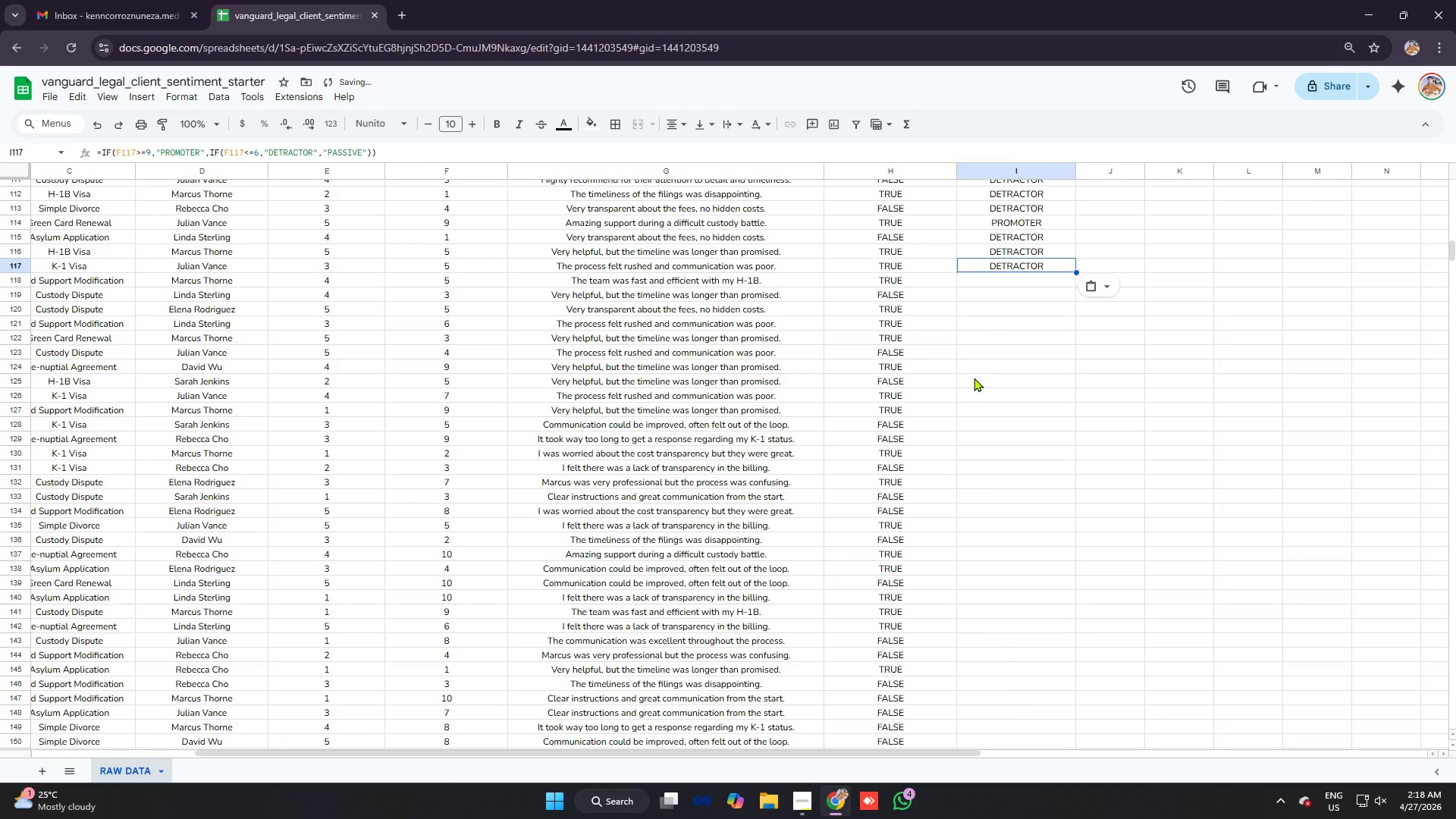 
key(Enter)
 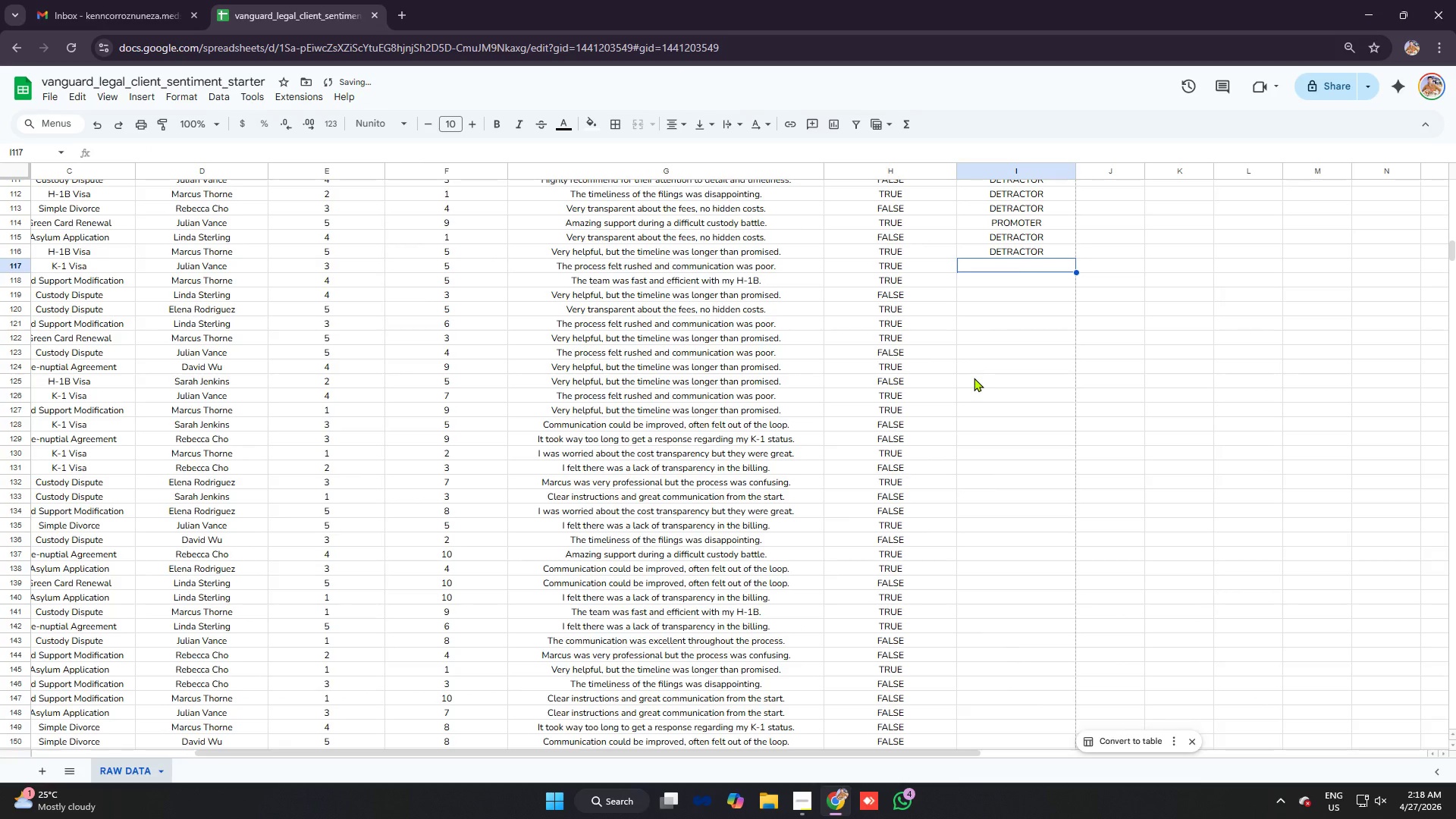 
key(Control+ControlLeft)
 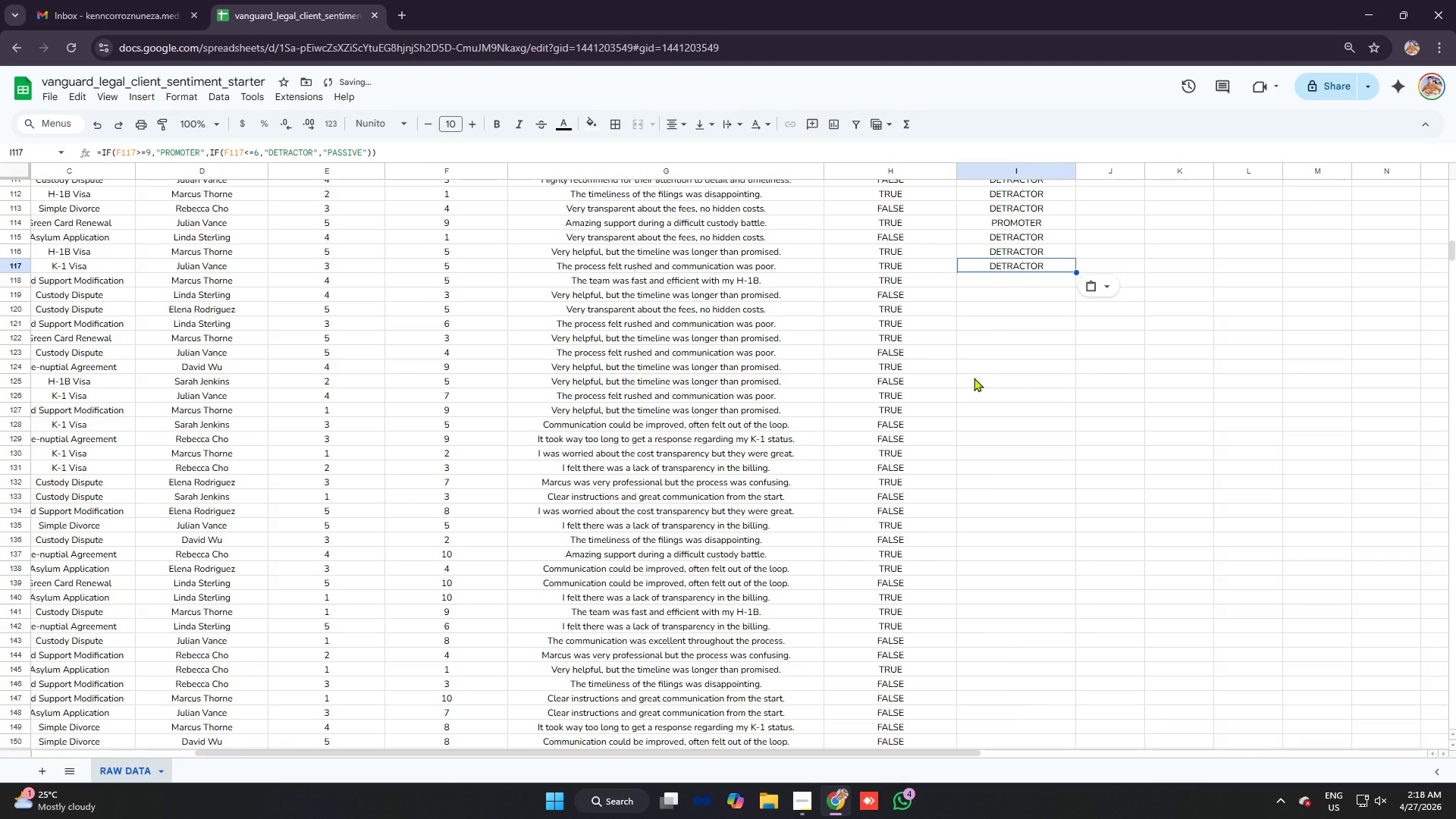 
key(Control+V)
 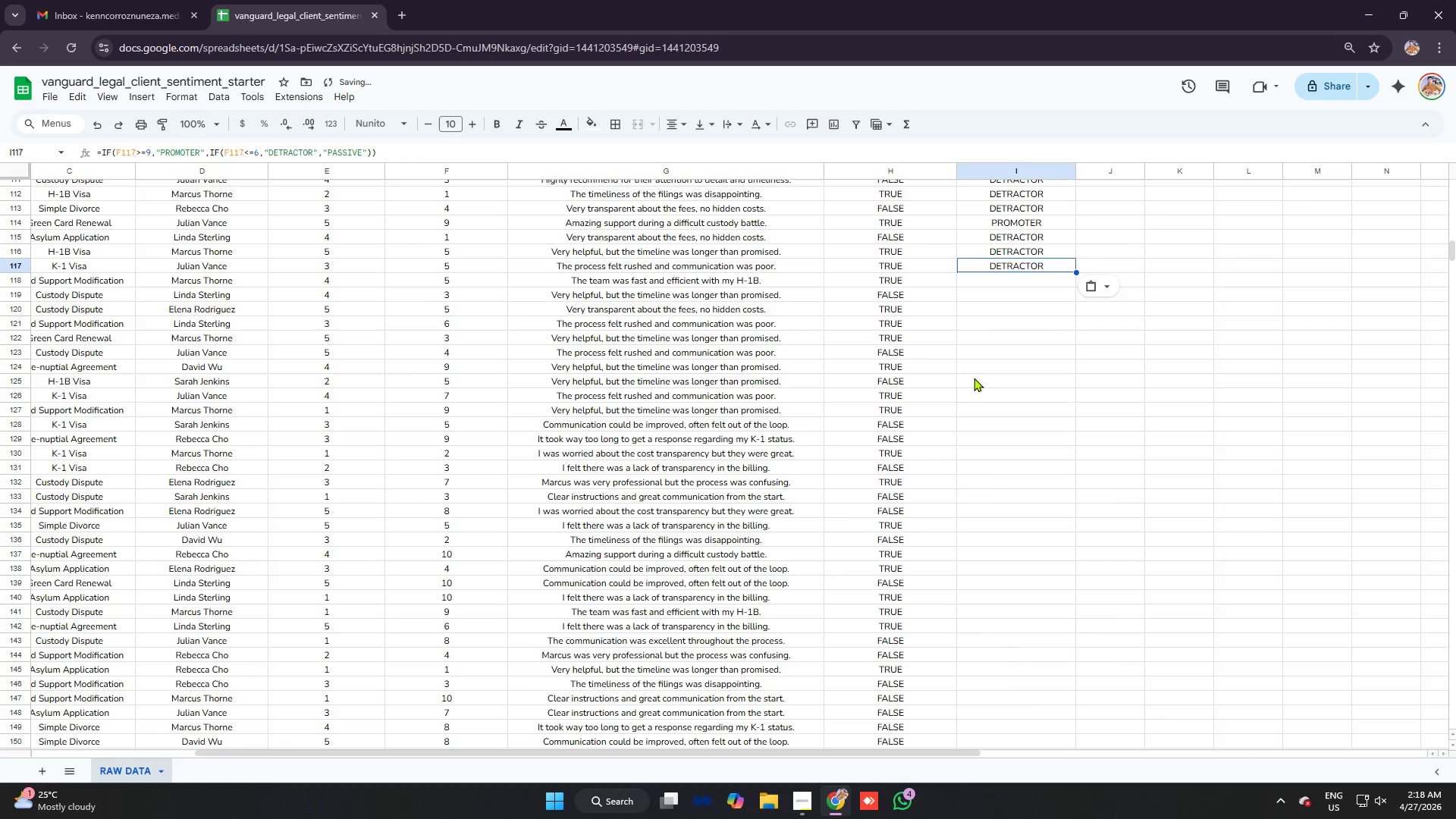 
key(Enter)
 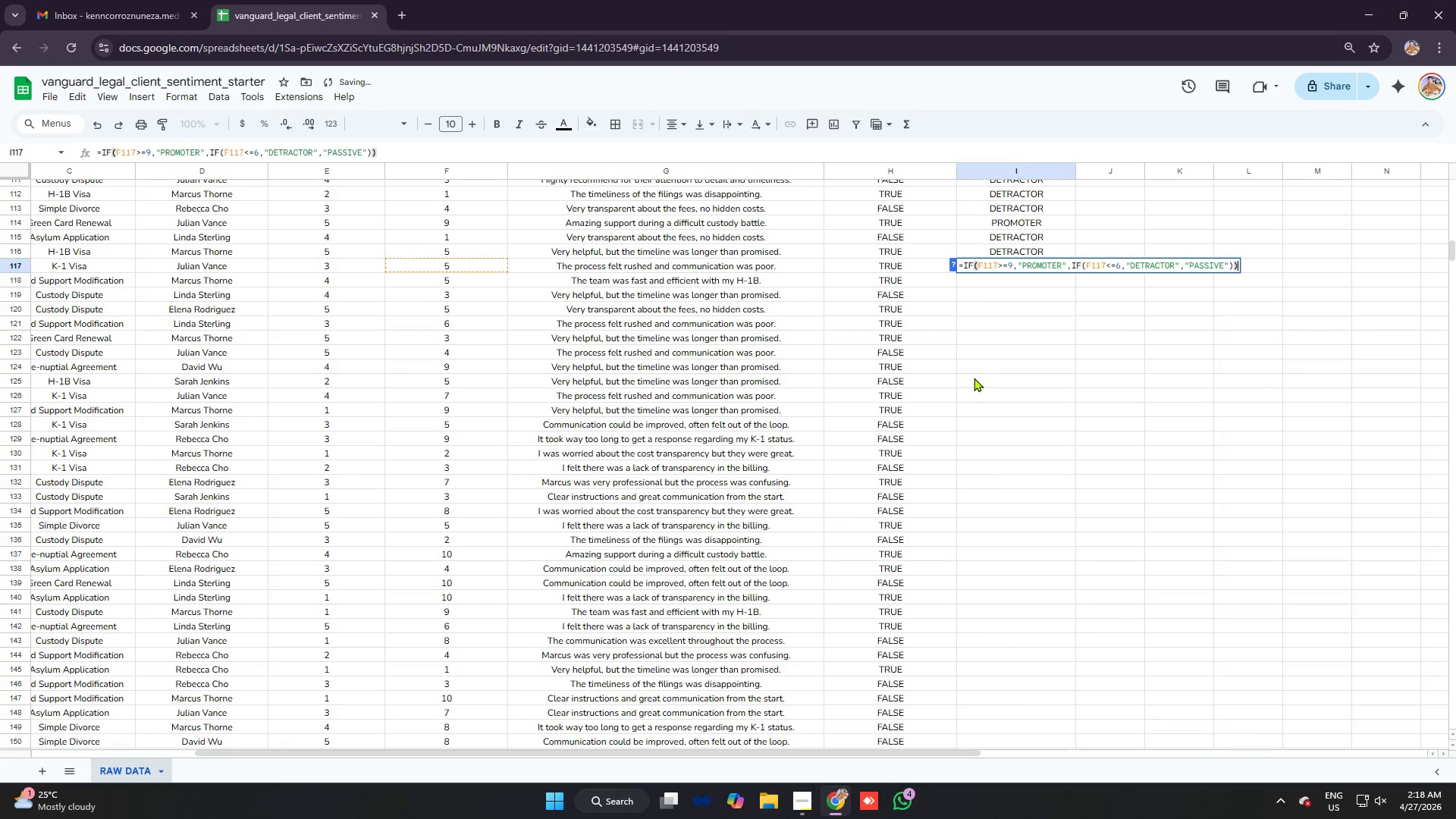 
key(Enter)
 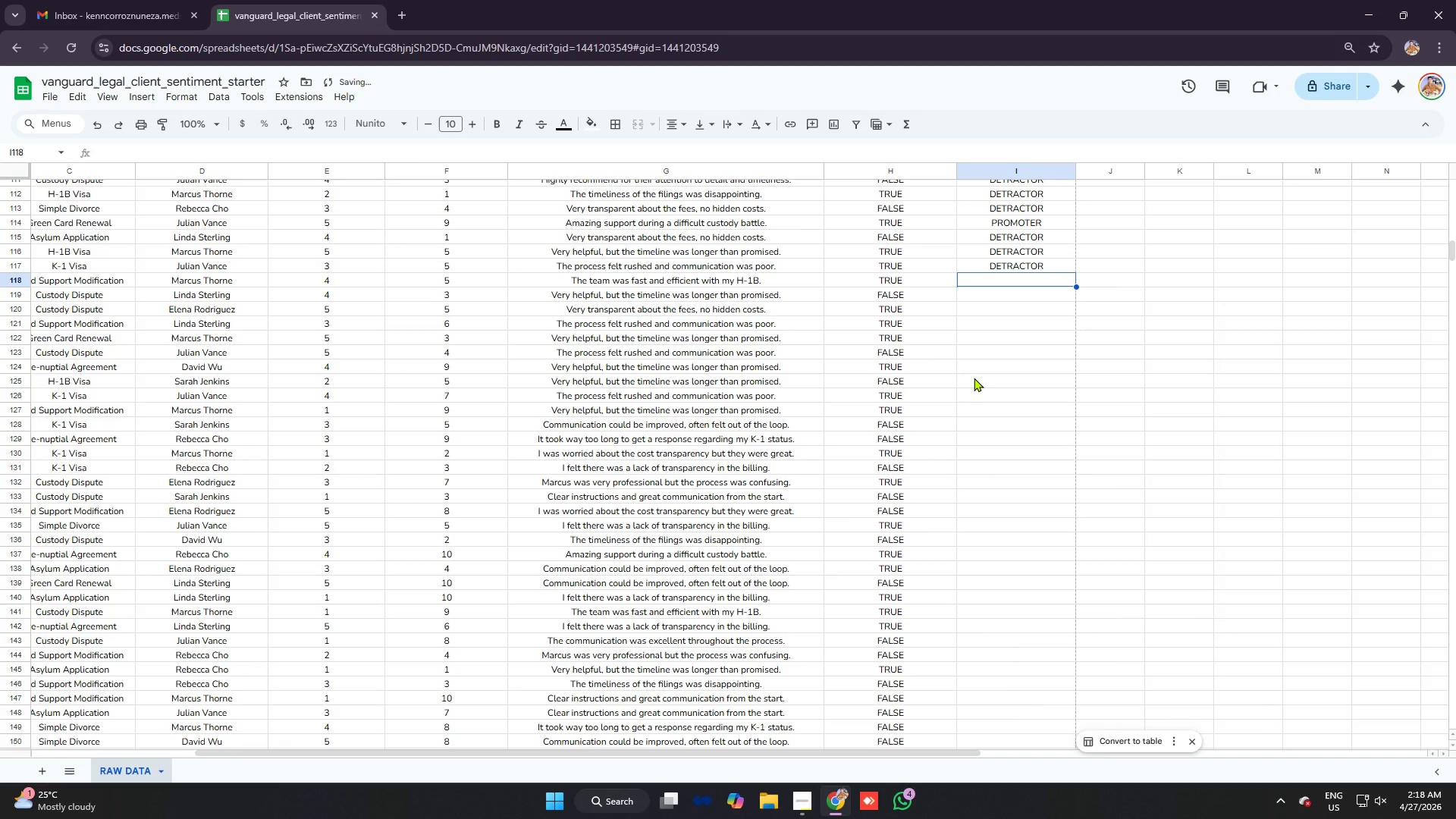 
key(Control+V)
 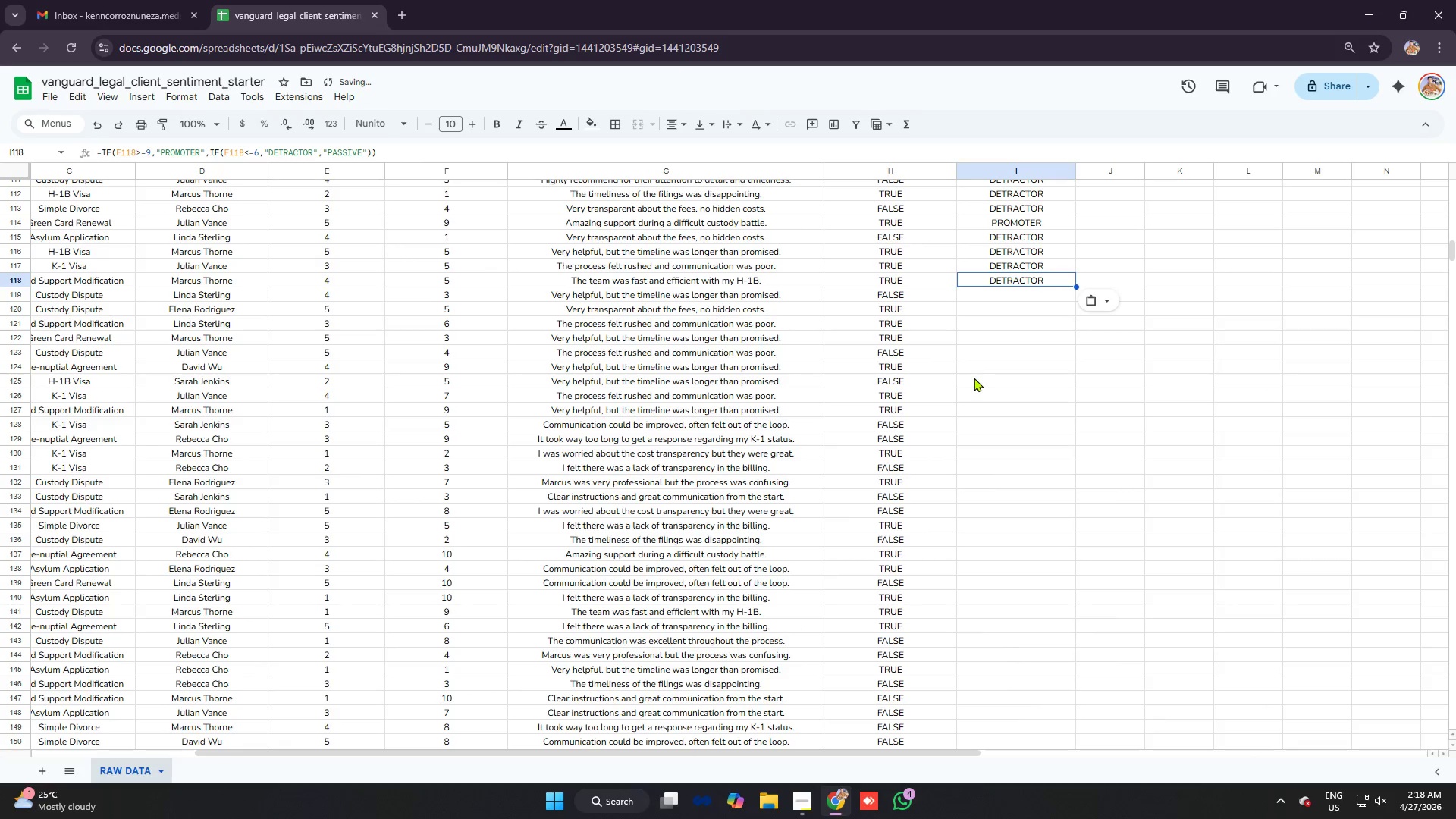 
key(Control+Enter)
 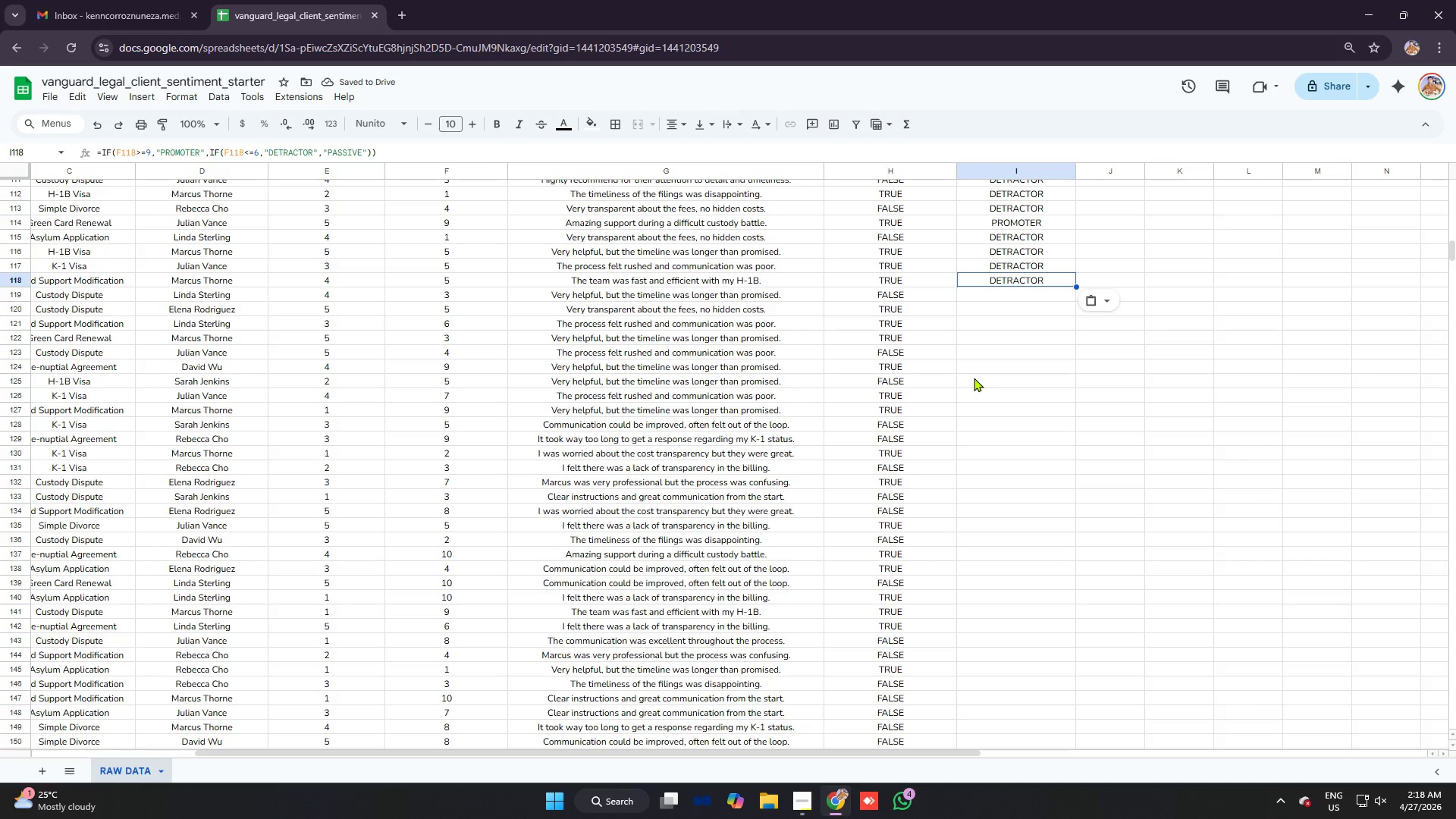 
key(ArrowUp)
 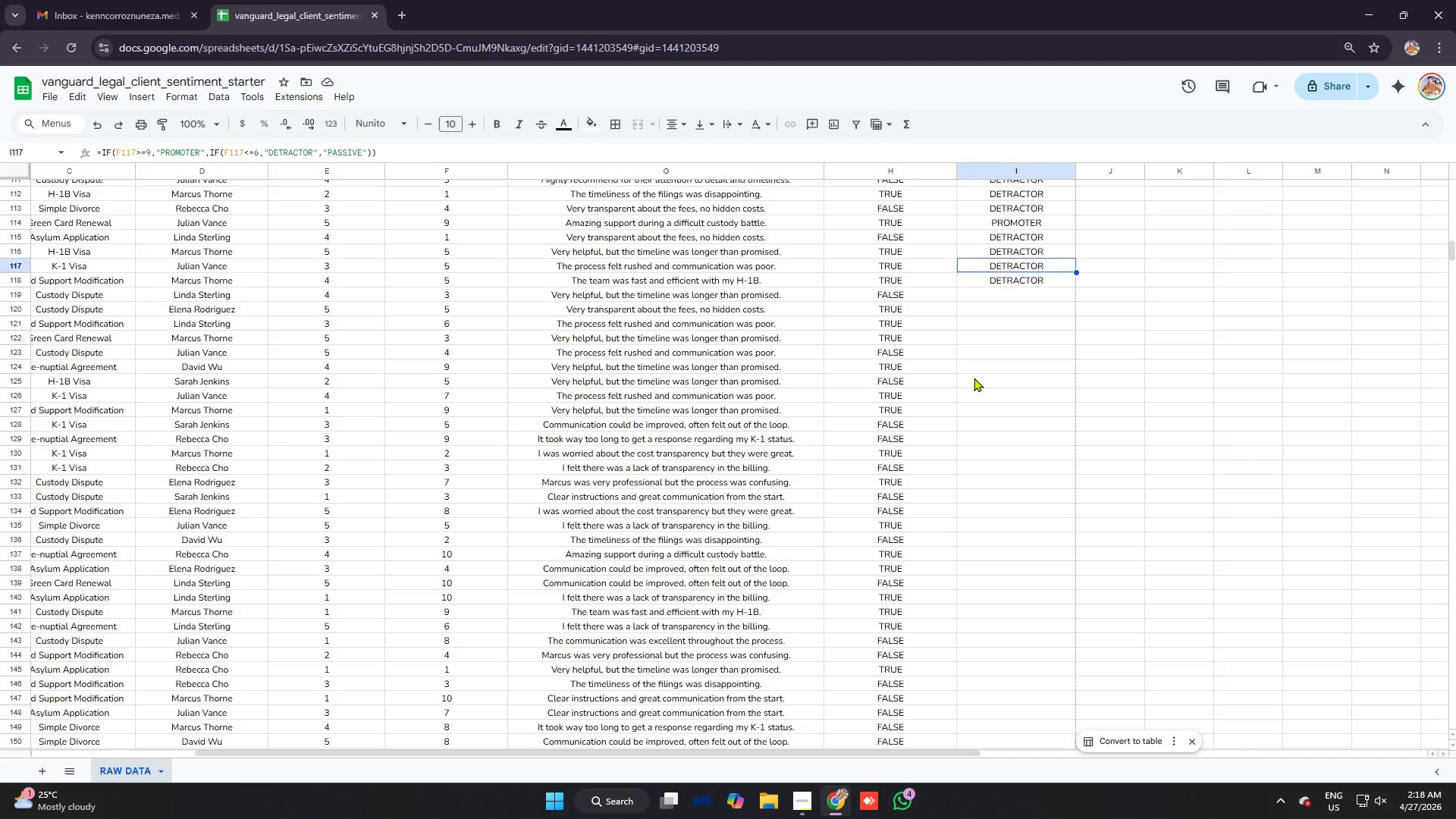 
key(ArrowUp)
 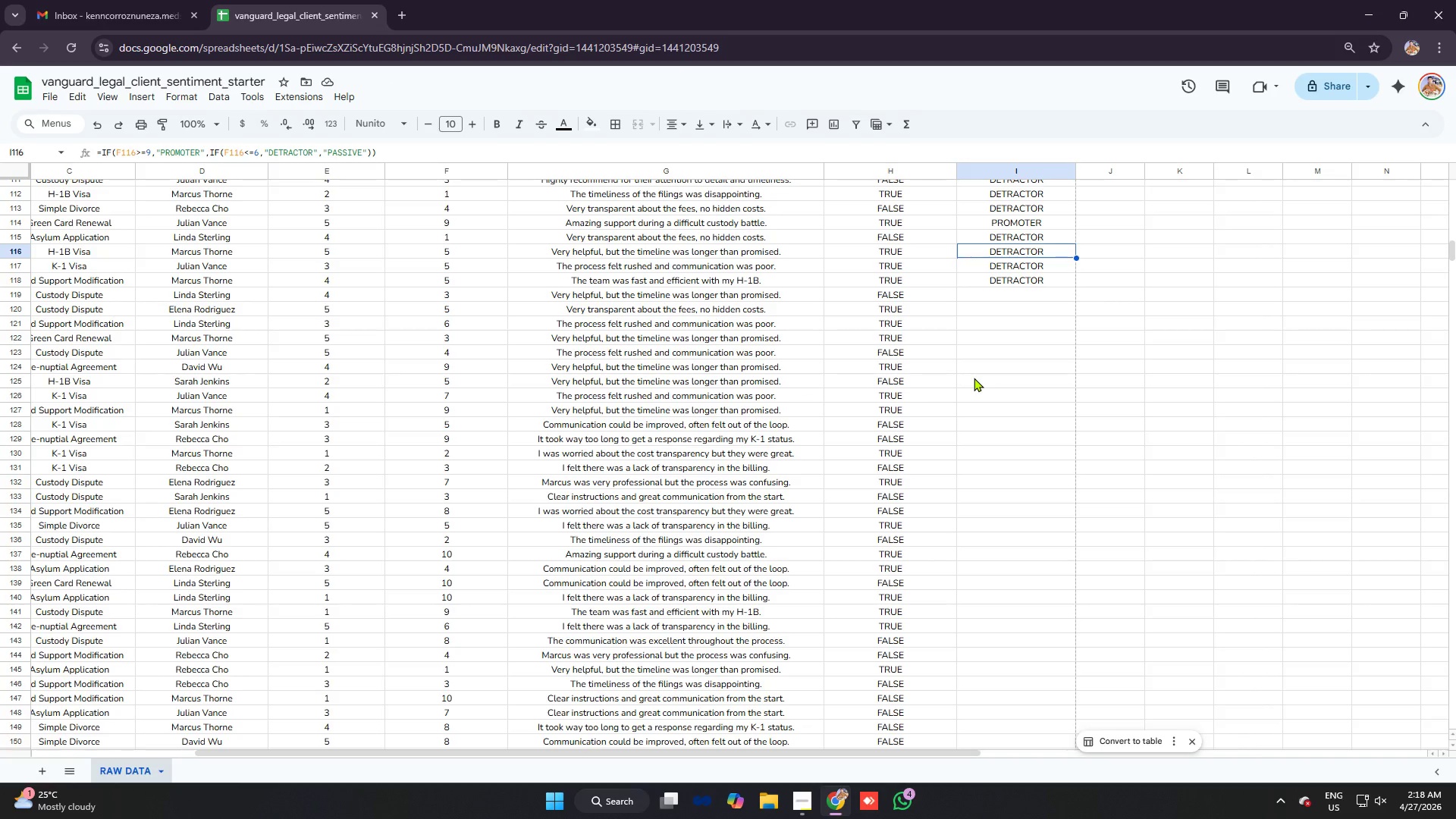 
key(ArrowUp)
 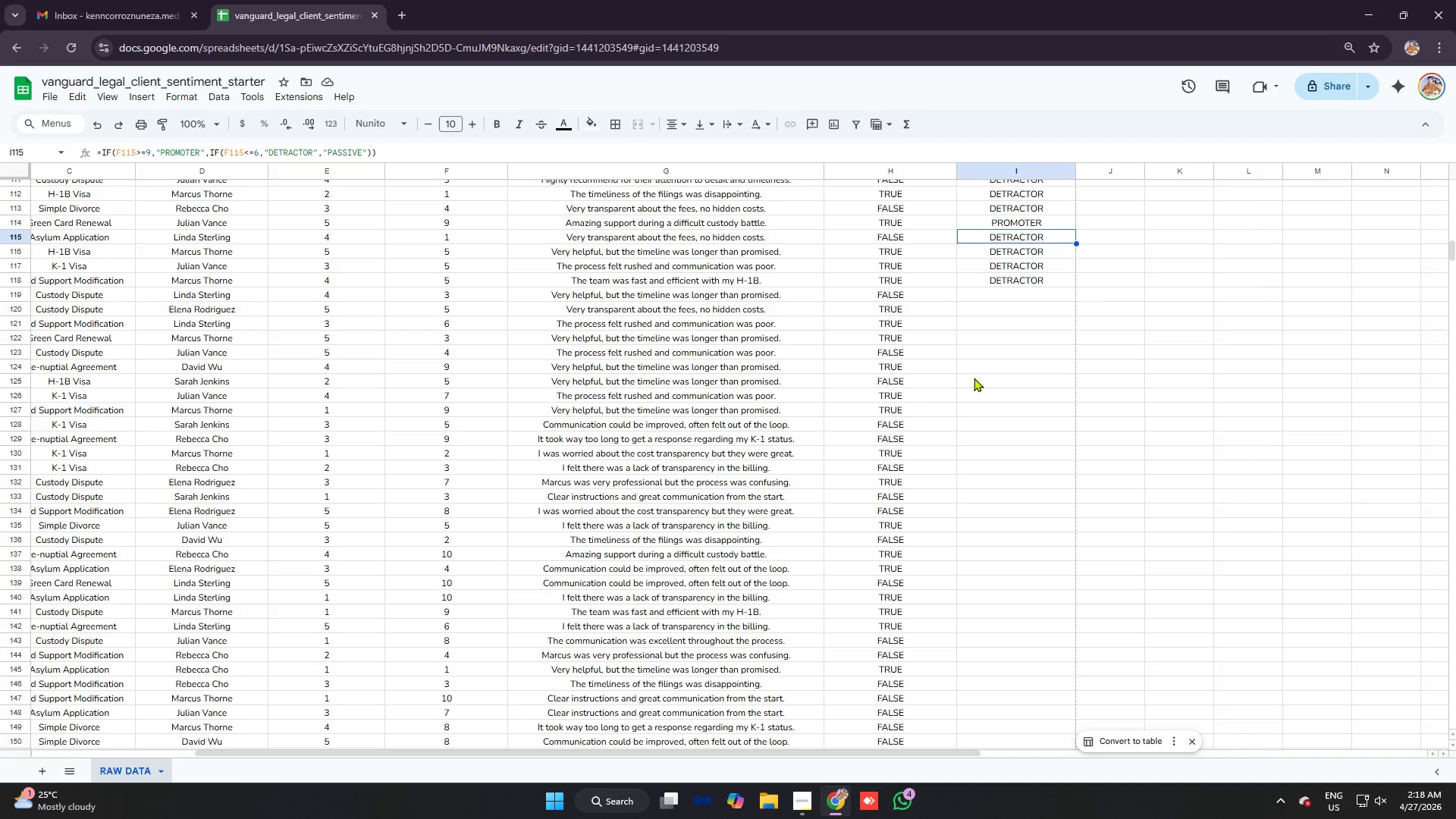 
key(ArrowDown)
 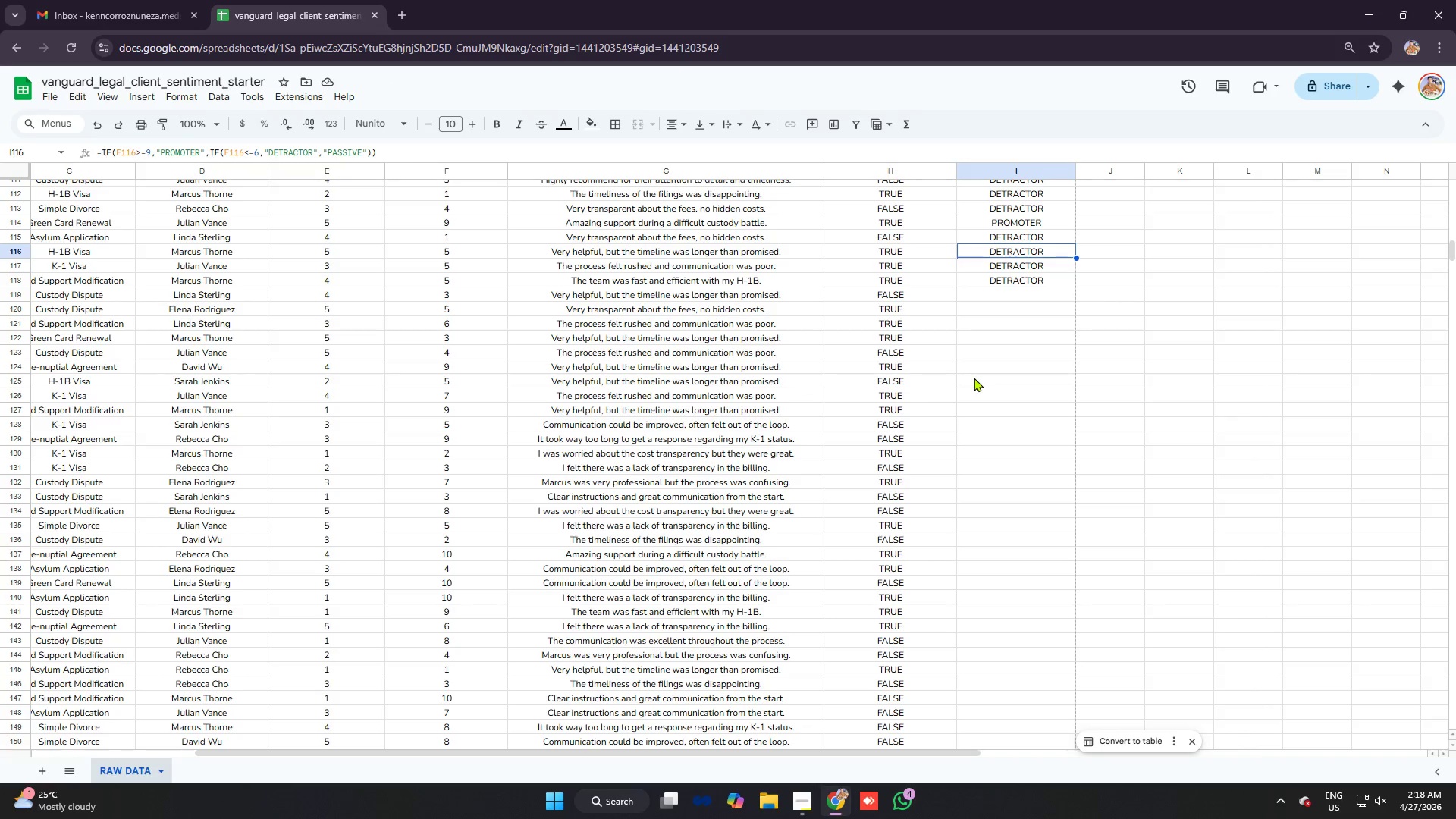 
key(ArrowDown)
 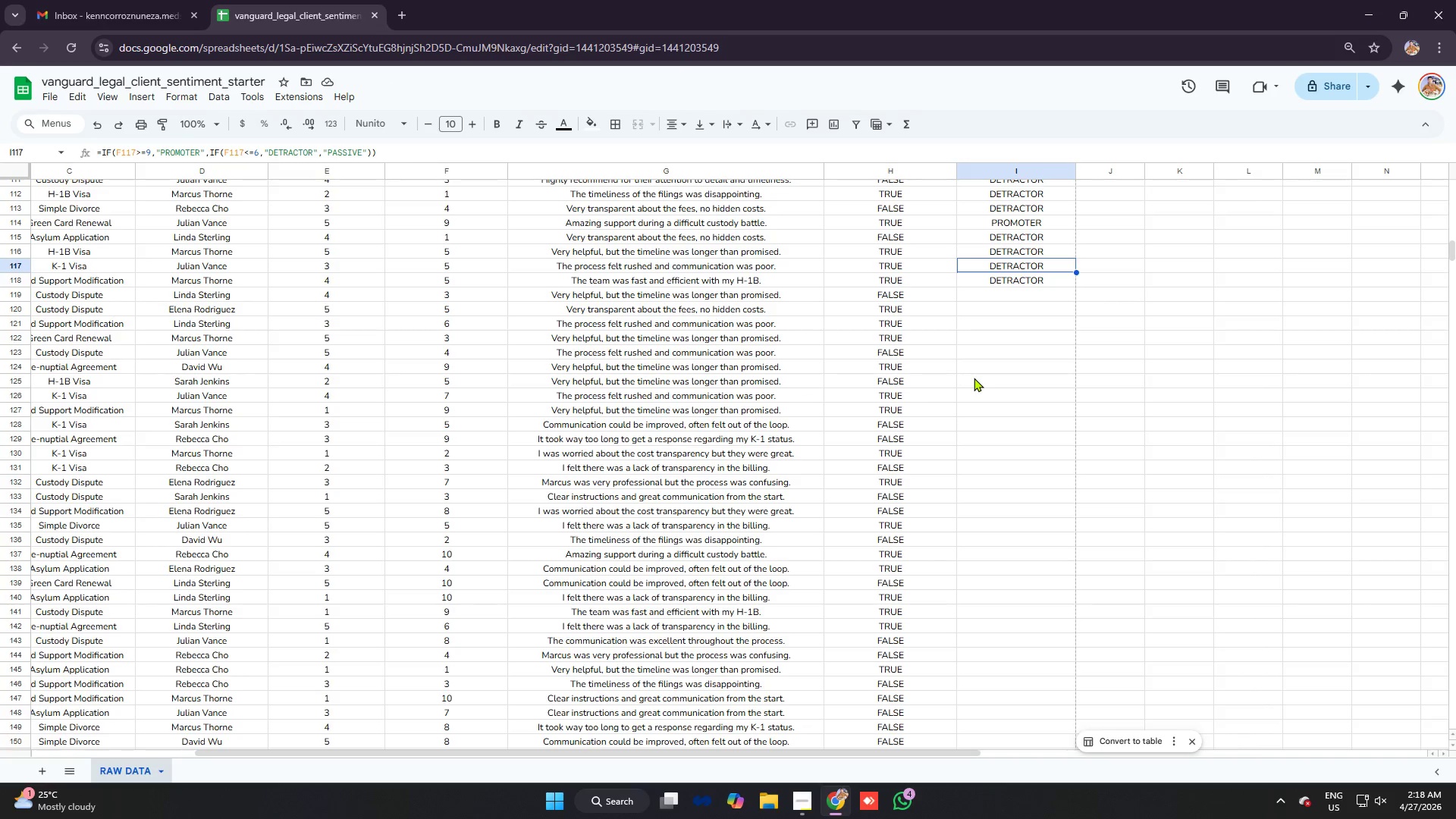 
key(ArrowDown)
 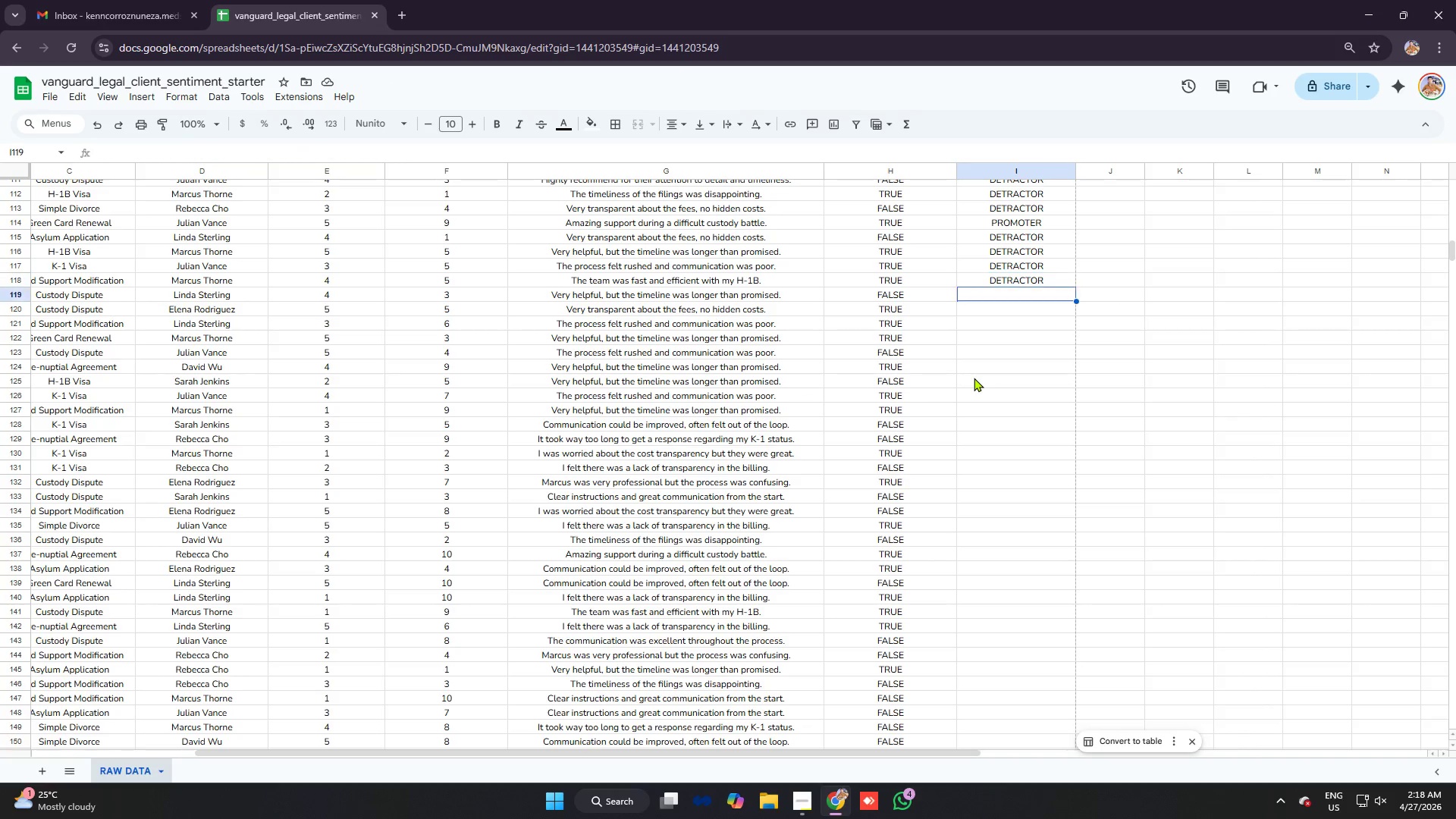 
key(ArrowDown)
 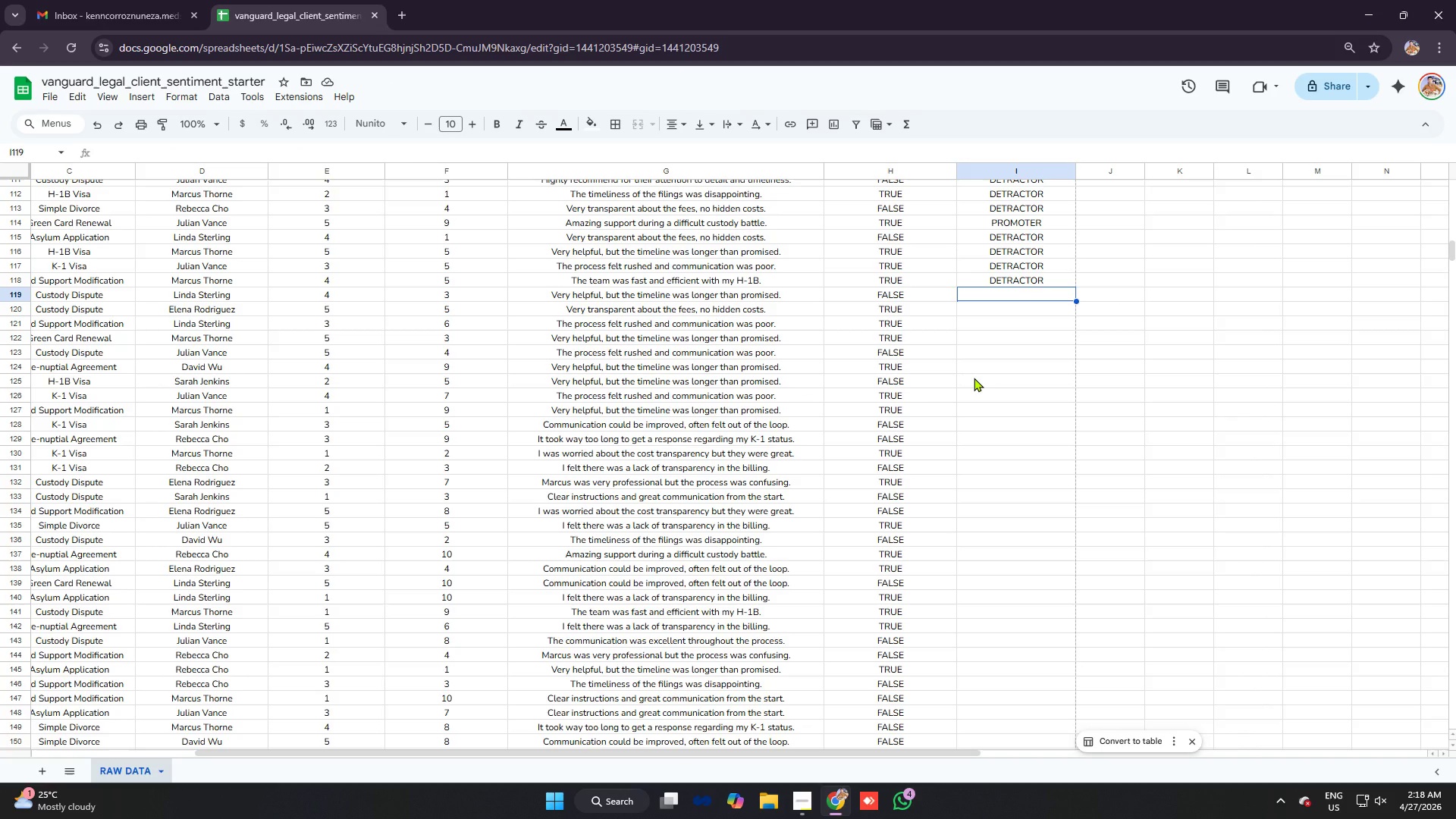 
key(Control+V)
 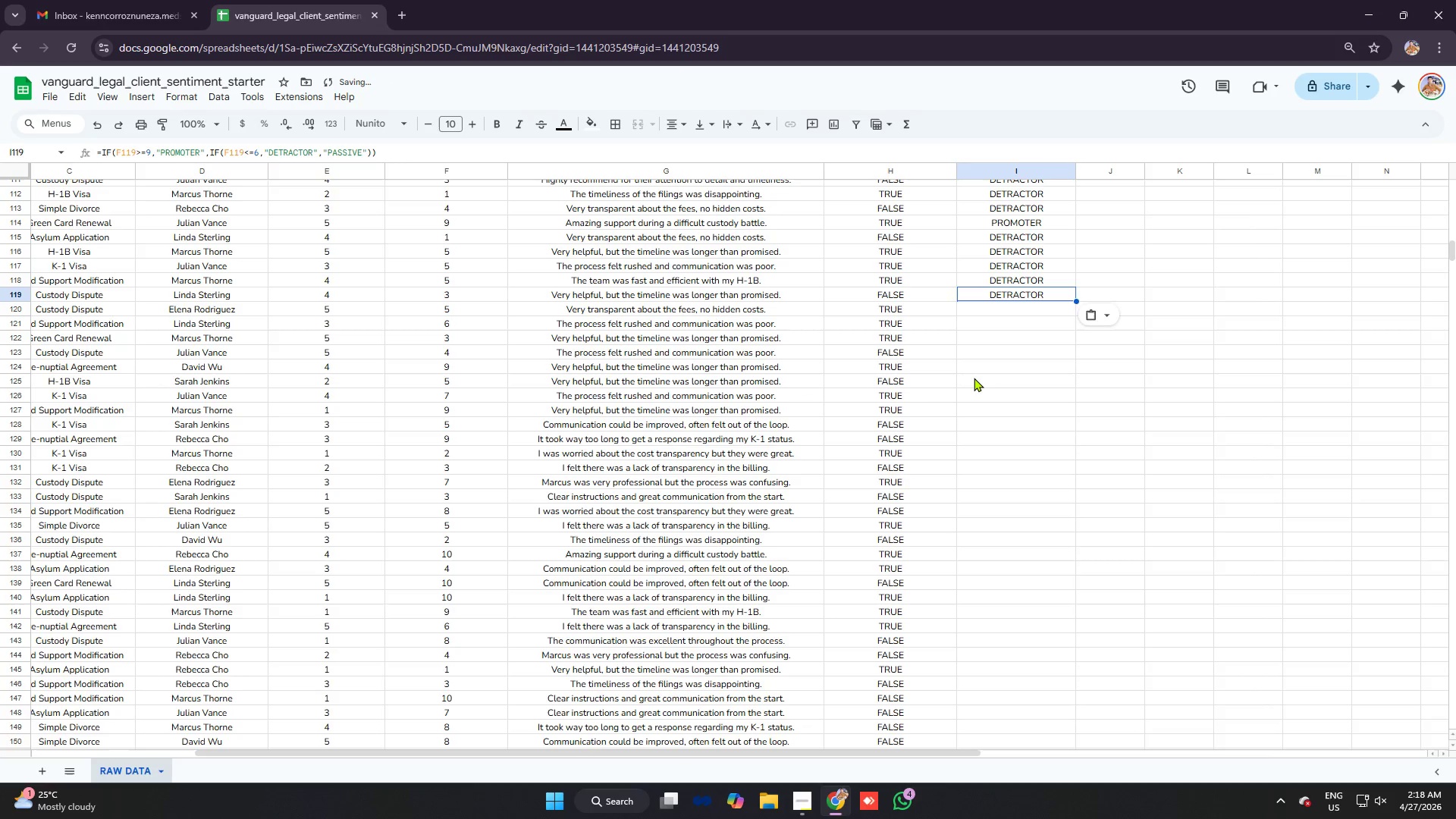 
key(Enter)
 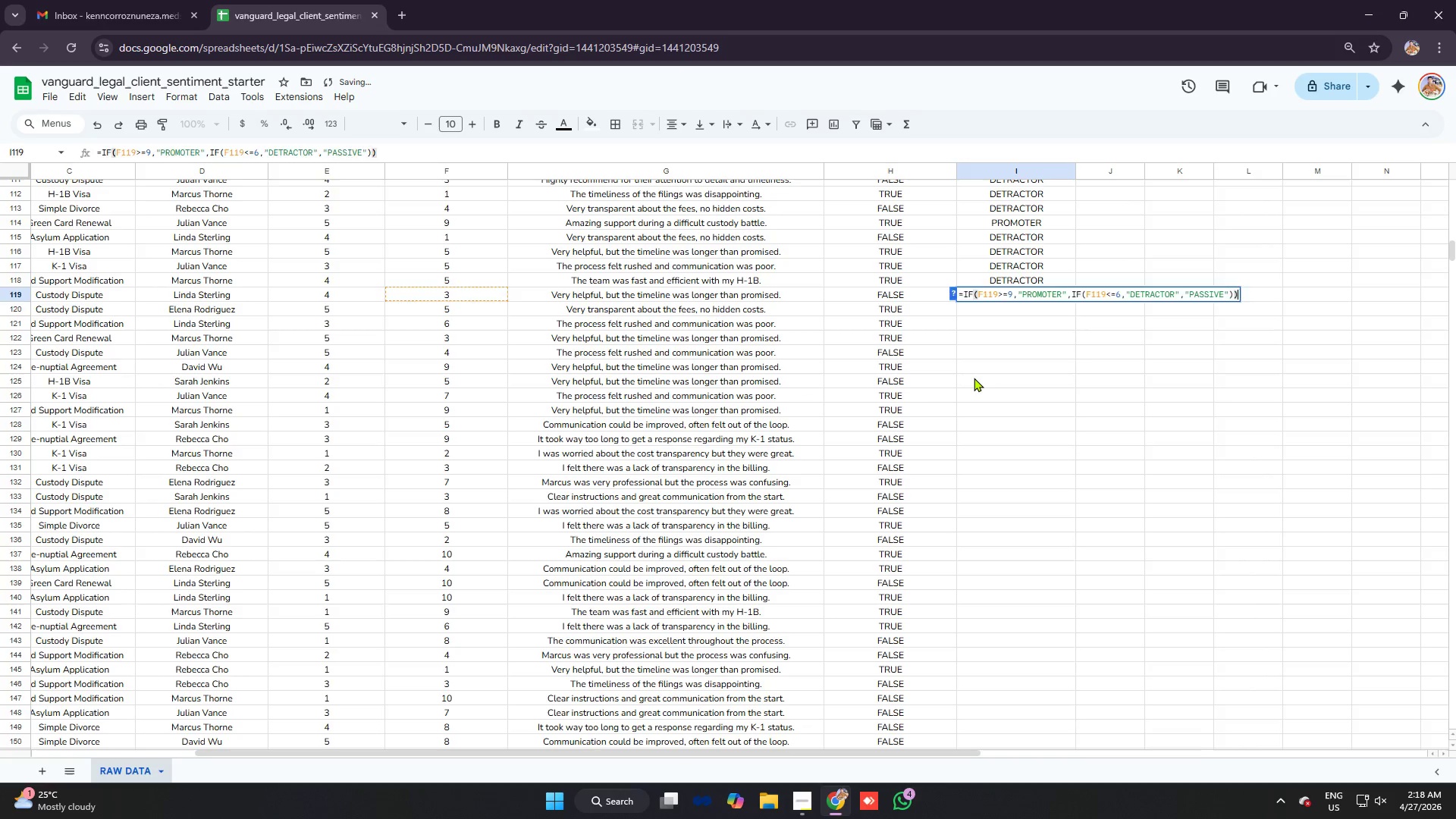 
key(Enter)
 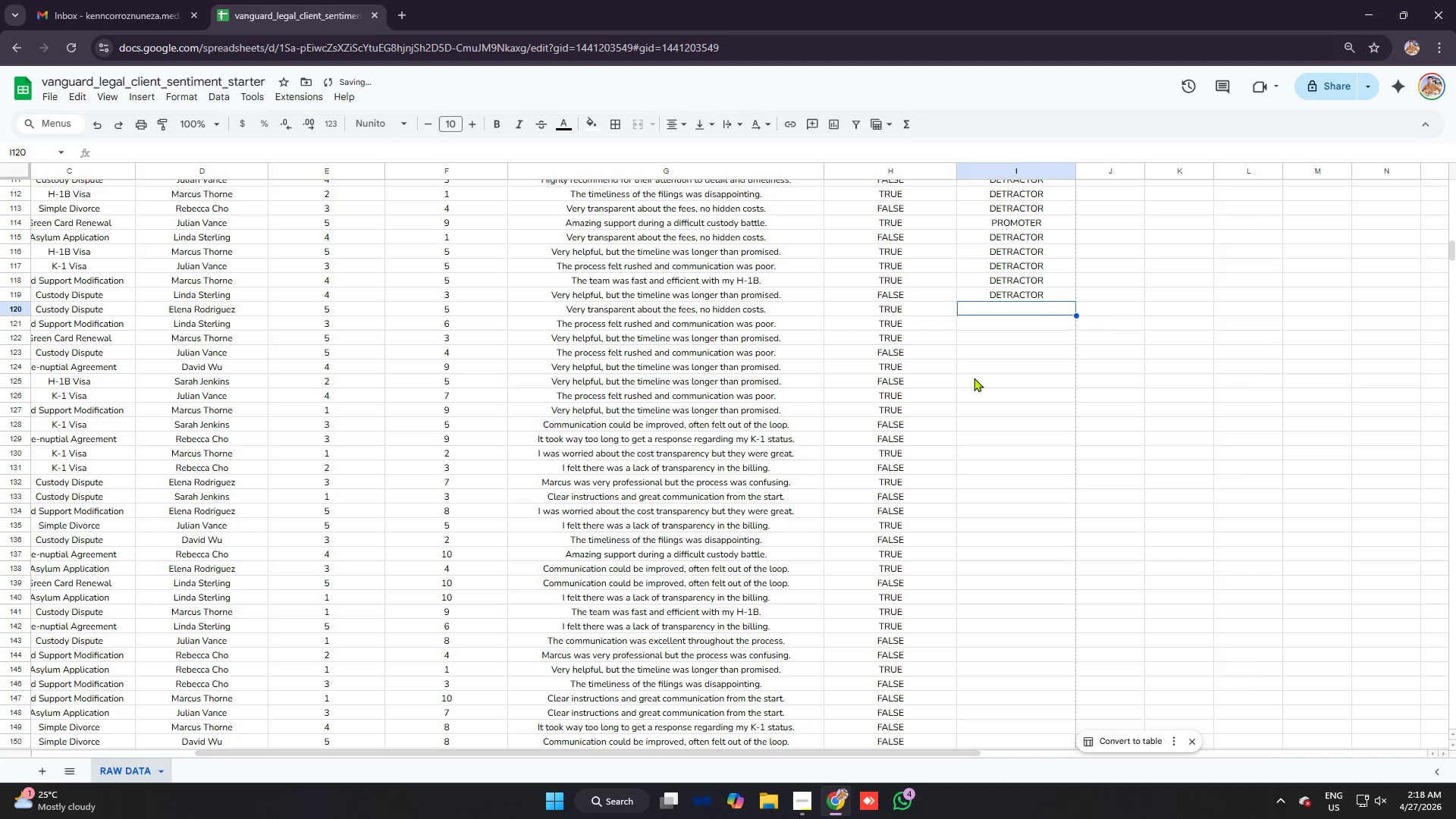 
key(Control+ControlLeft)
 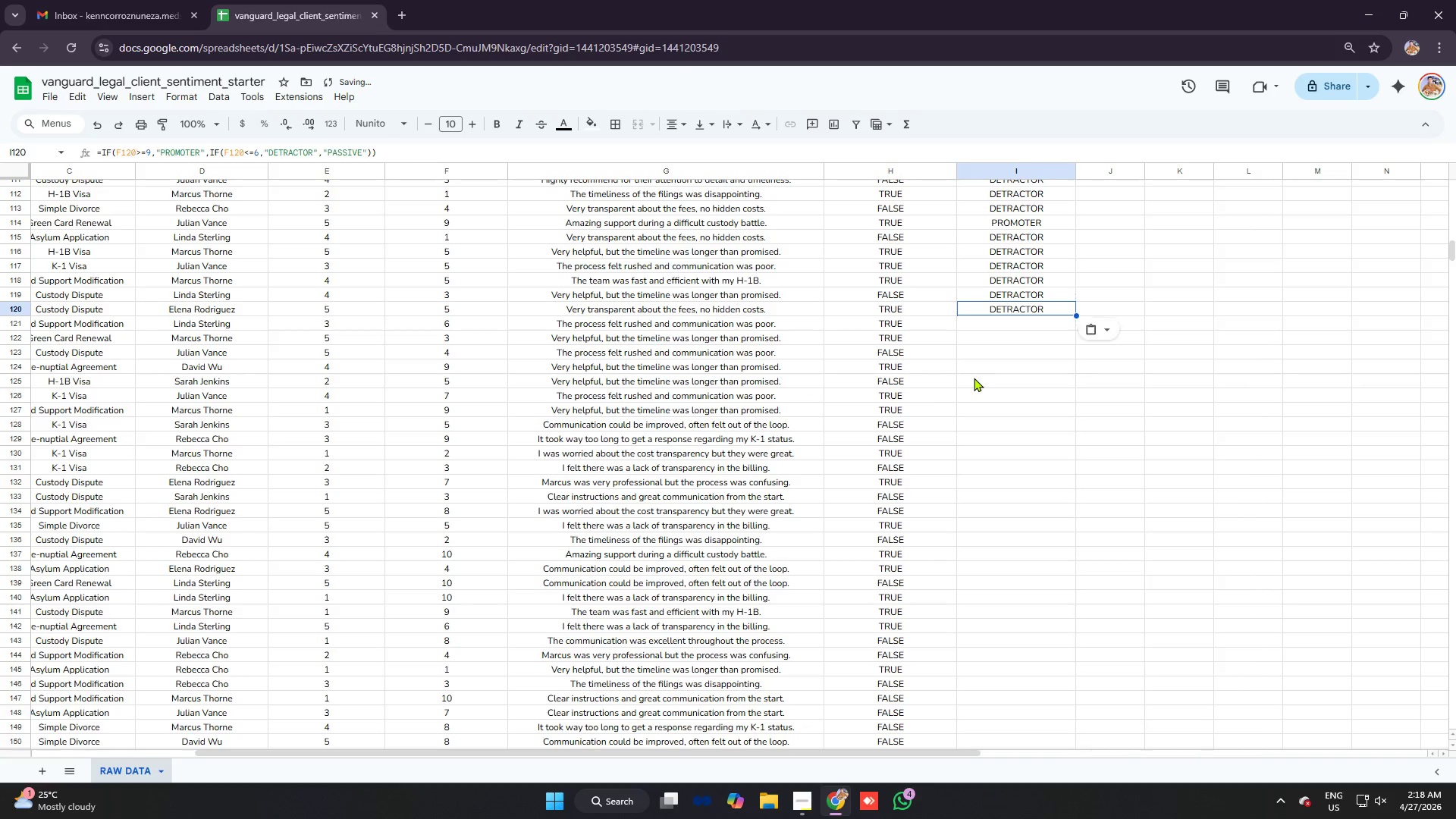 
key(Control+V)
 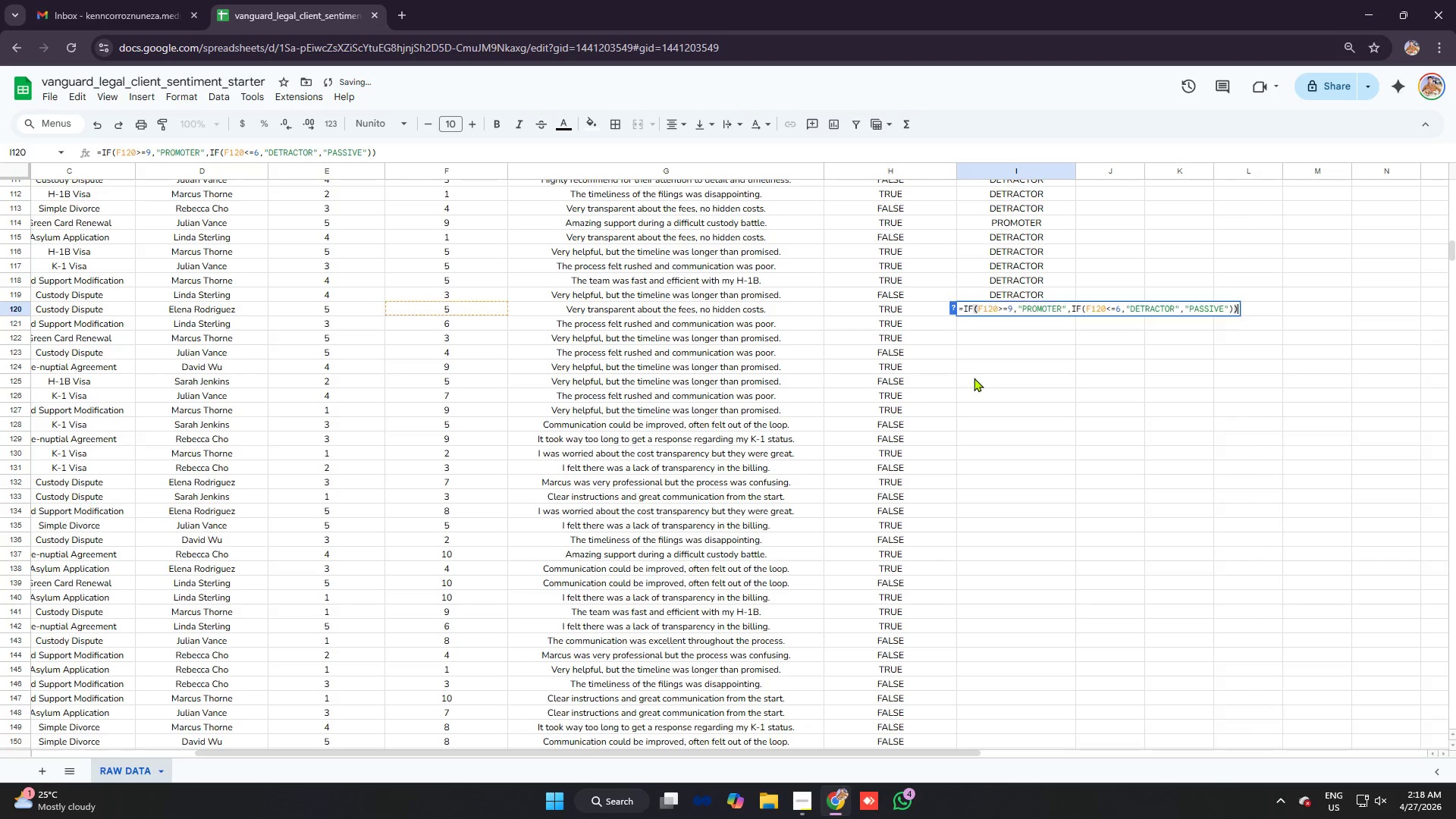 
key(Enter)
 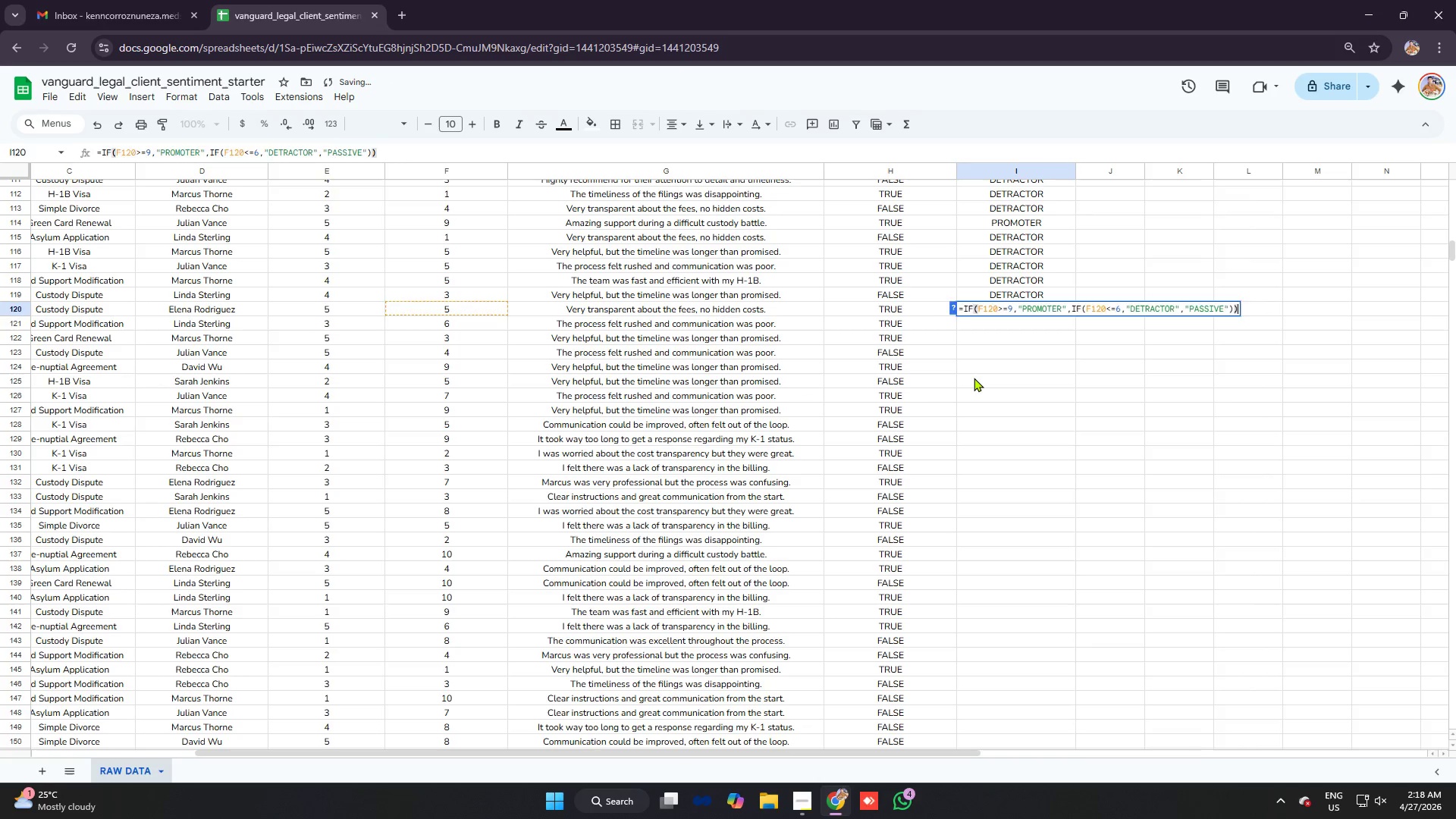 
key(Enter)
 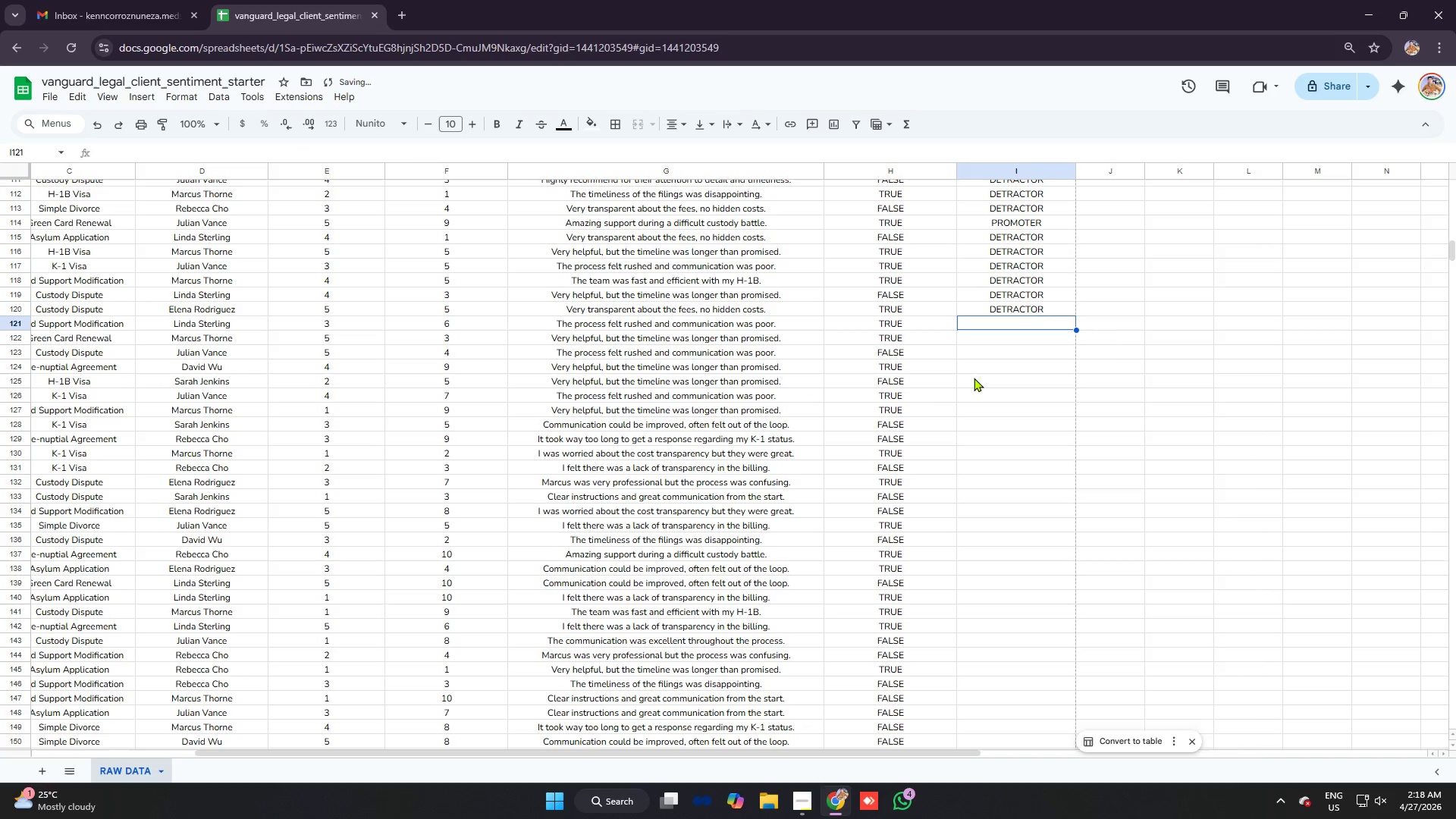 
key(Control+ControlLeft)
 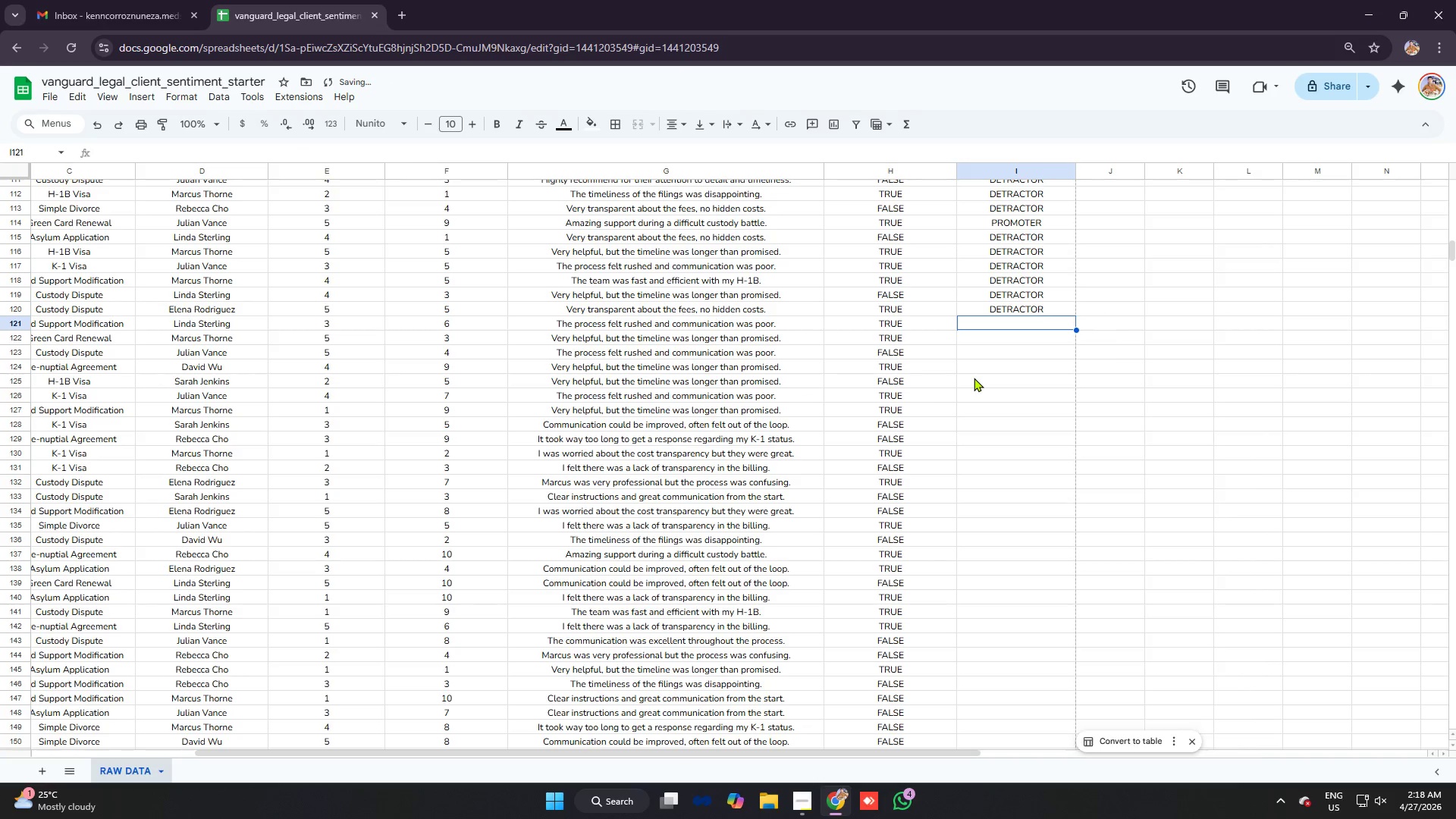 
key(Control+V)
 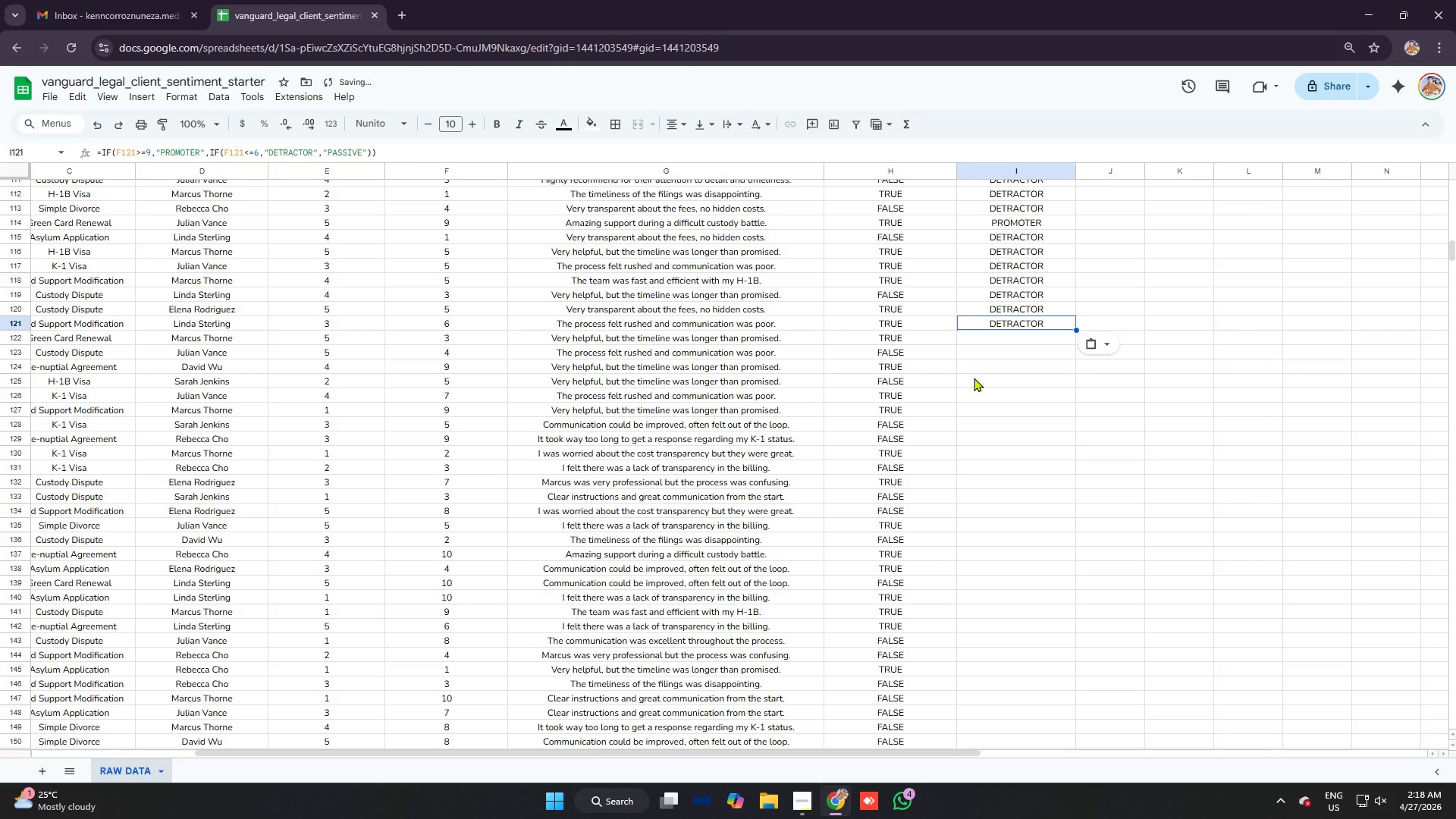 
key(Enter)
 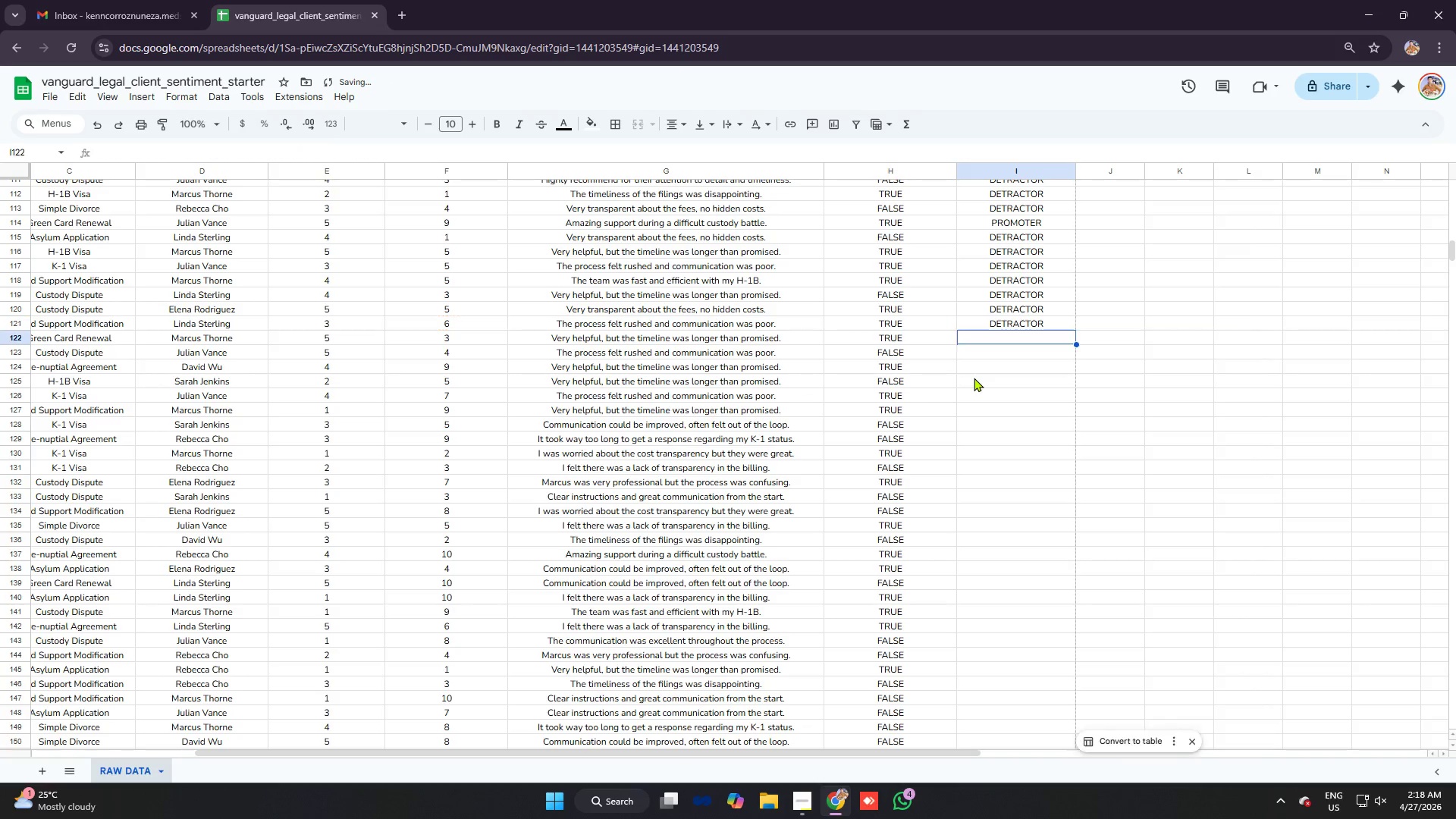 
key(Enter)
 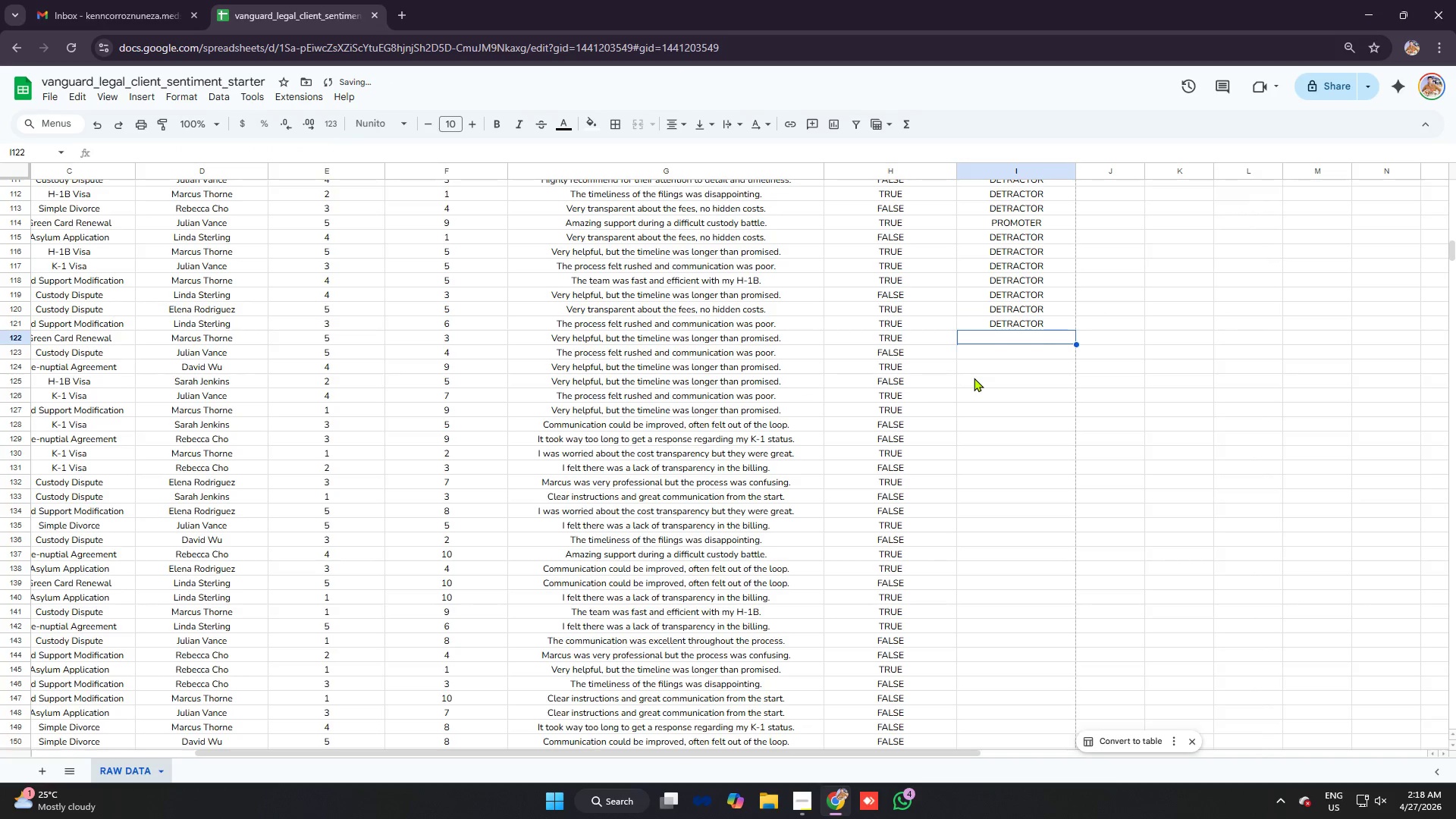 
key(Control+ControlLeft)
 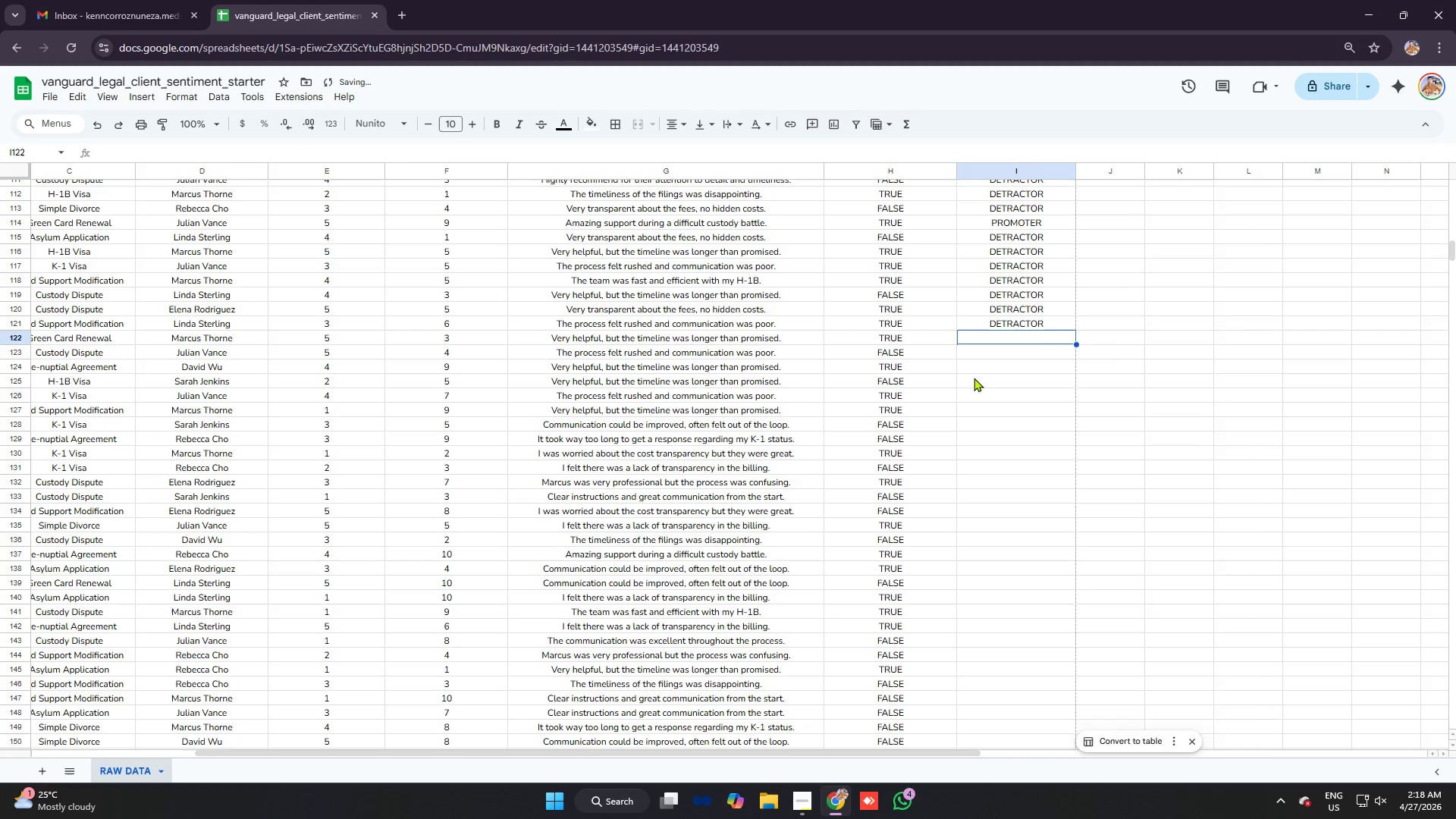 
key(Control+V)
 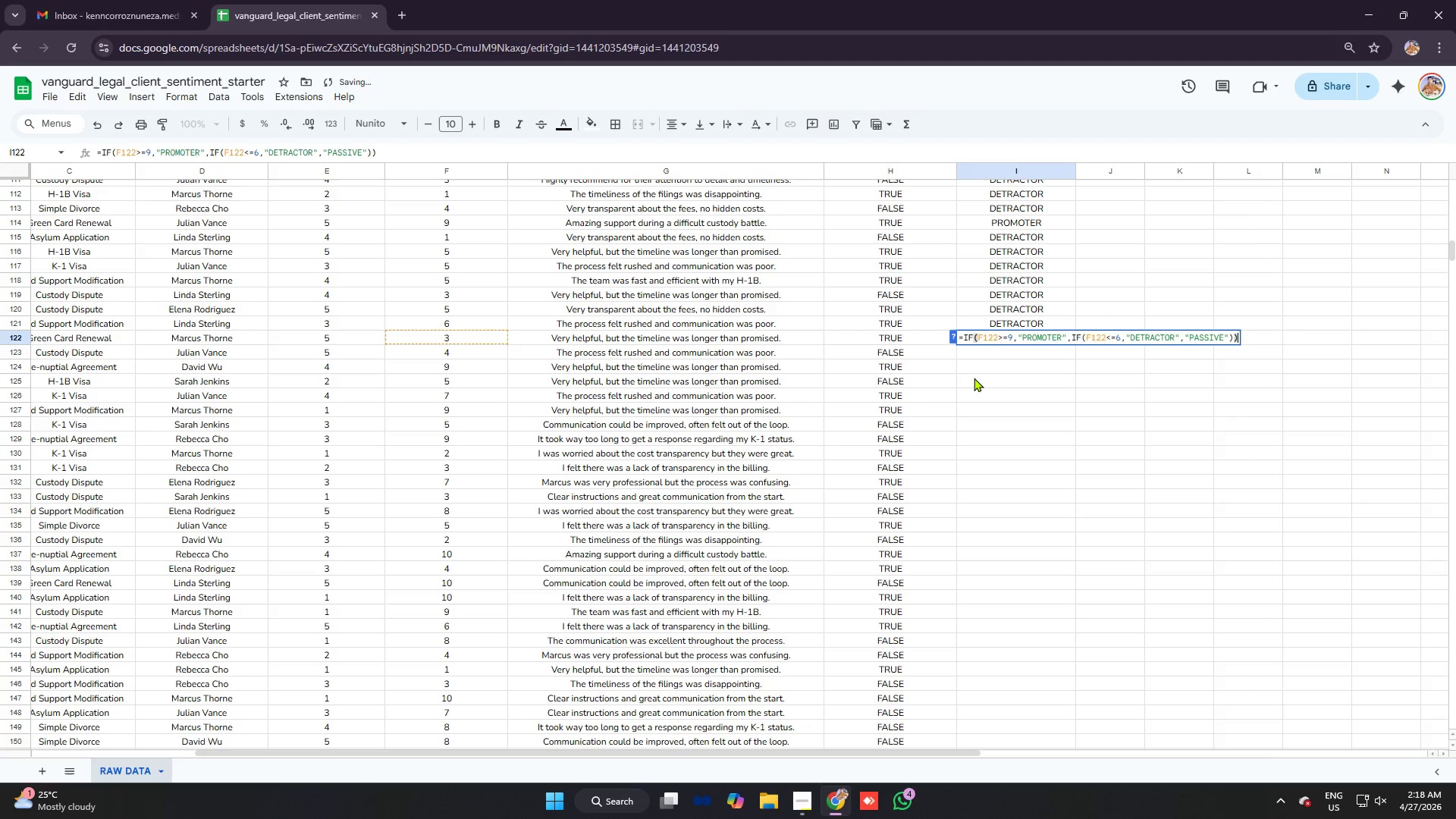 
key(Enter)
 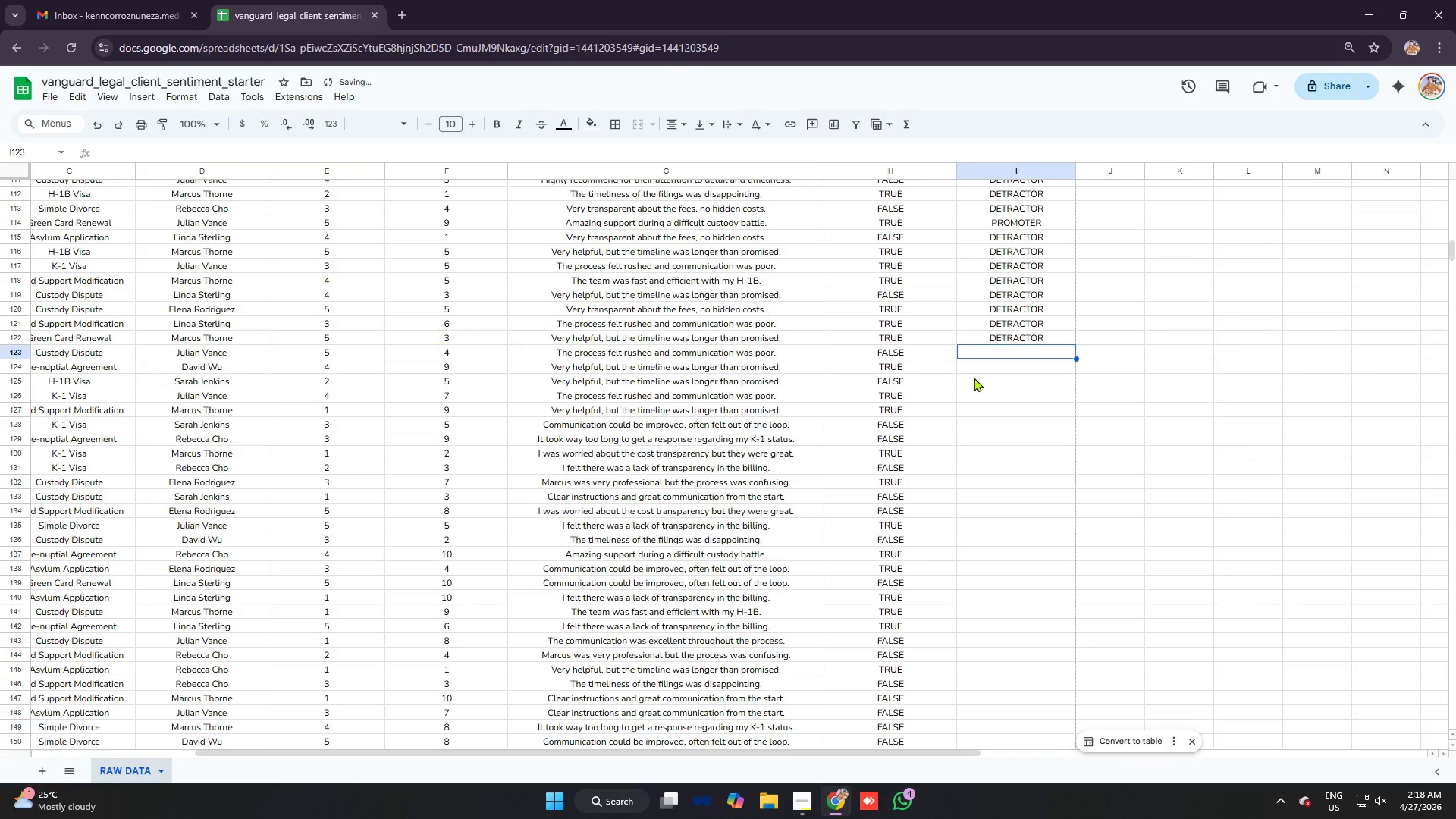 
key(Enter)
 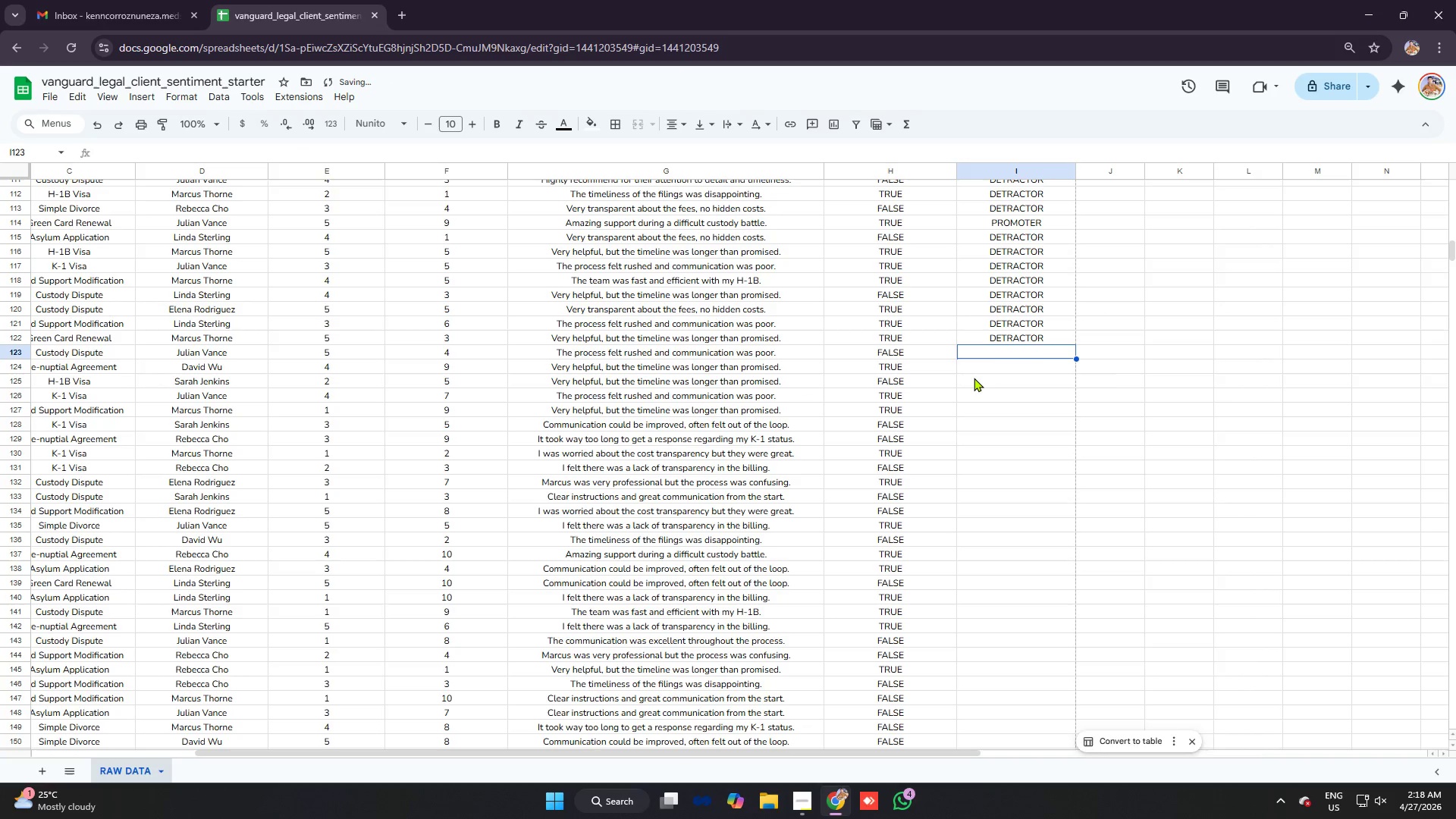 
key(Control+ControlLeft)
 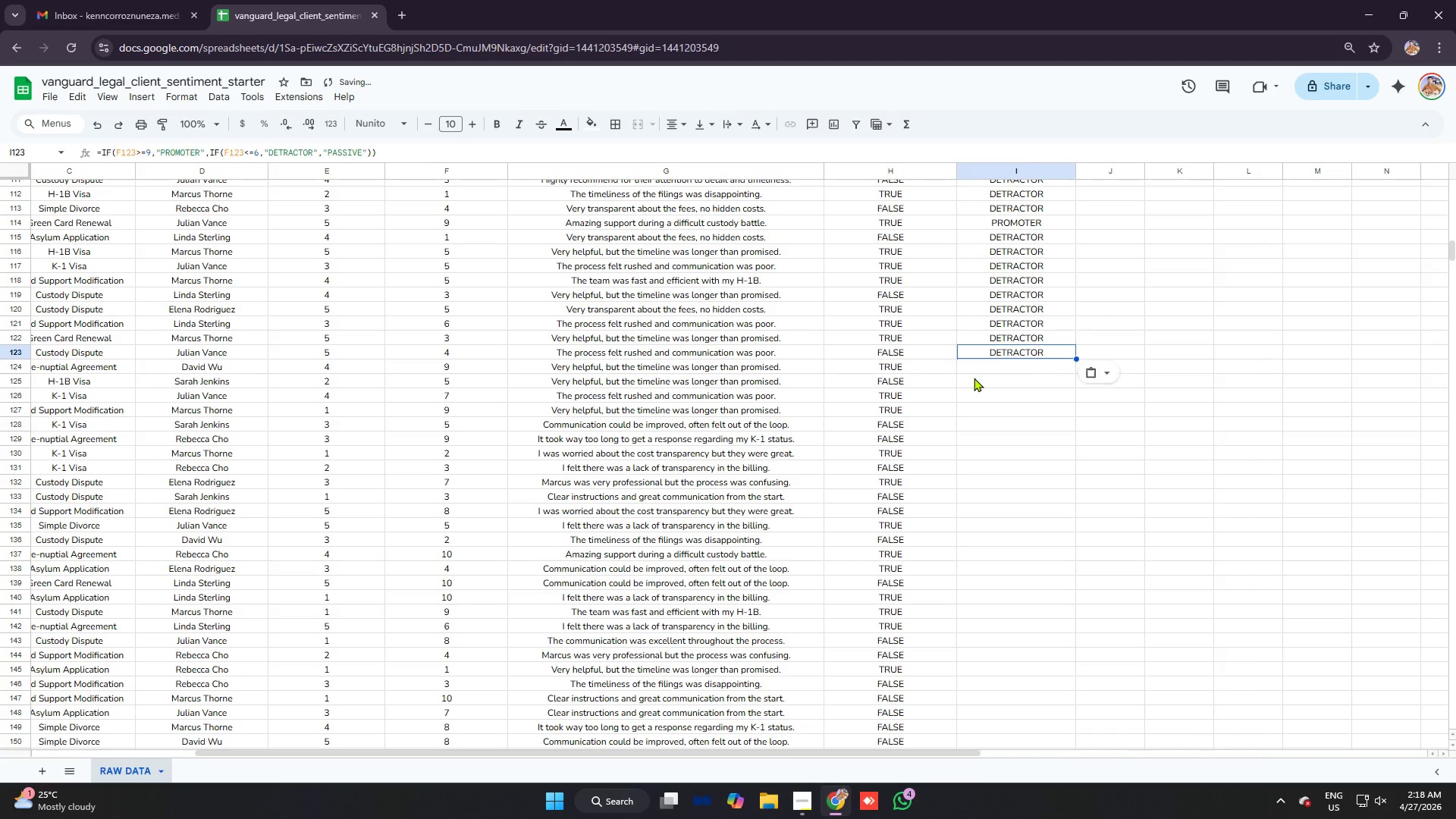 
key(Control+V)
 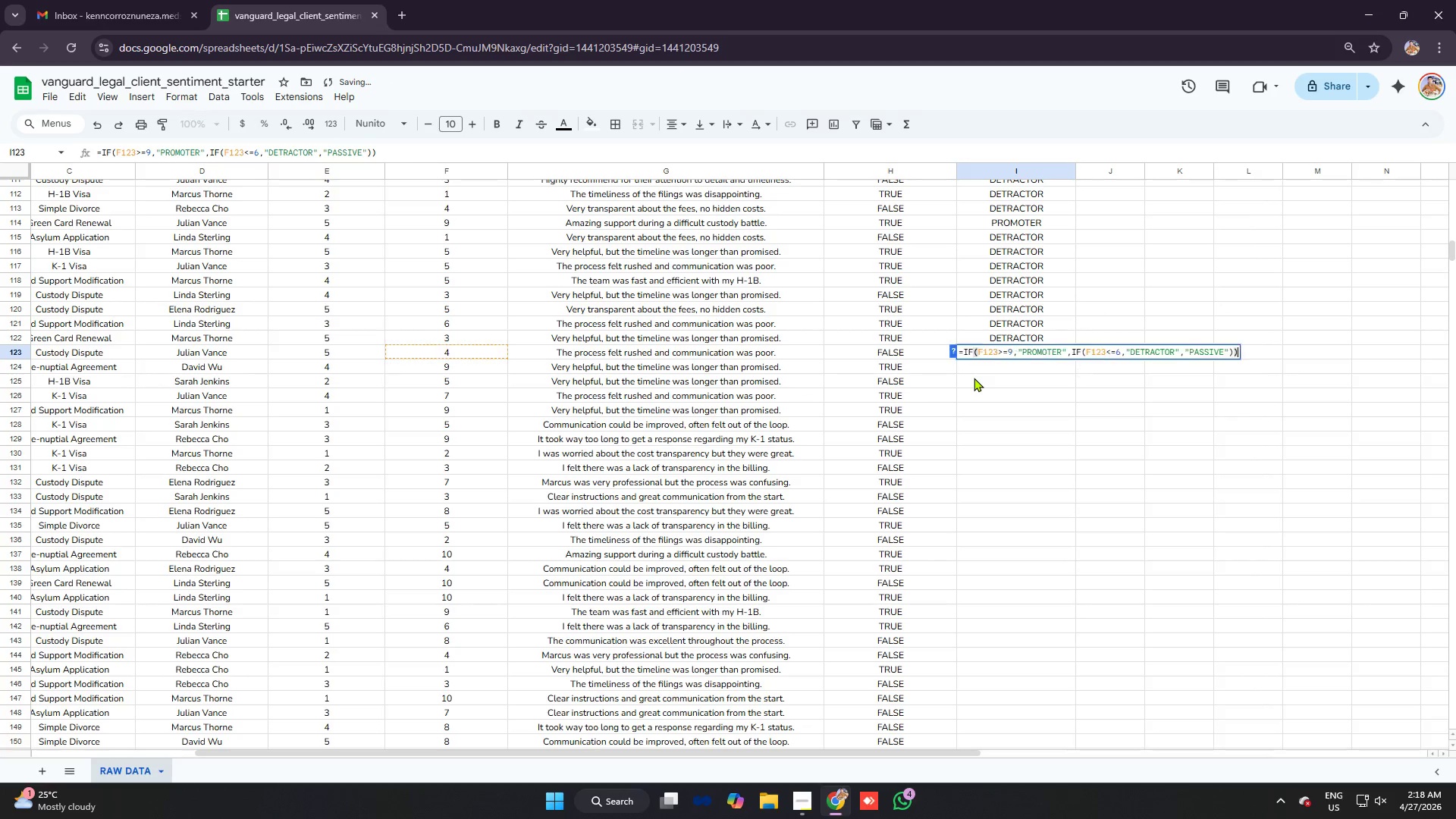 
key(Enter)
 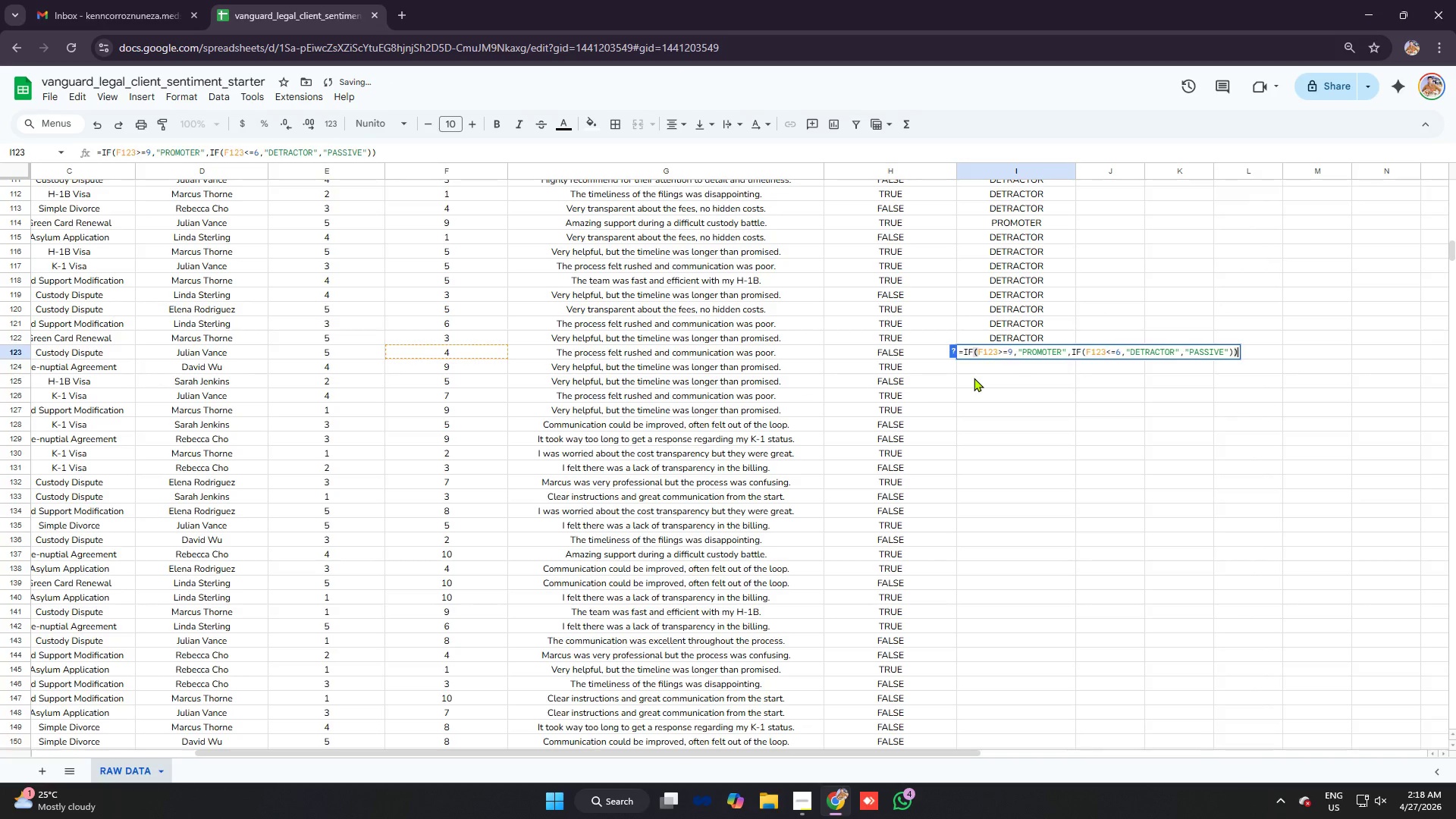 
key(Enter)
 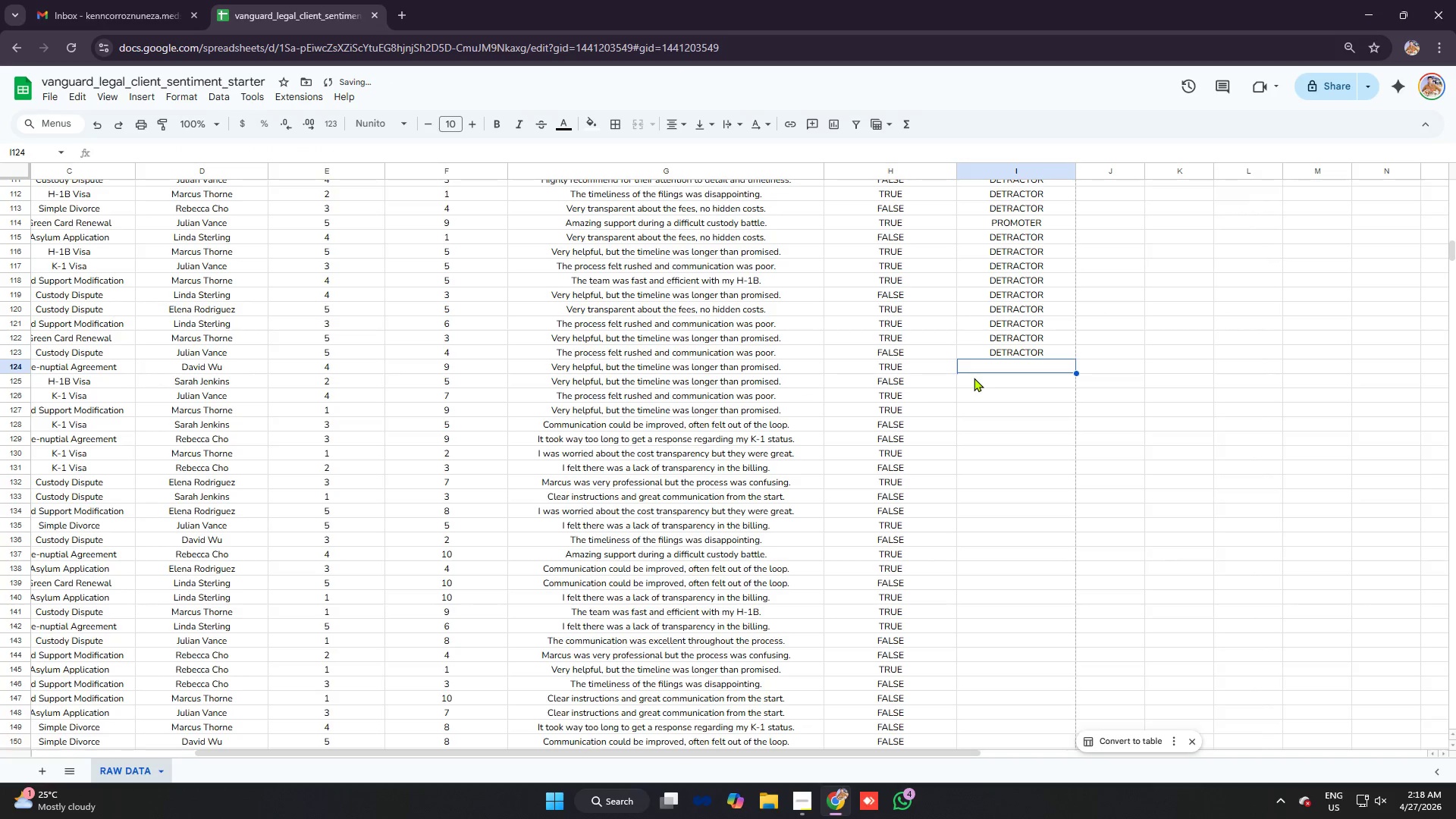 
key(Control+ControlLeft)
 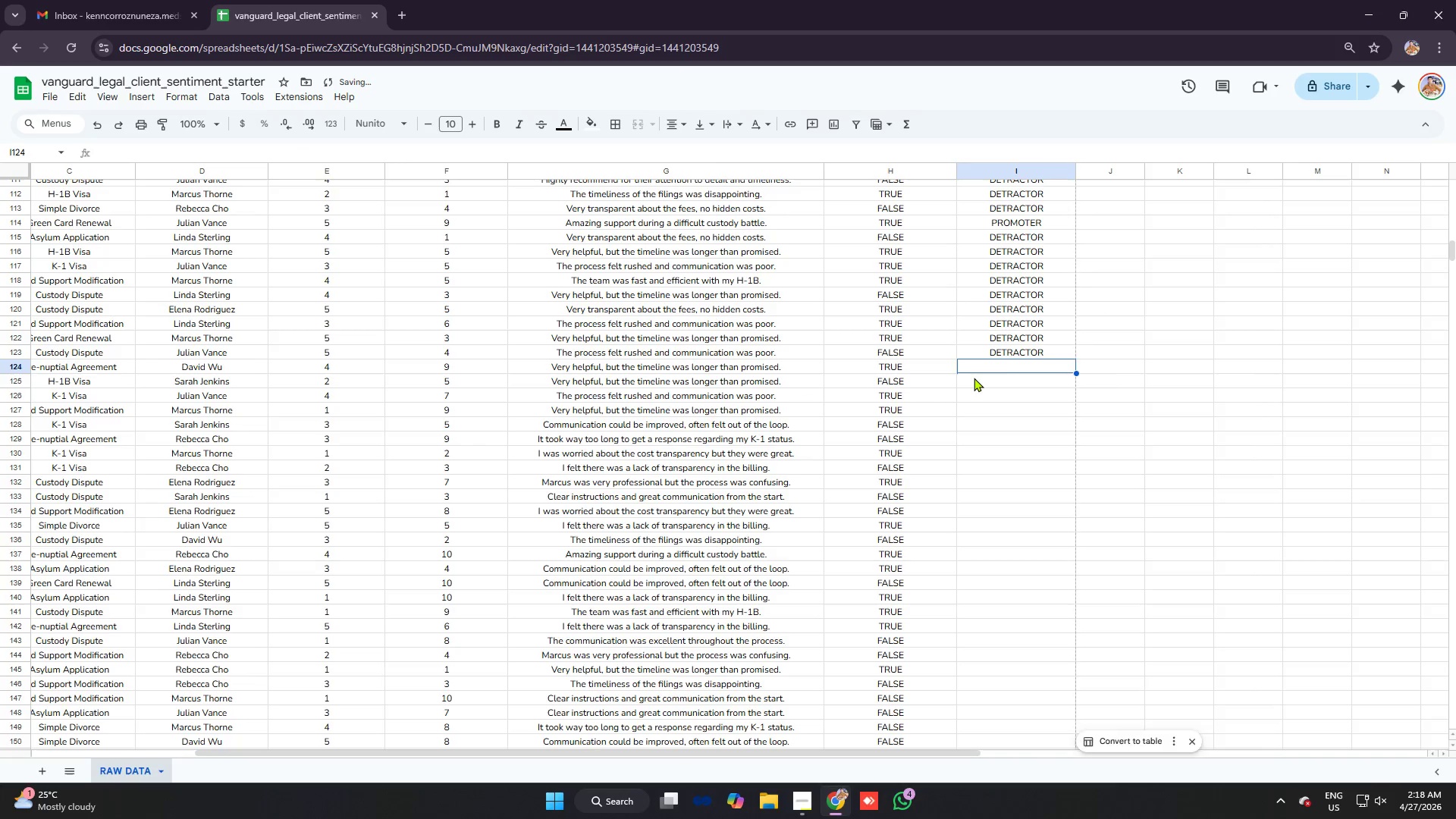 
key(Control+V)
 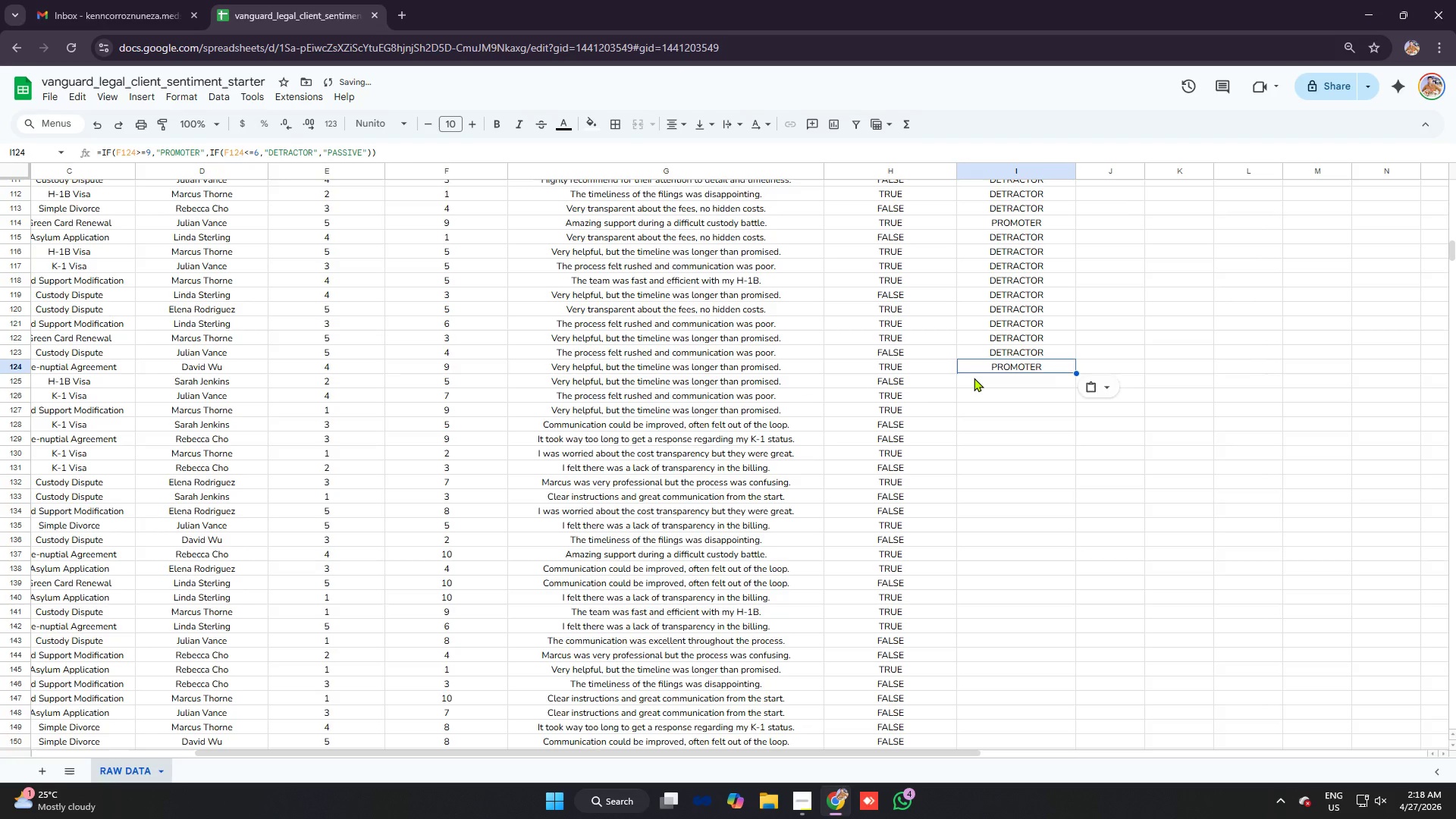 
key(Enter)
 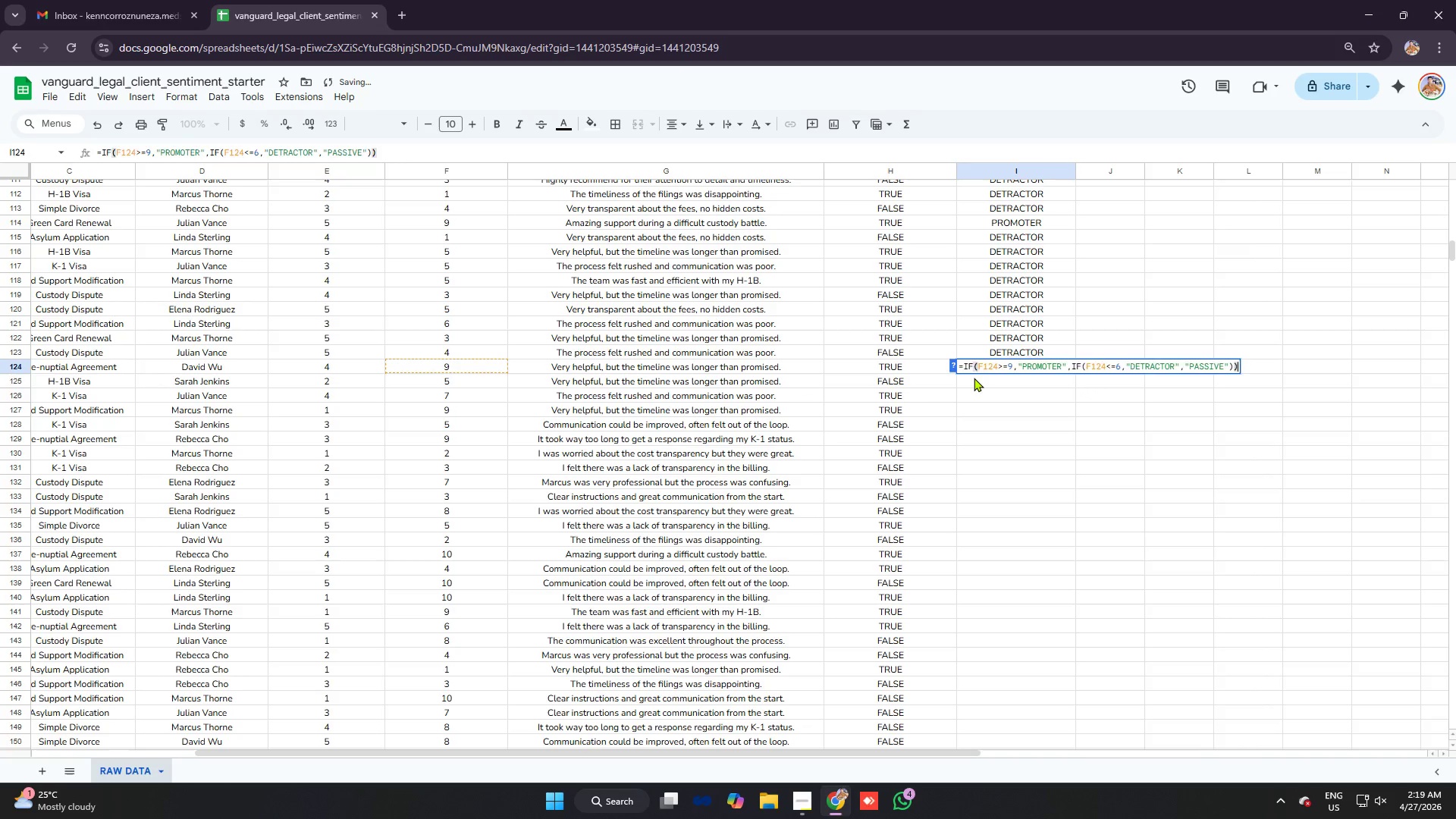 
key(Enter)
 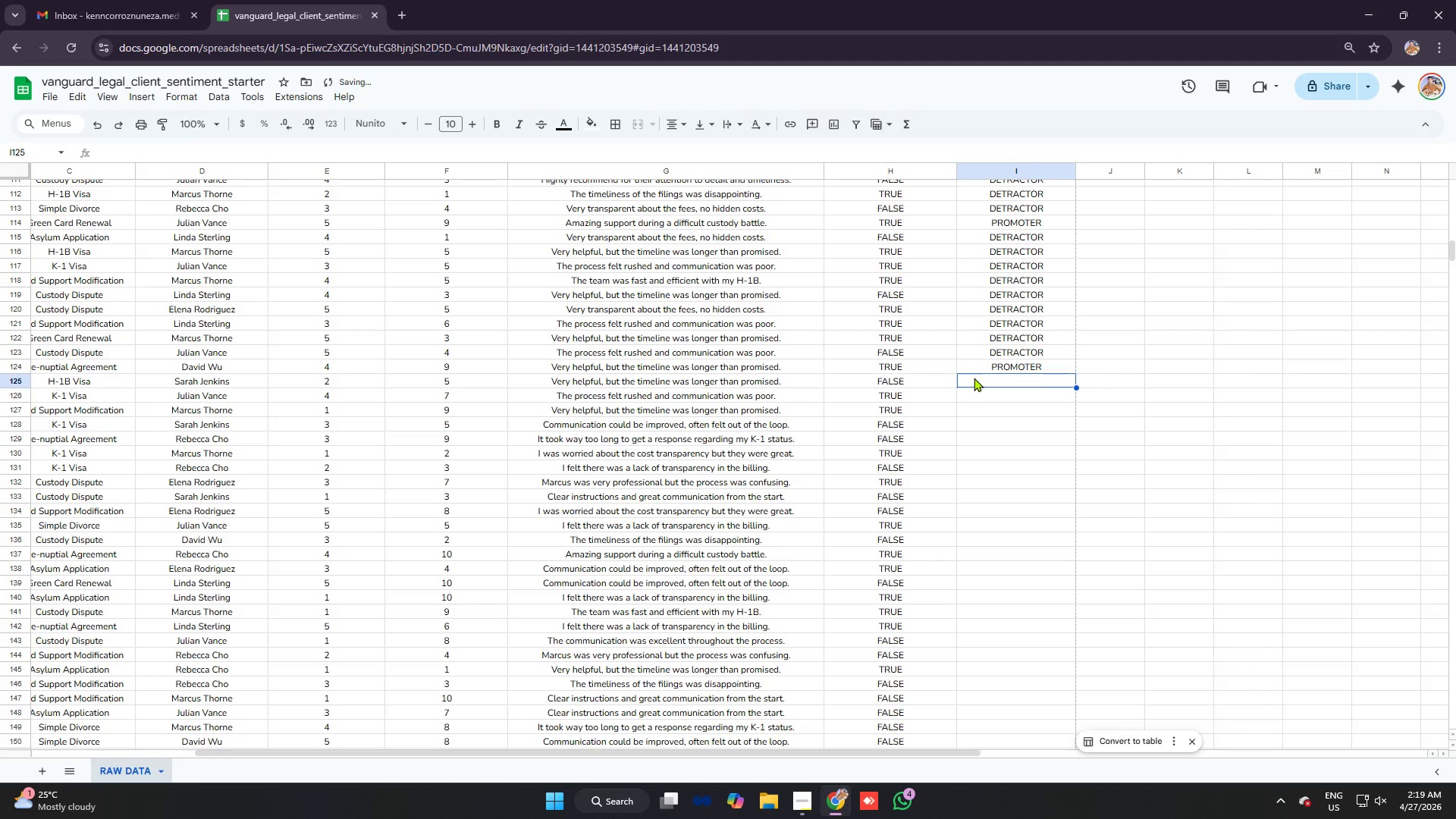 
key(Control+ControlLeft)
 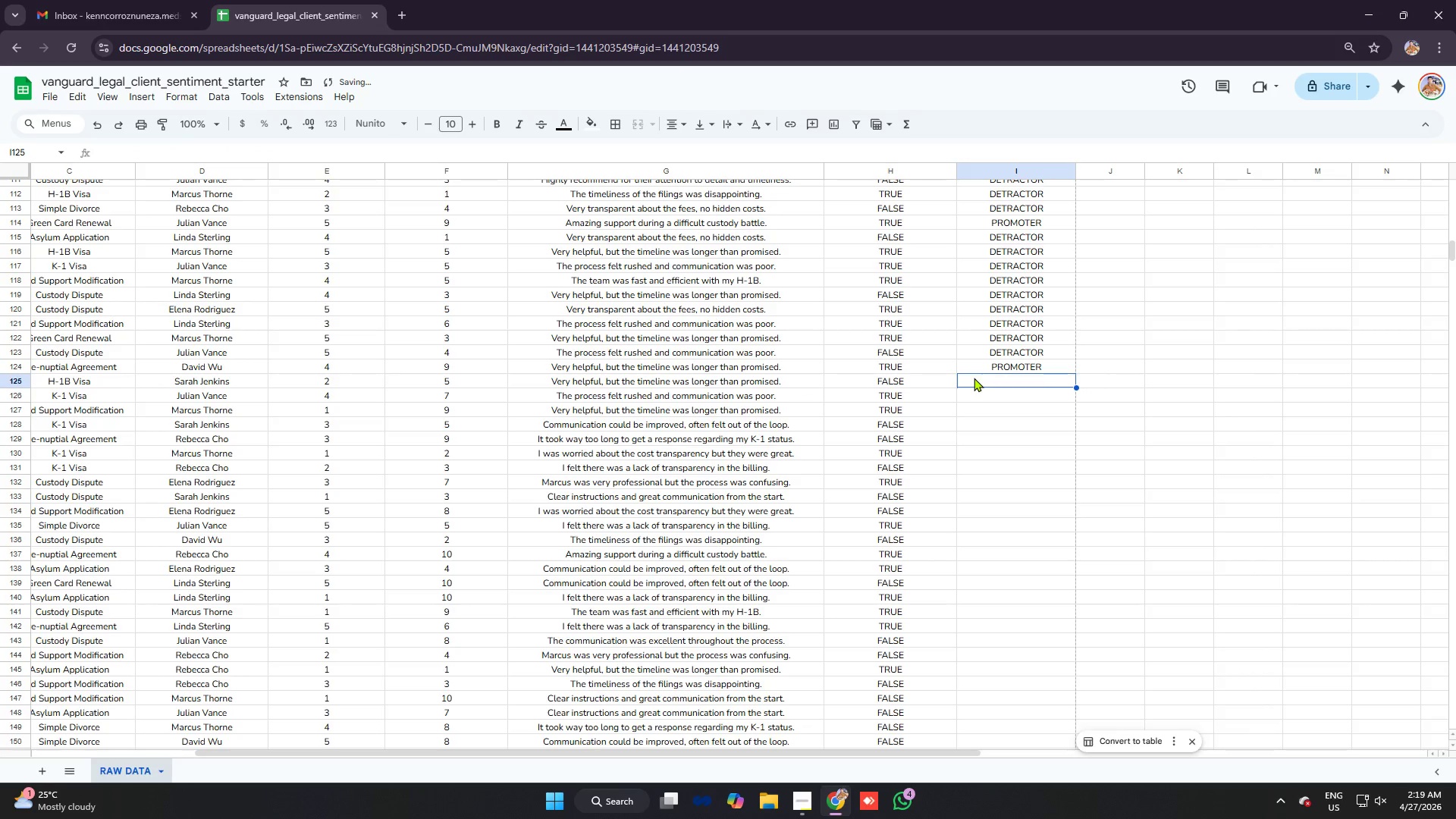 
key(Control+V)
 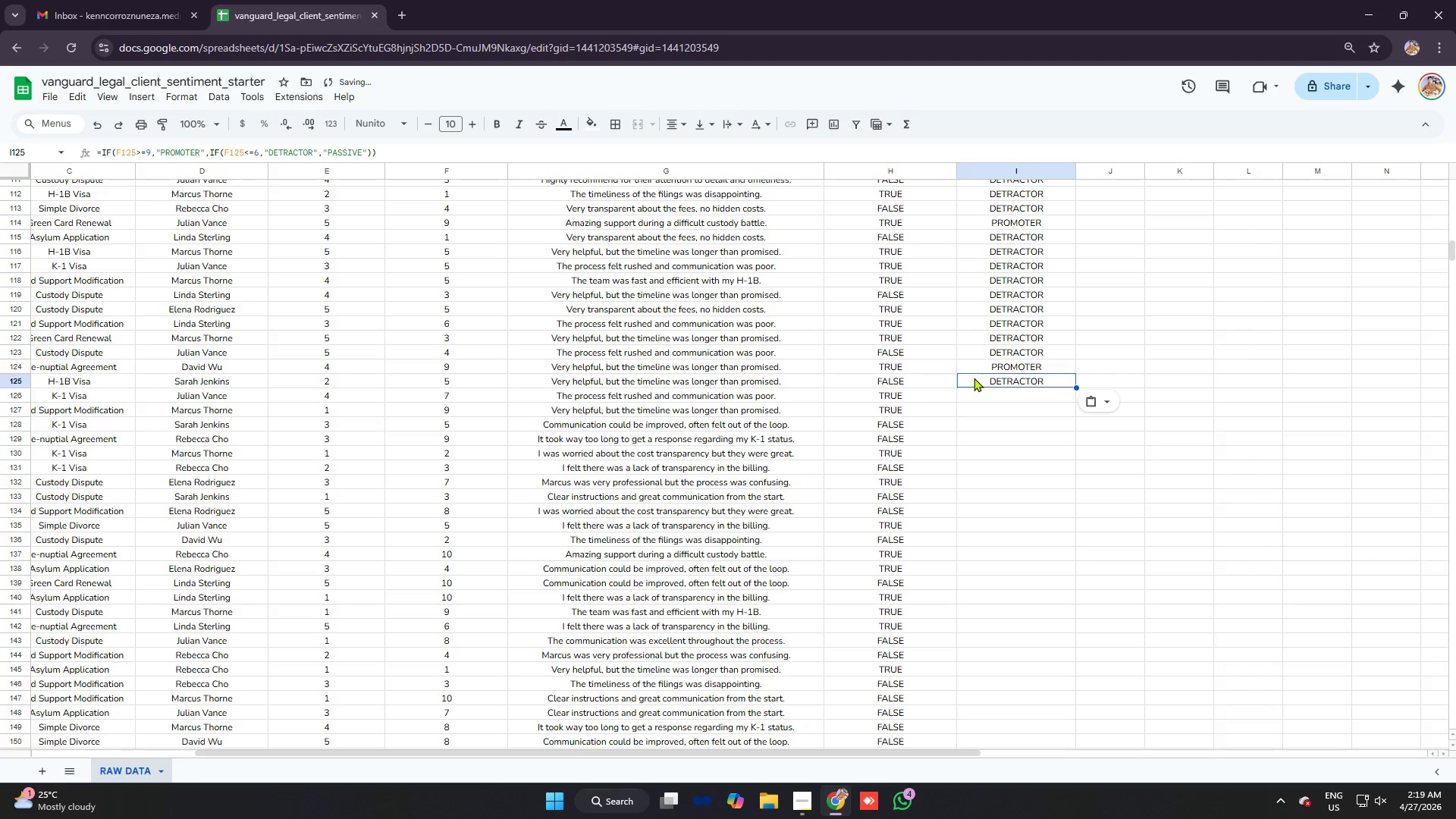 
key(Enter)
 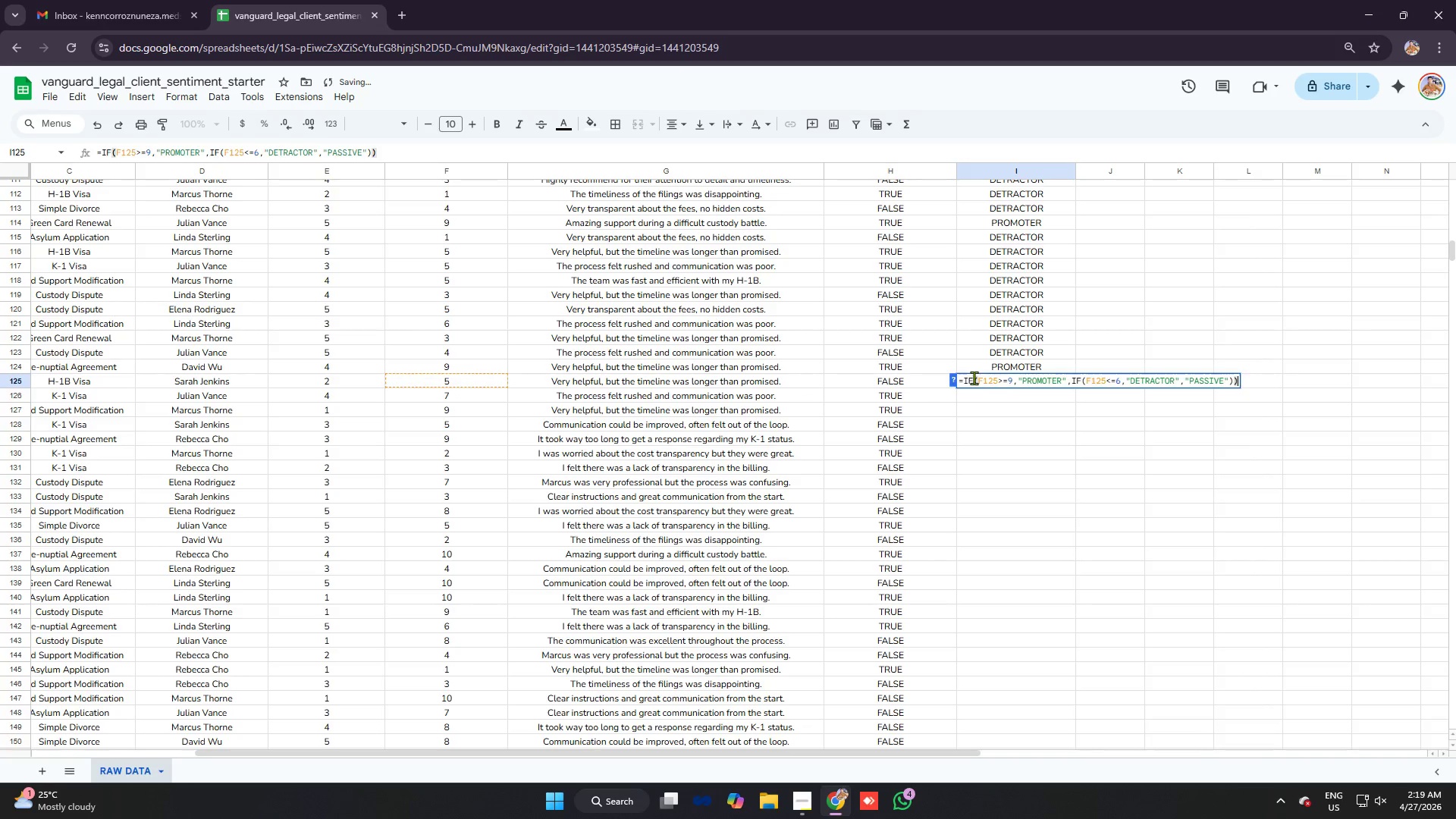 
key(Enter)
 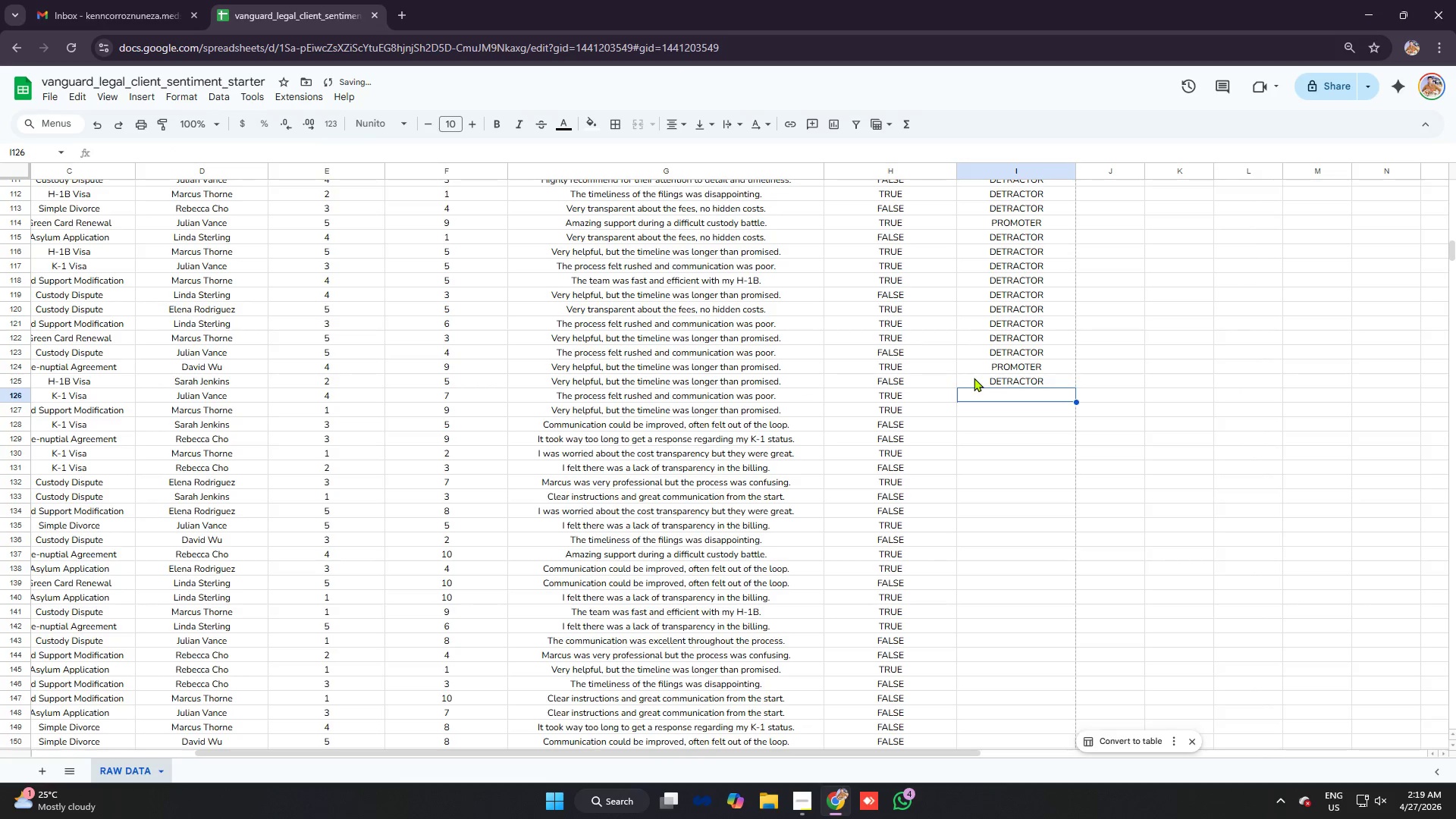 
key(Control+ControlLeft)
 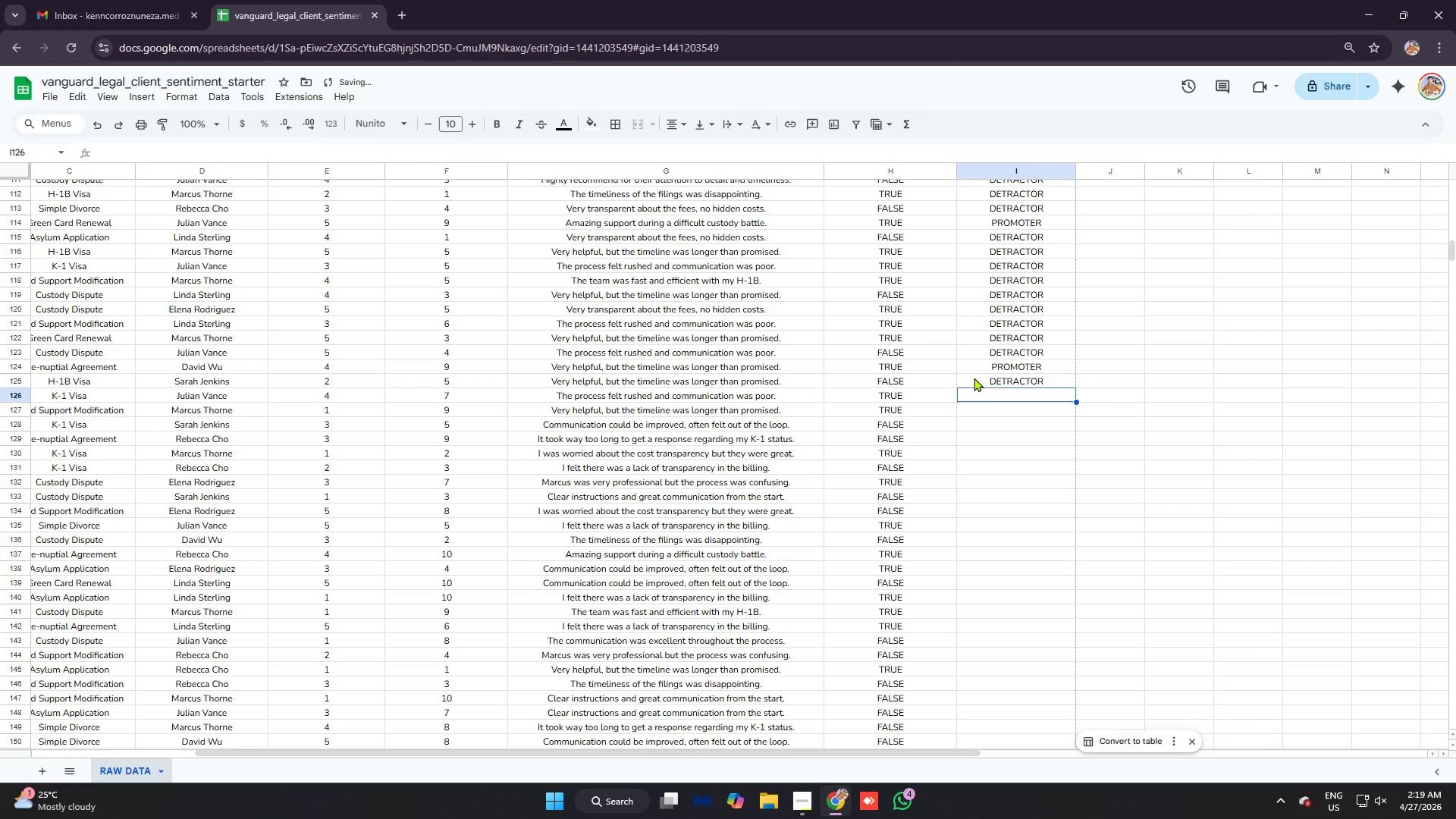 
key(Control+V)
 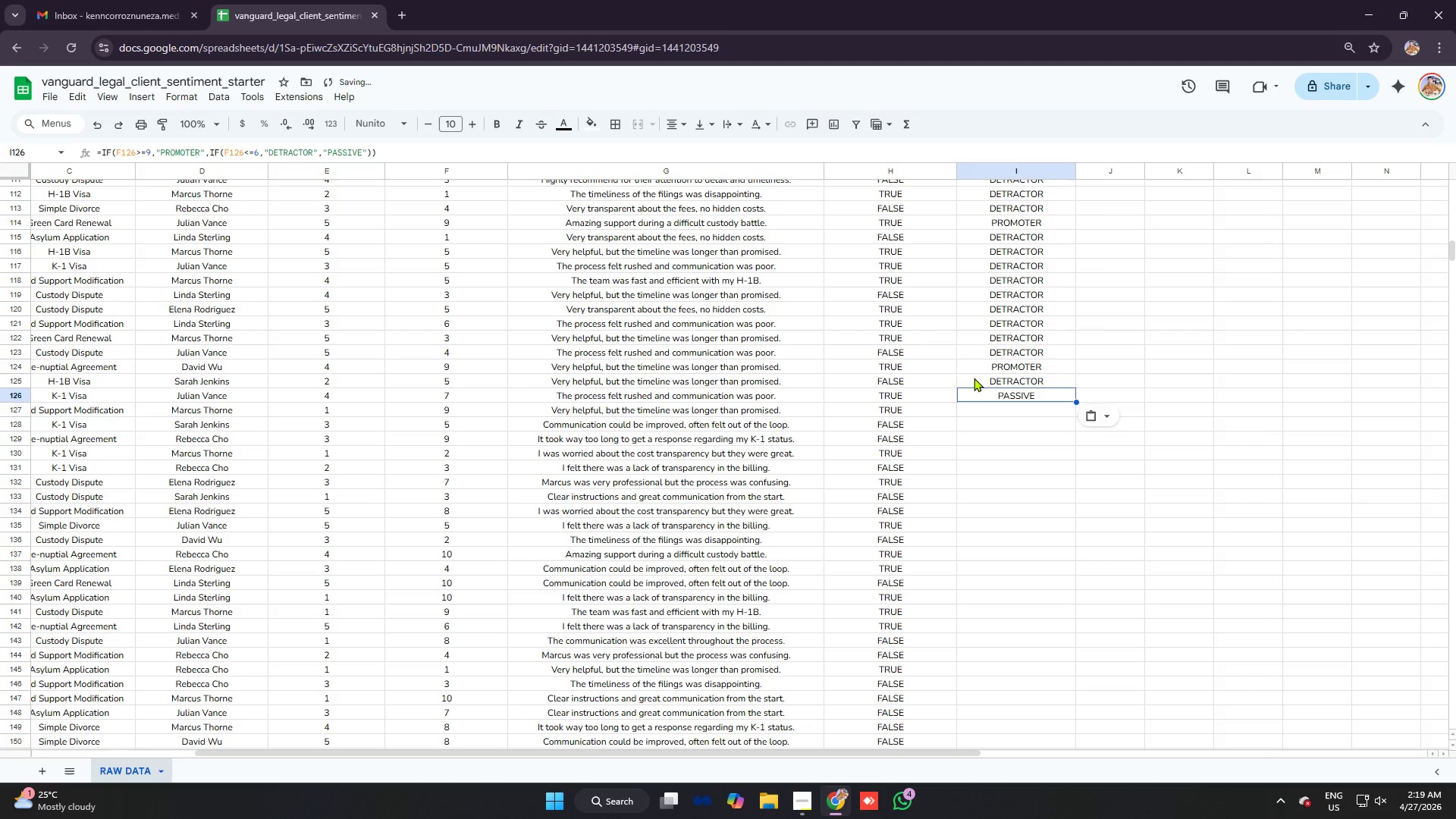 
key(Enter)
 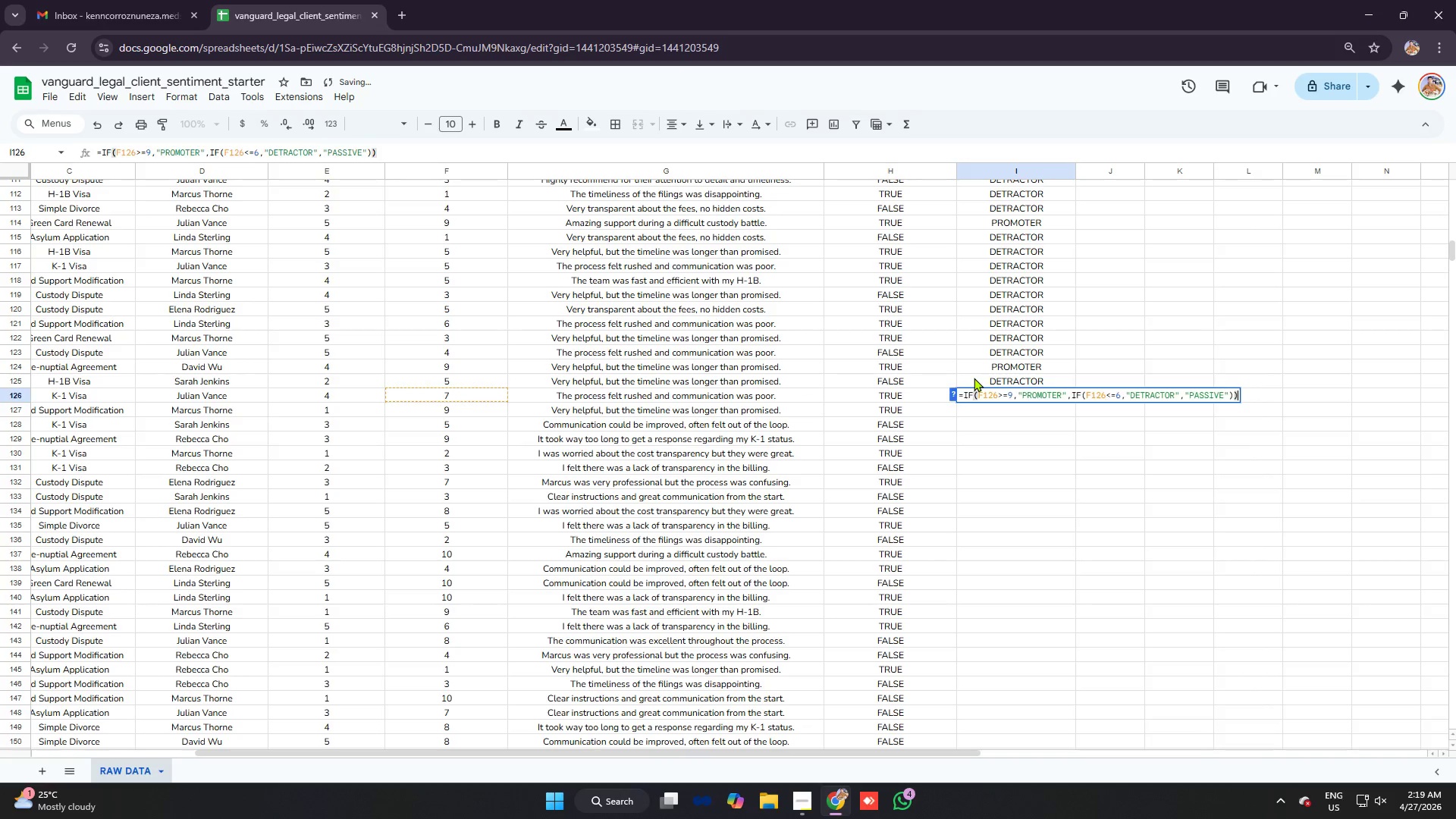 
key(Enter)
 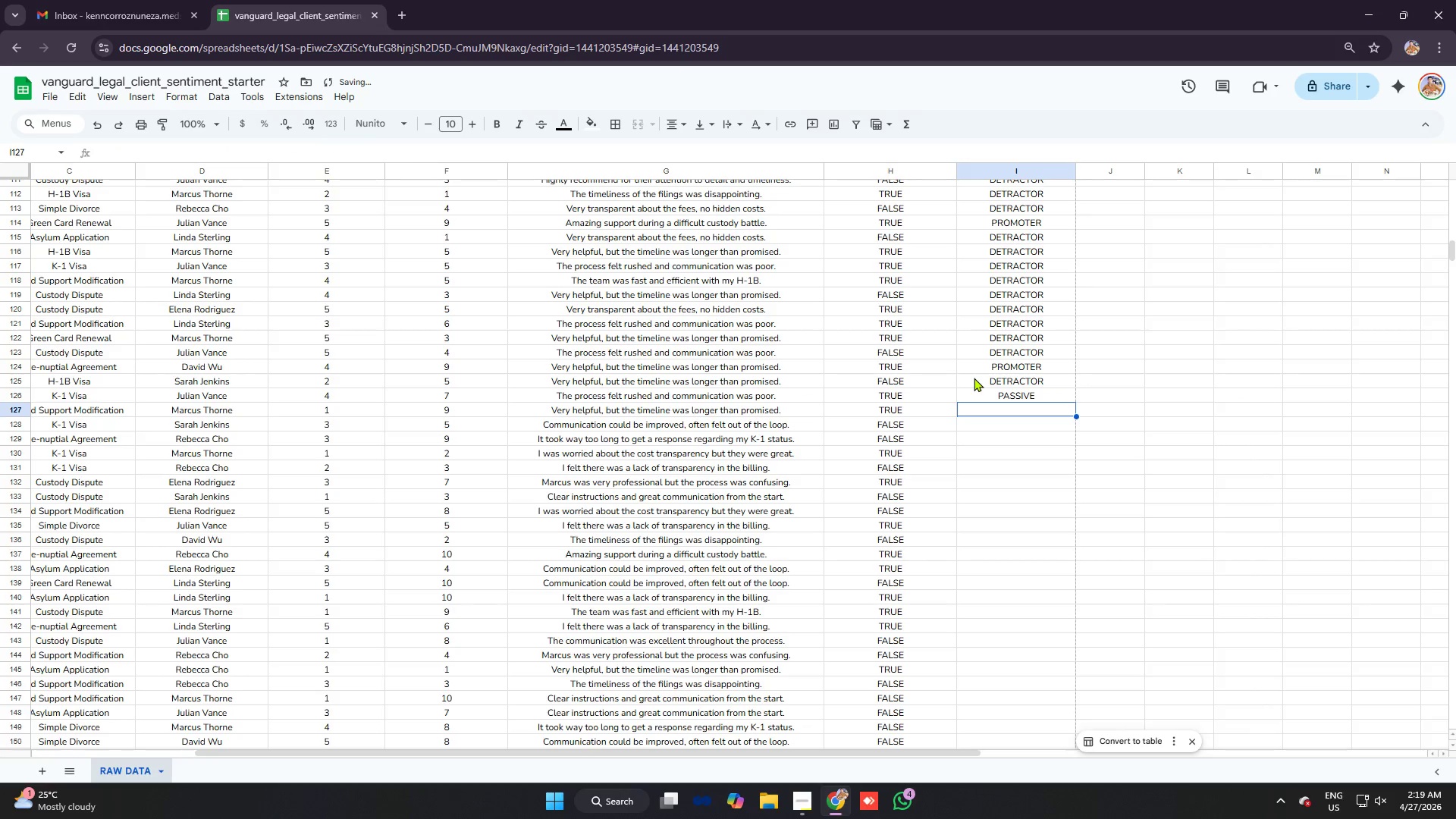 
key(Control+ControlLeft)
 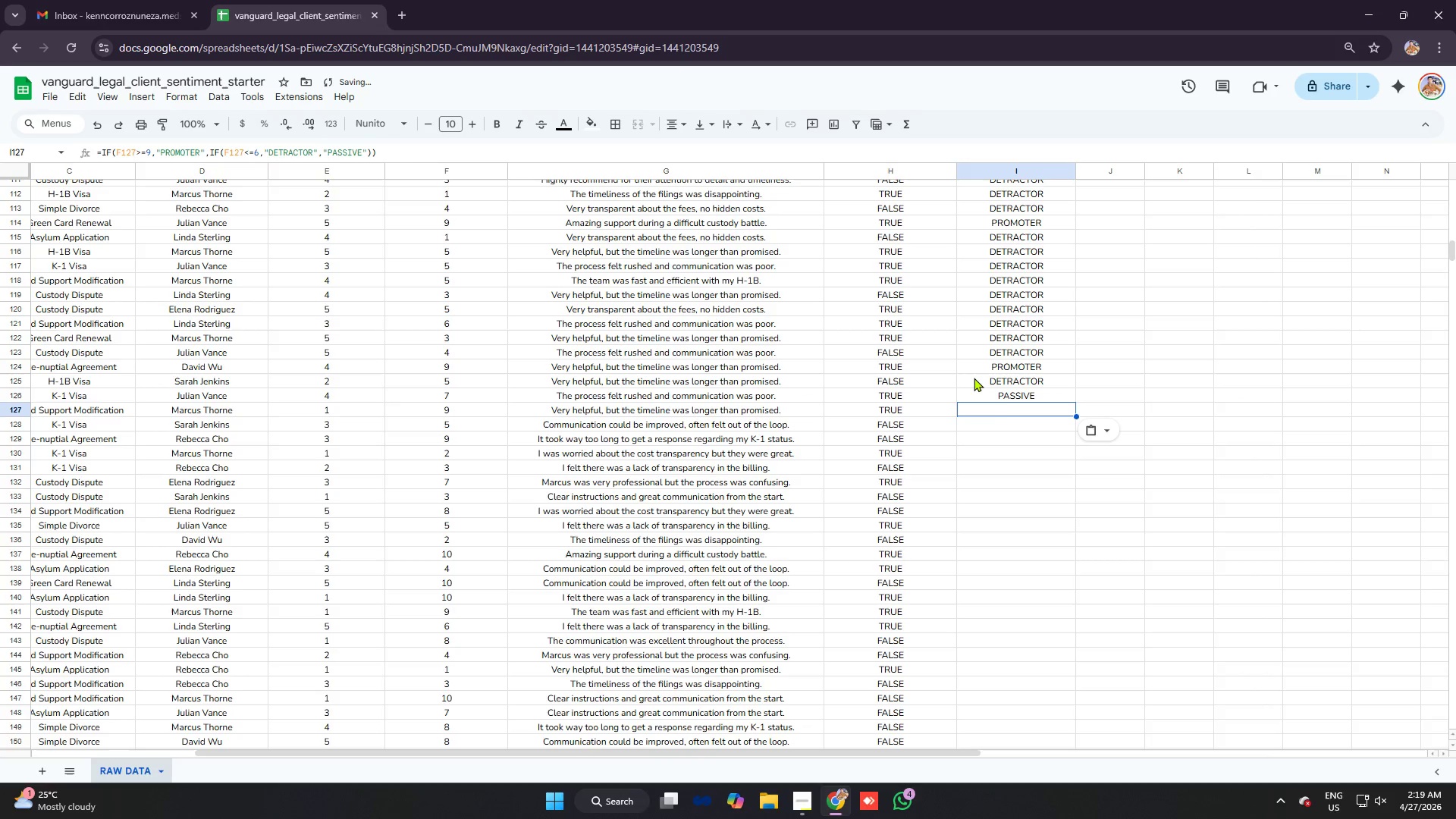 
key(Control+V)
 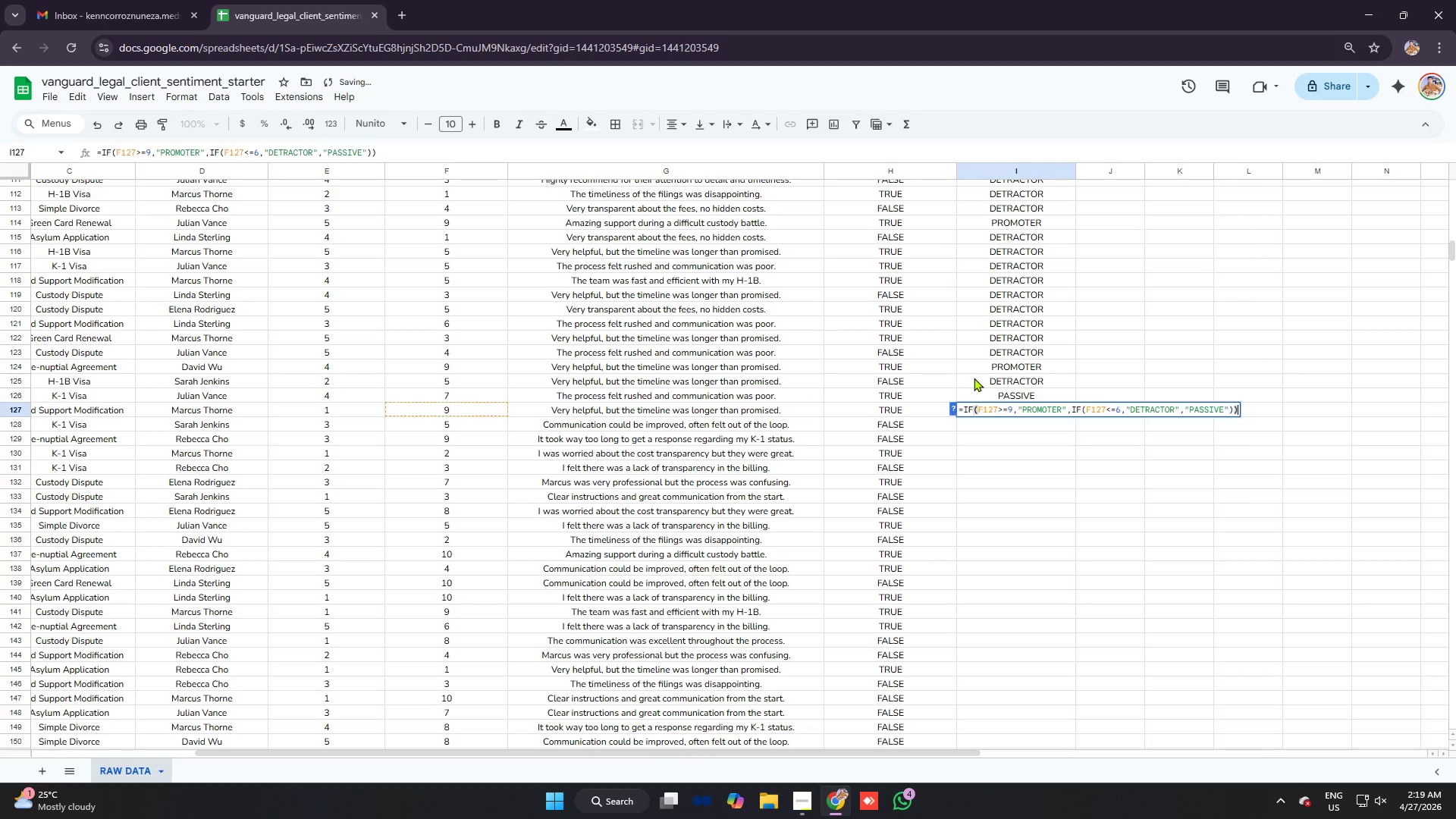 
key(Enter)
 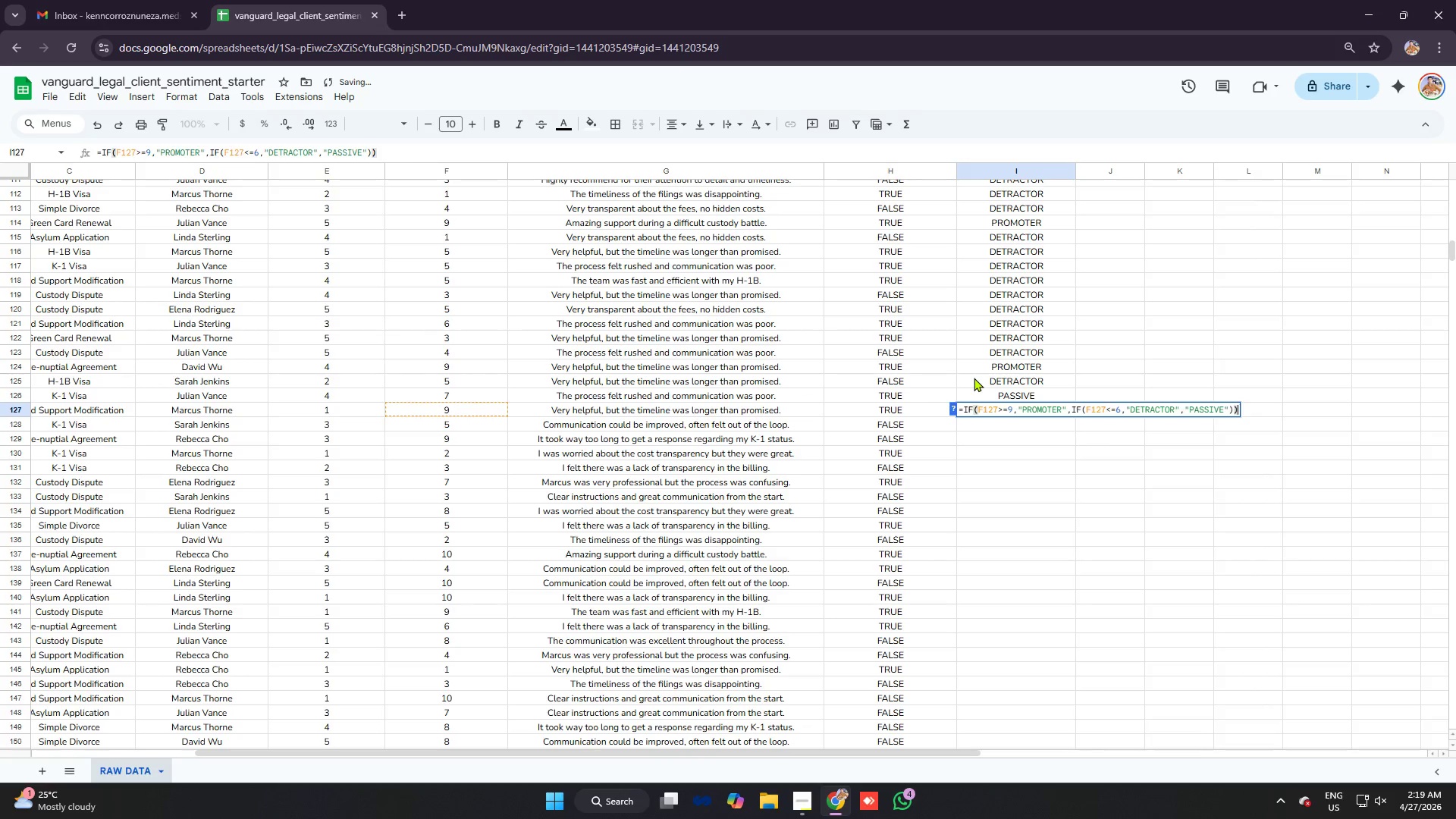 
key(Enter)
 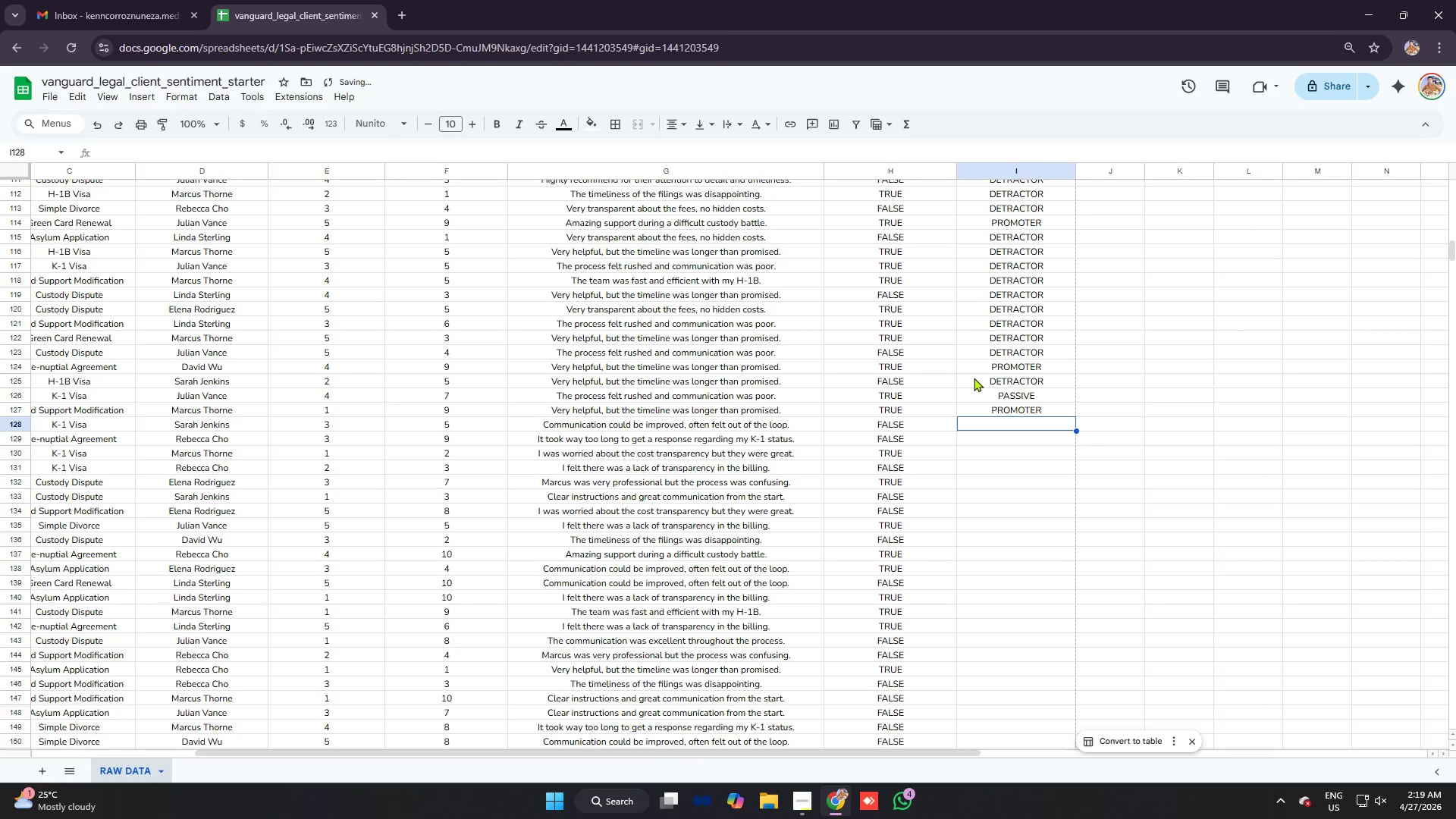 
key(Control+ControlLeft)
 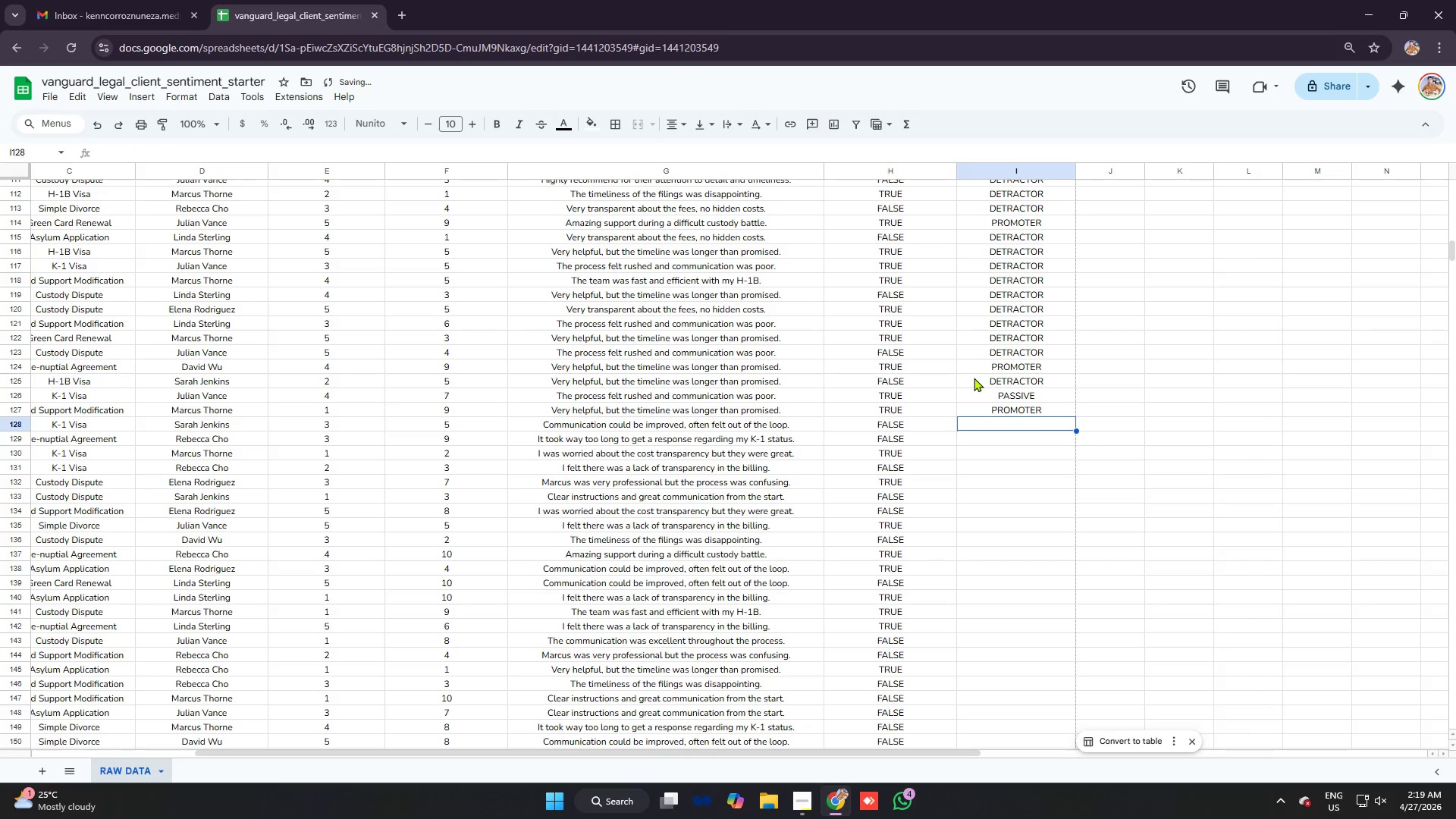 
key(Control+V)
 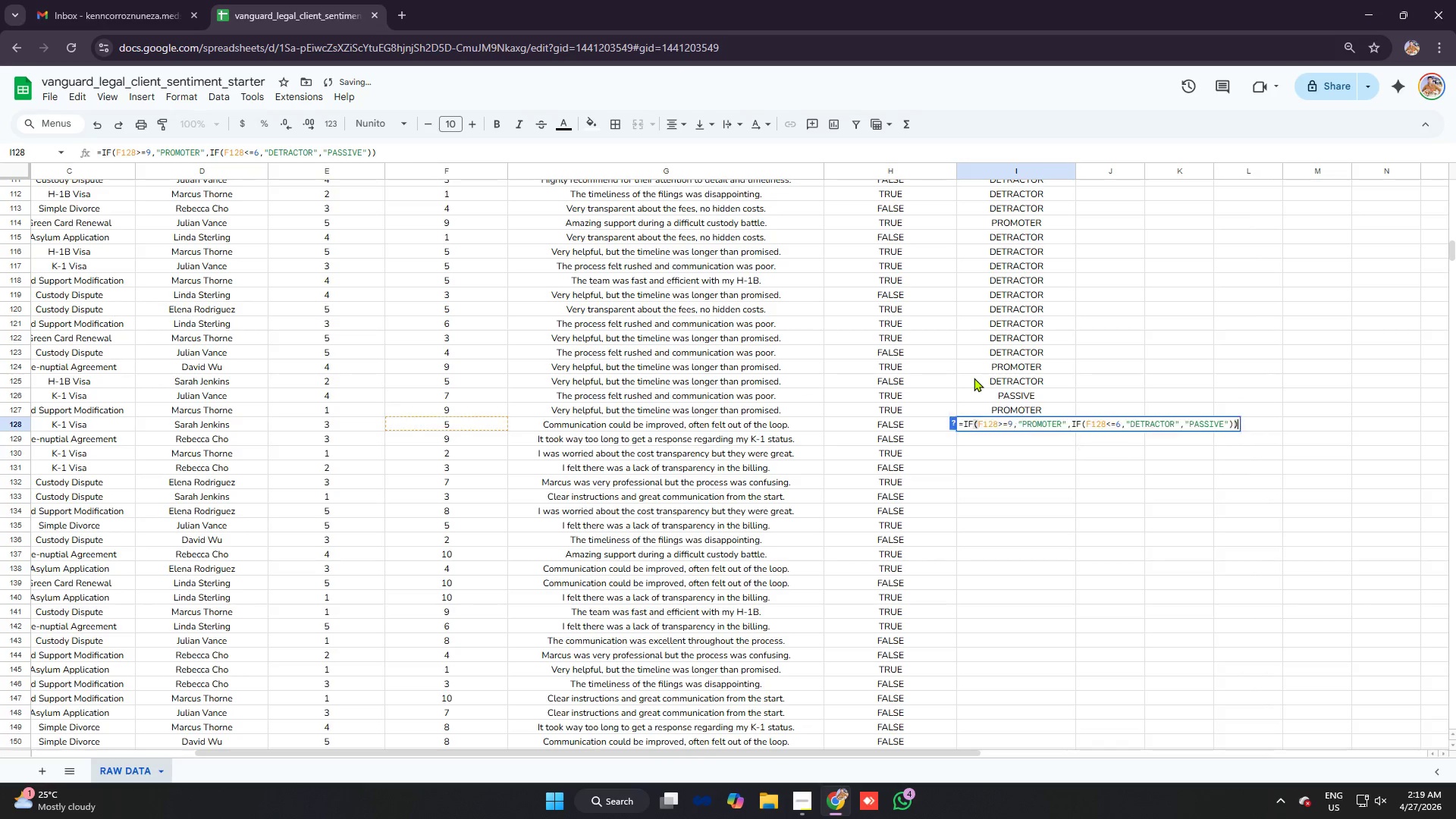 
key(Enter)
 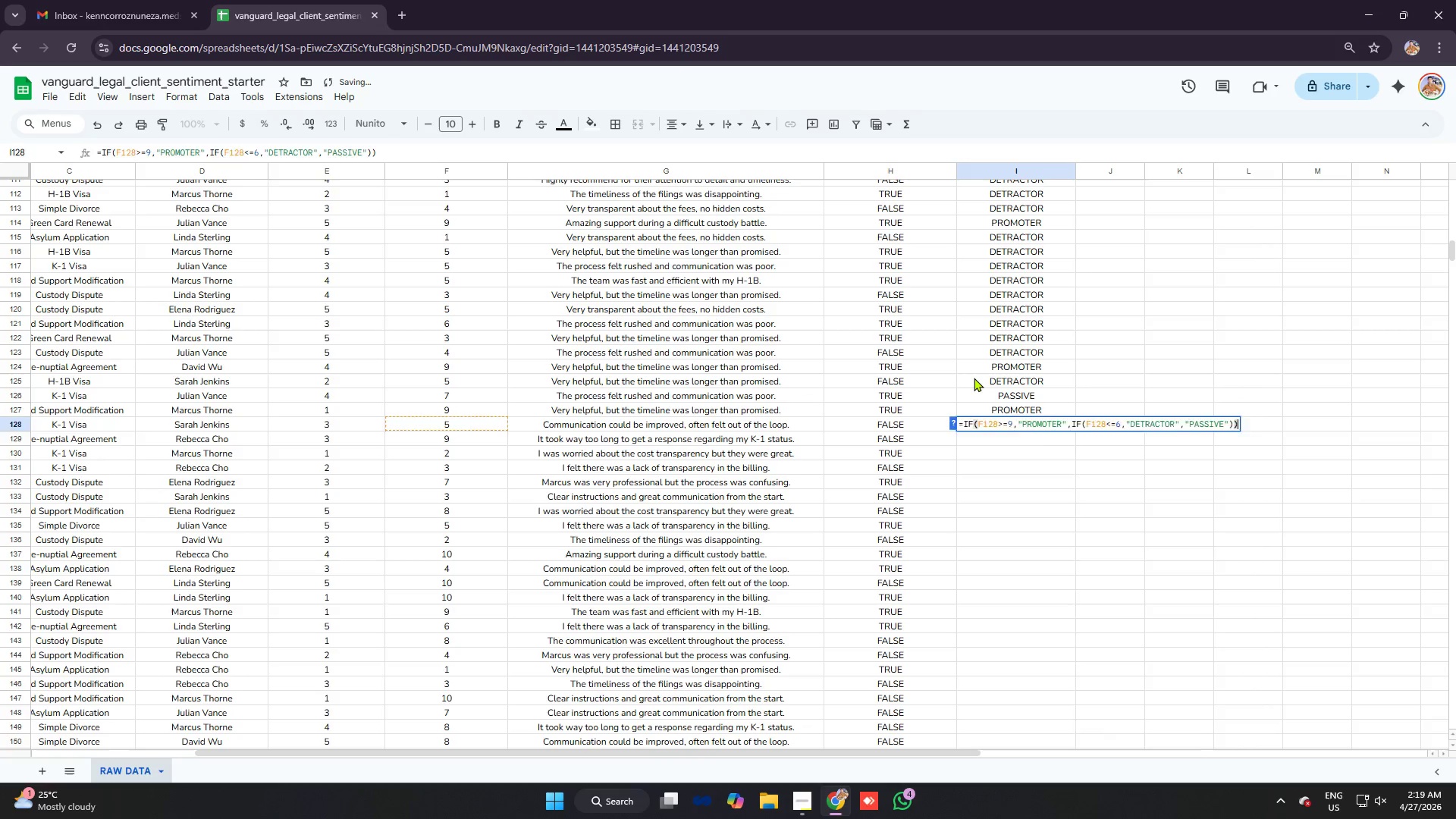 
key(Enter)
 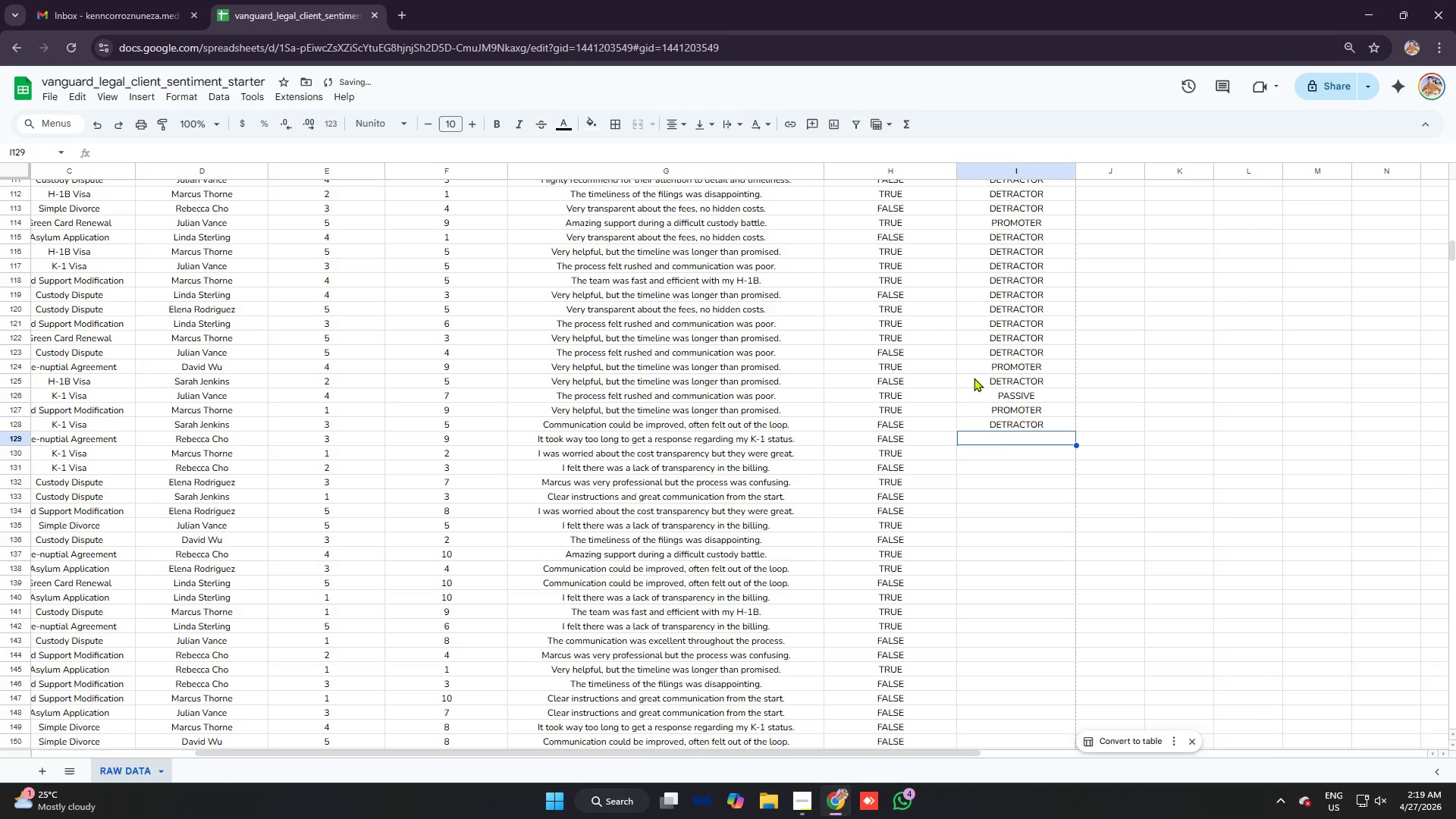 
key(Control+ControlLeft)
 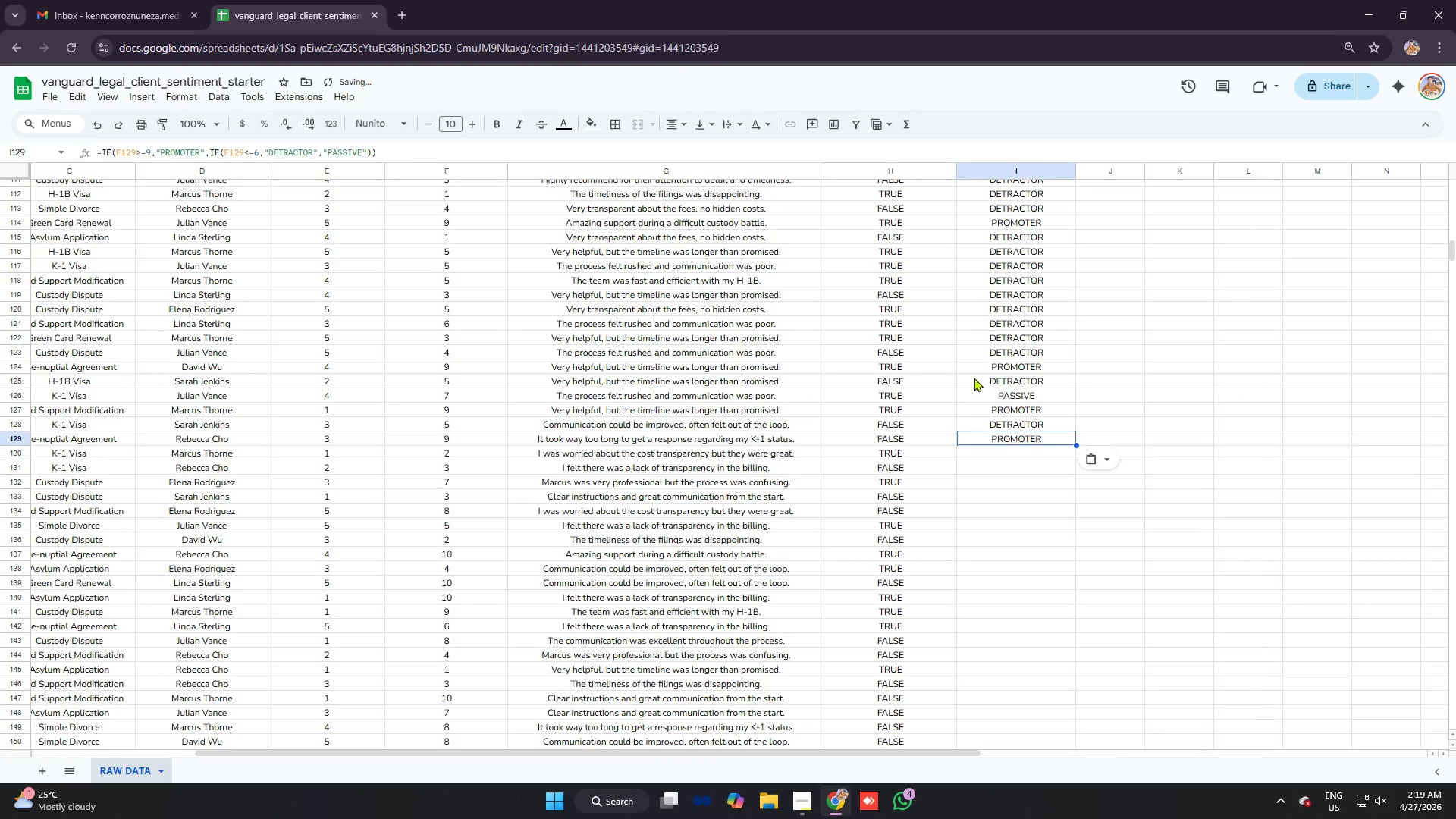 
key(Control+V)
 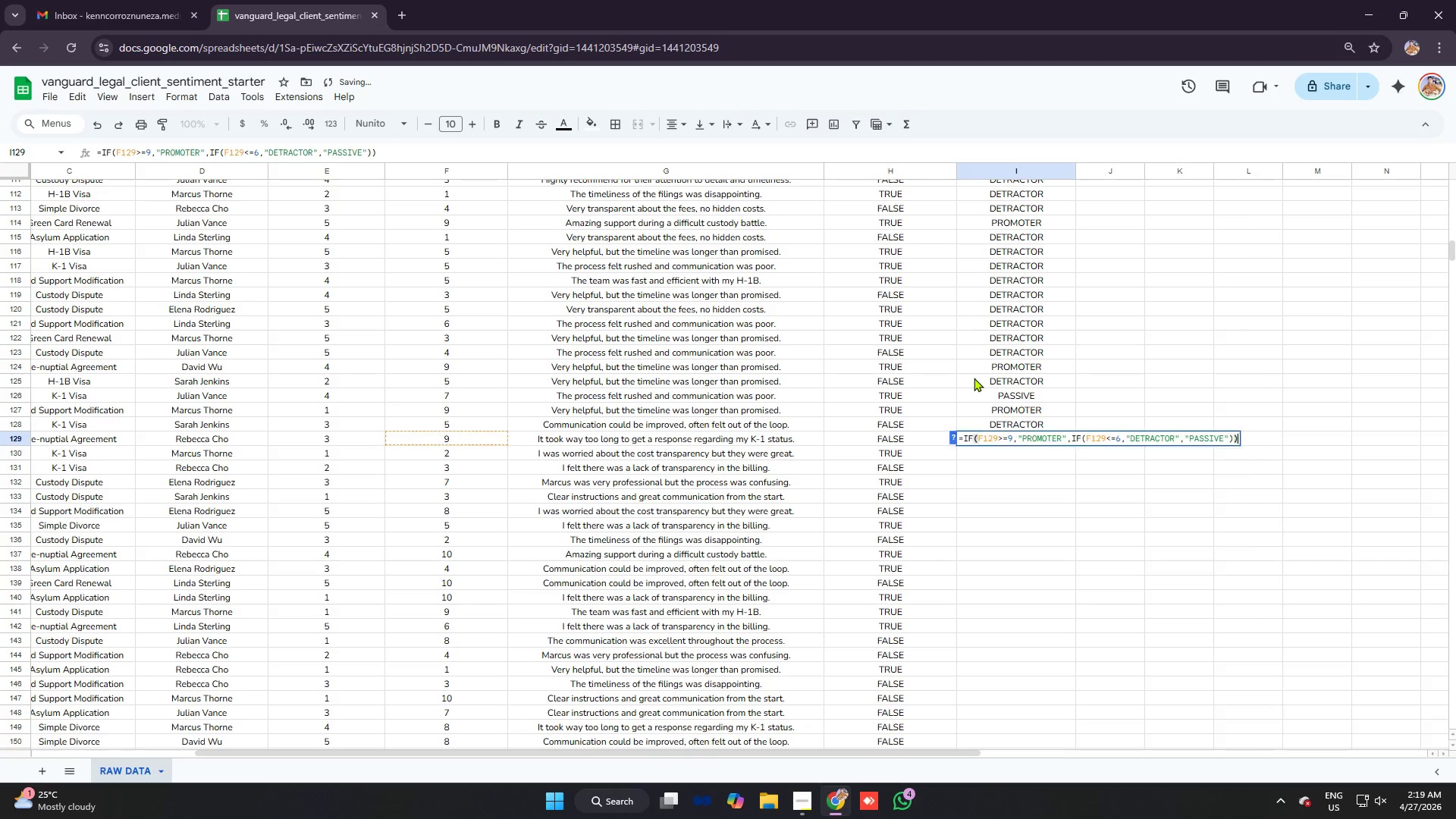 
key(Enter)
 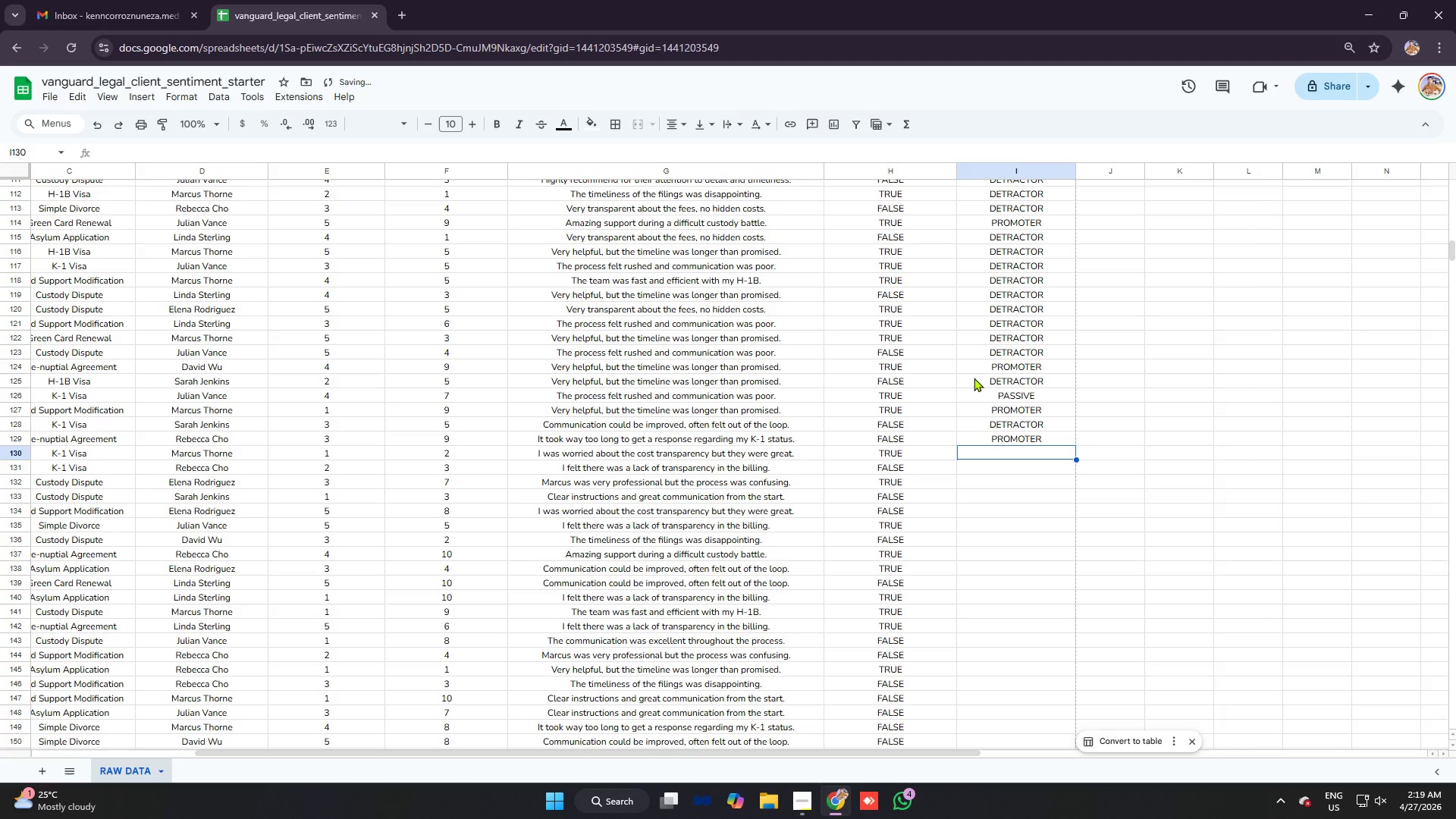 
key(Enter)
 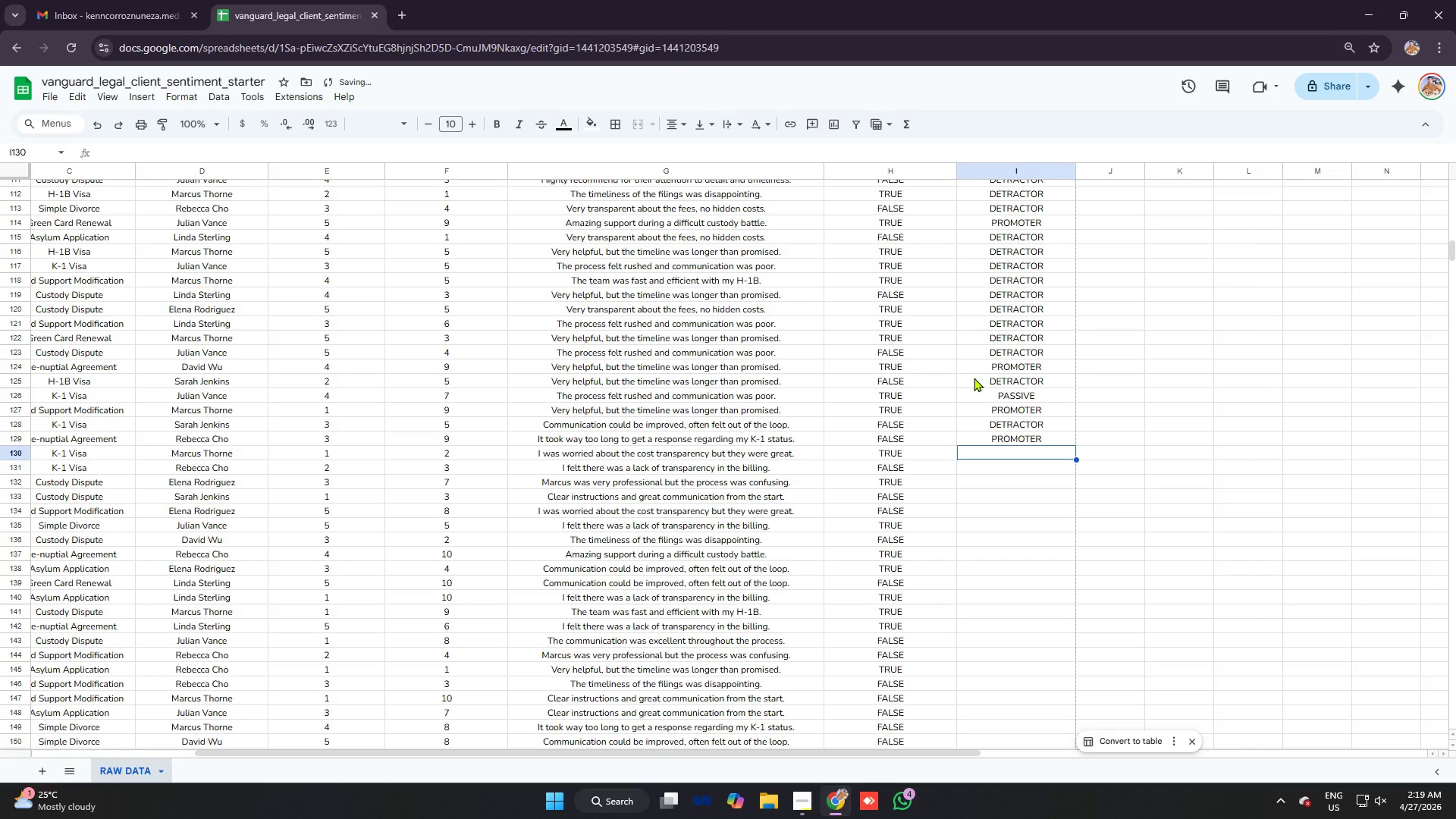 
key(Control+ControlLeft)
 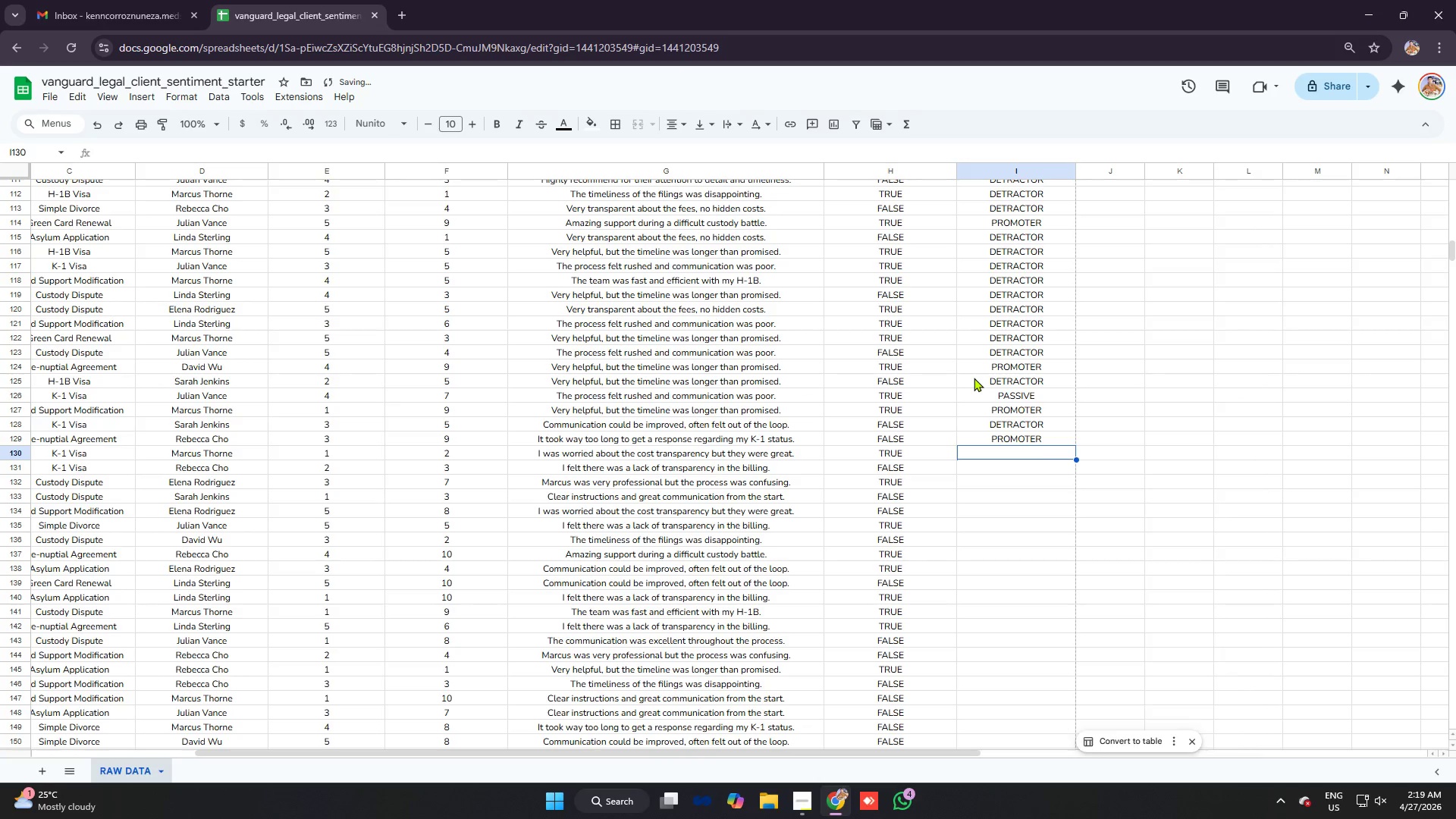 
key(Control+V)
 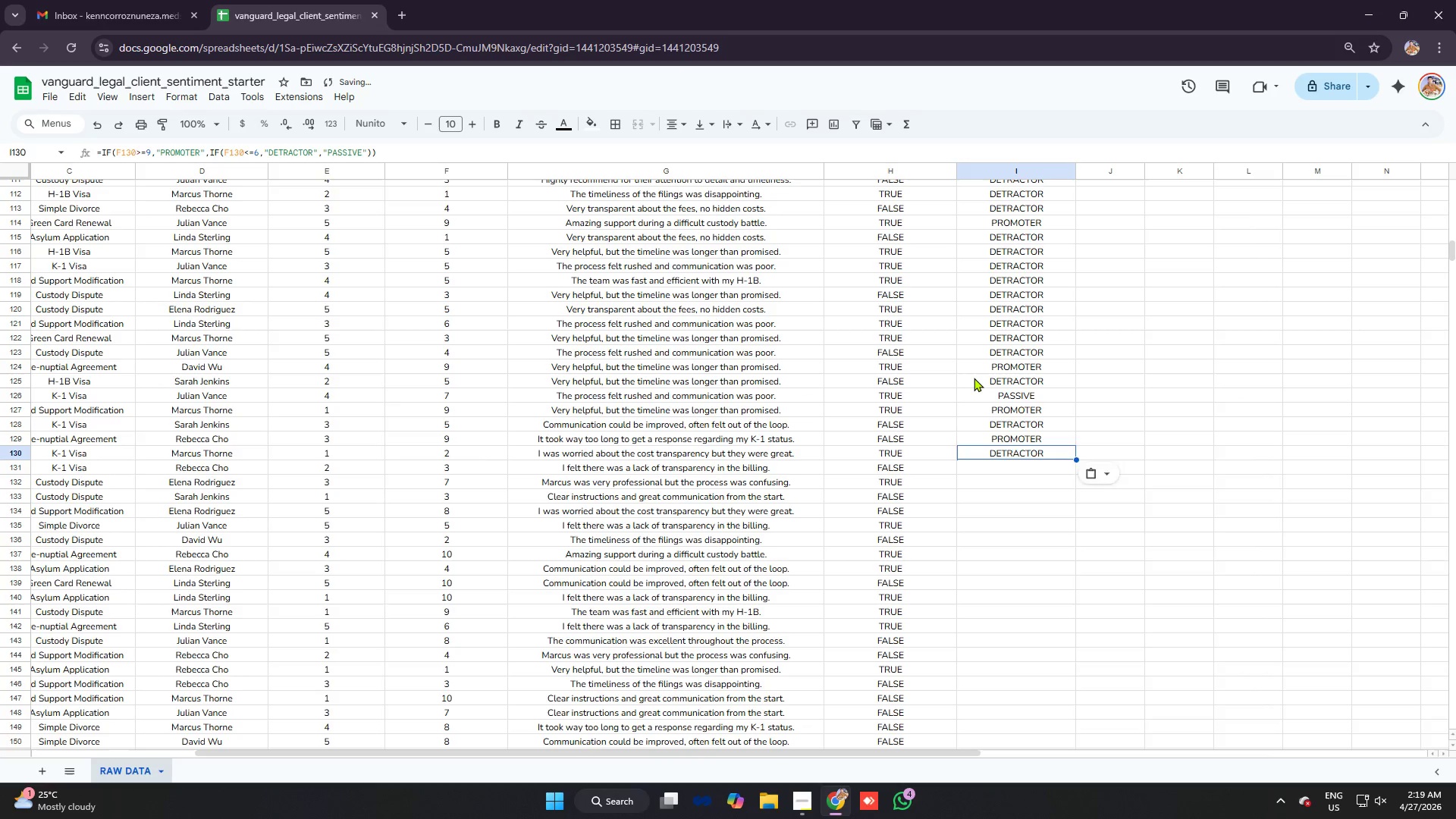 
key(Enter)
 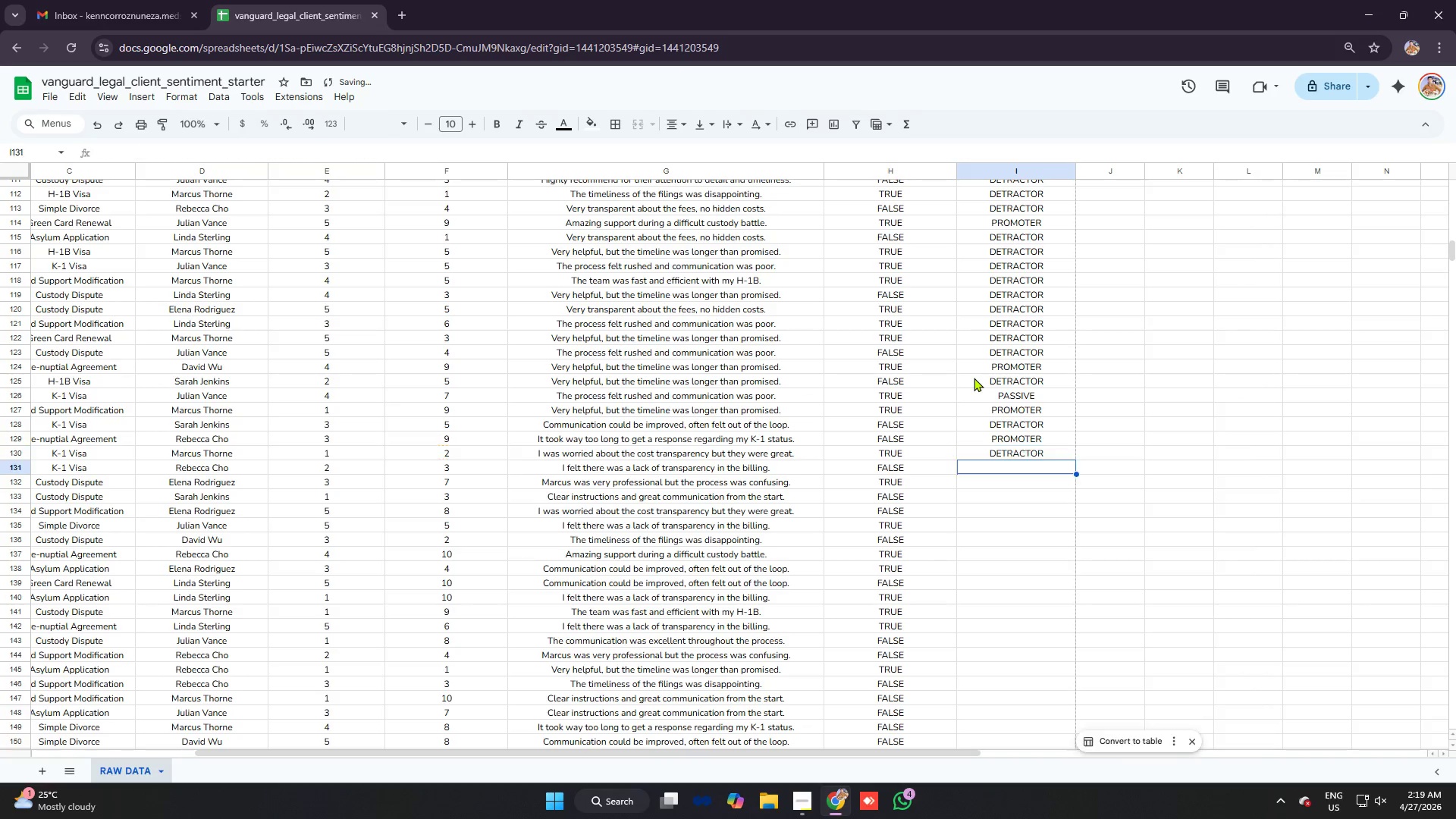 
key(Enter)
 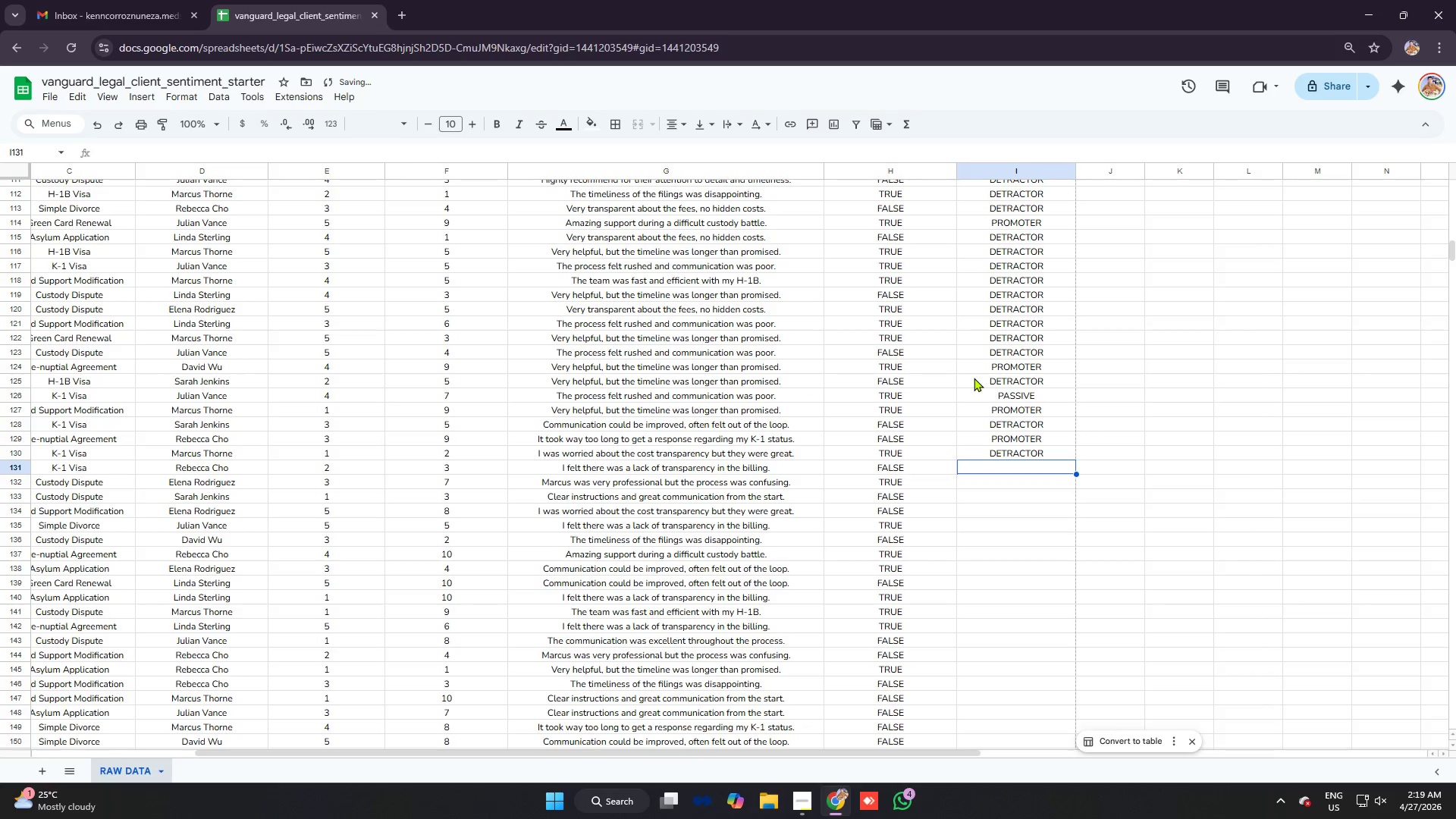 
key(Control+ControlLeft)
 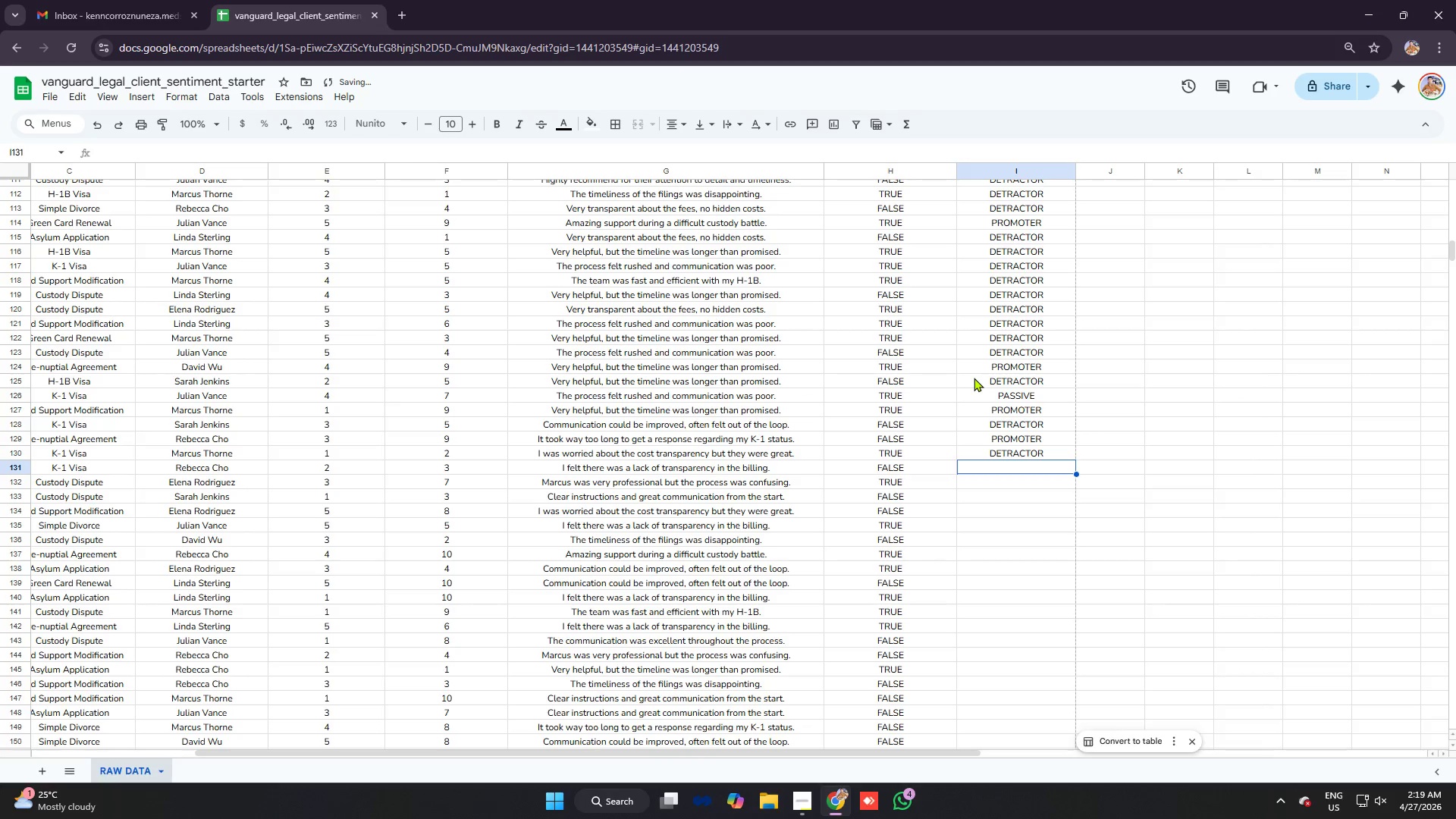 
key(Control+V)
 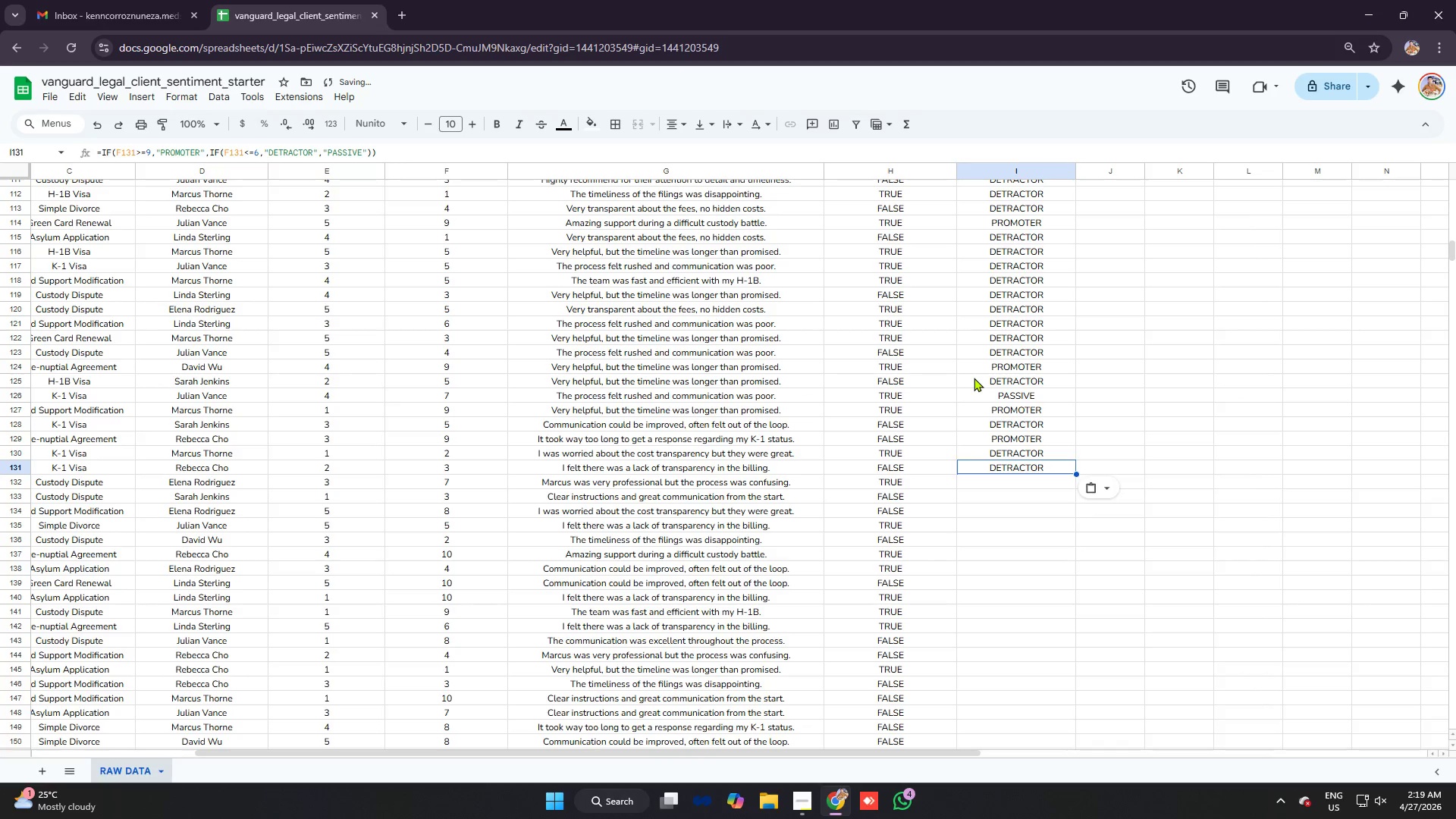 
key(Enter)
 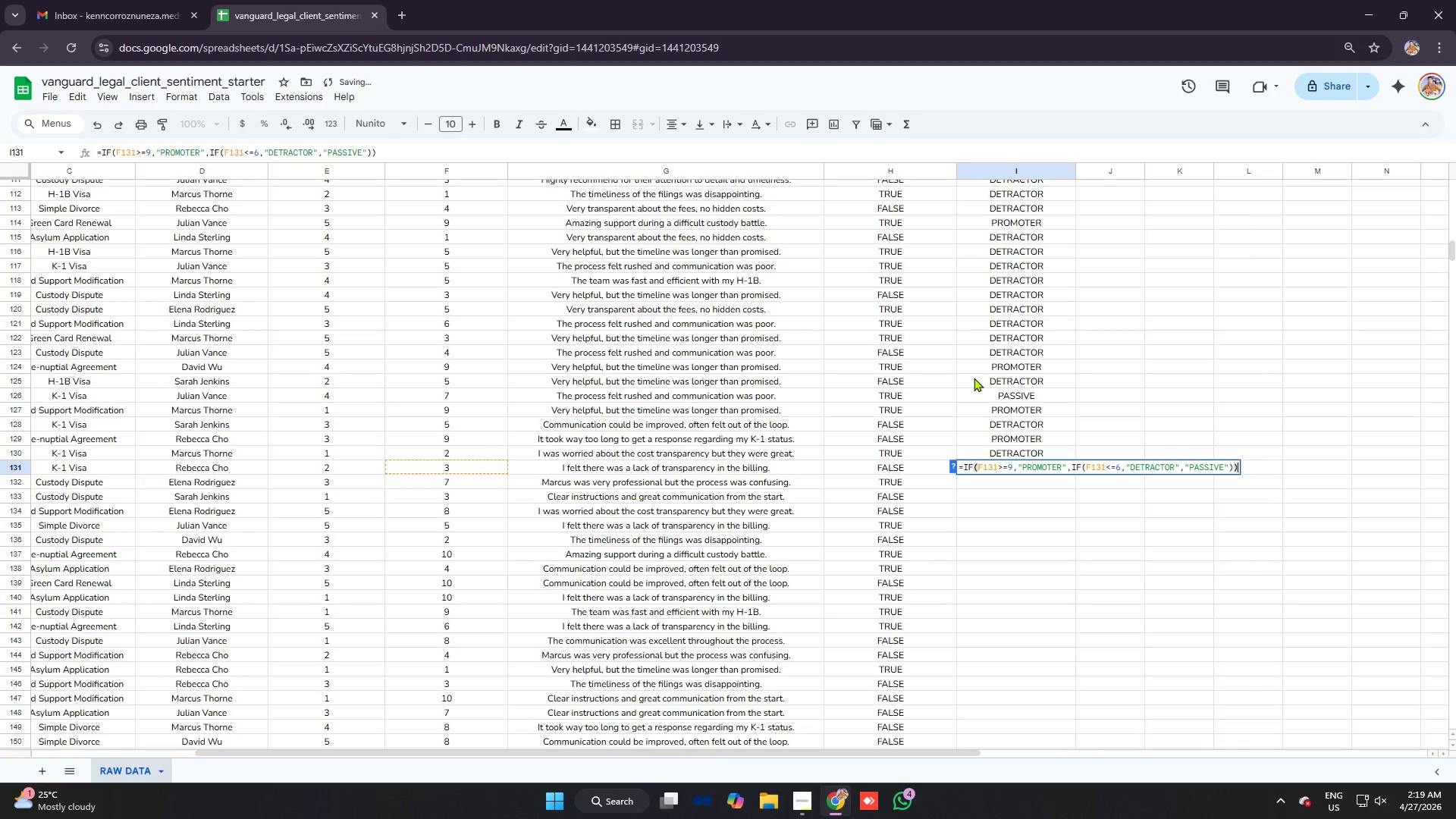 
key(Enter)
 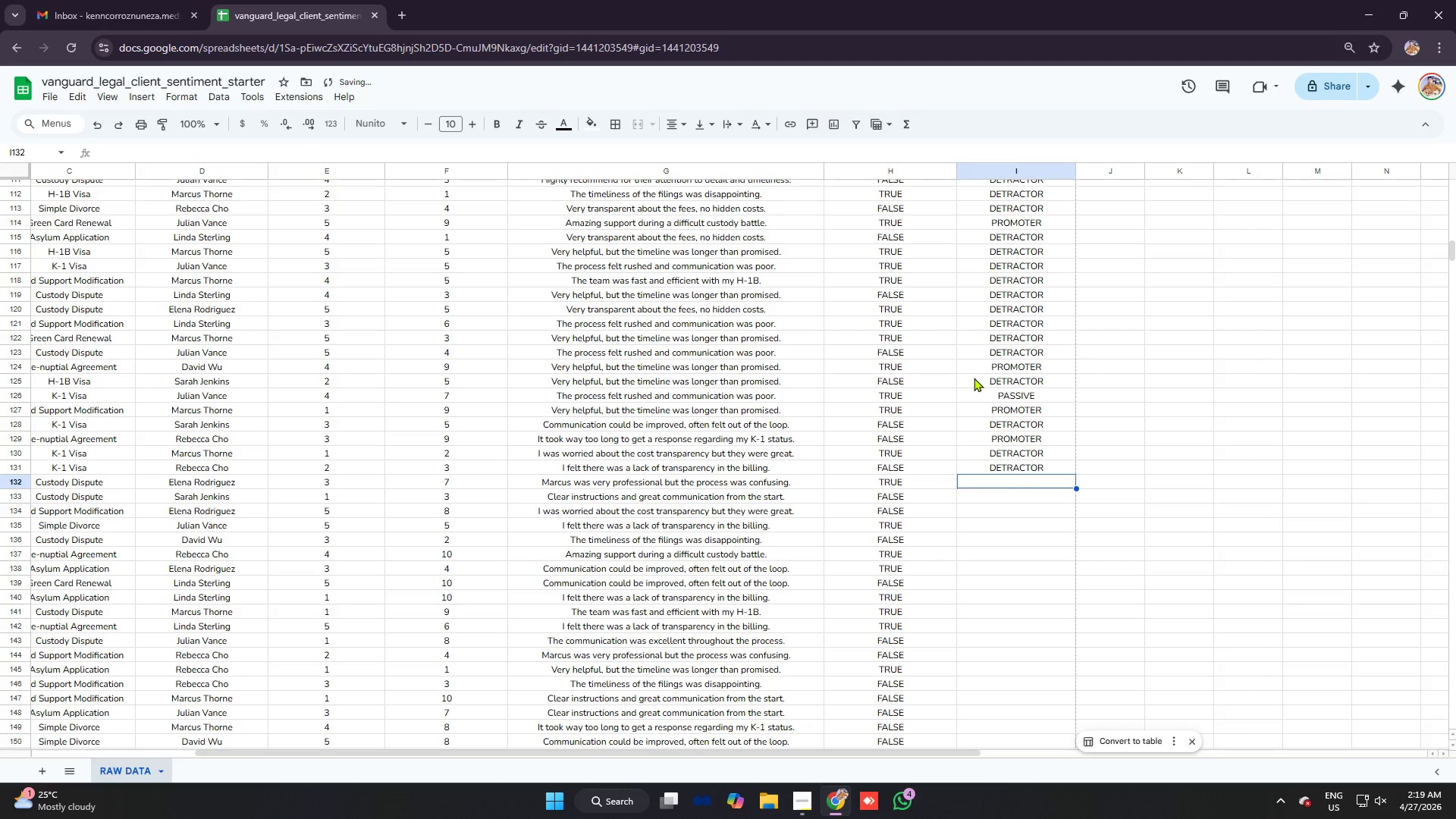 
key(Control+ControlLeft)
 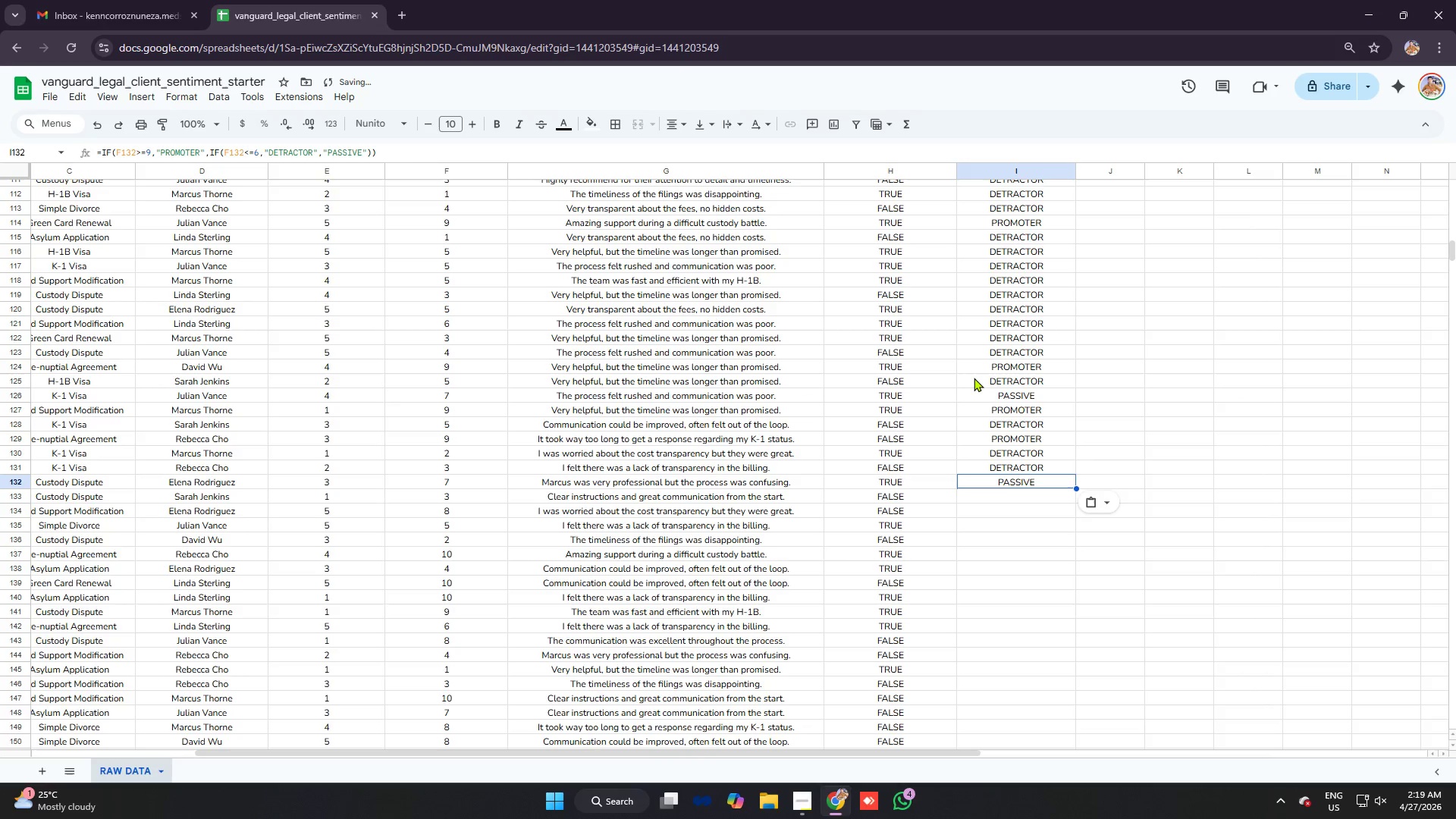 
key(Control+V)
 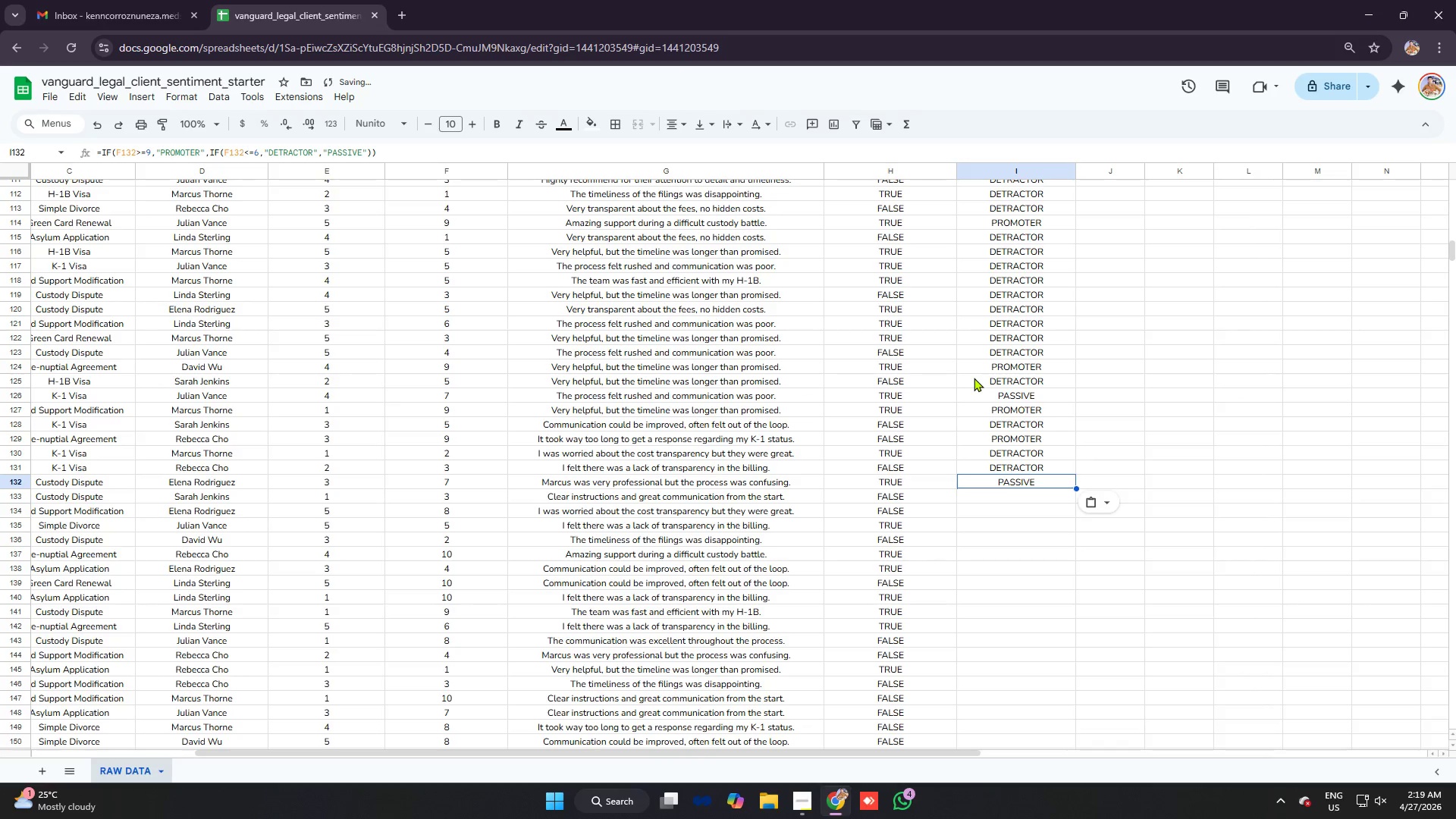 
key(Enter)
 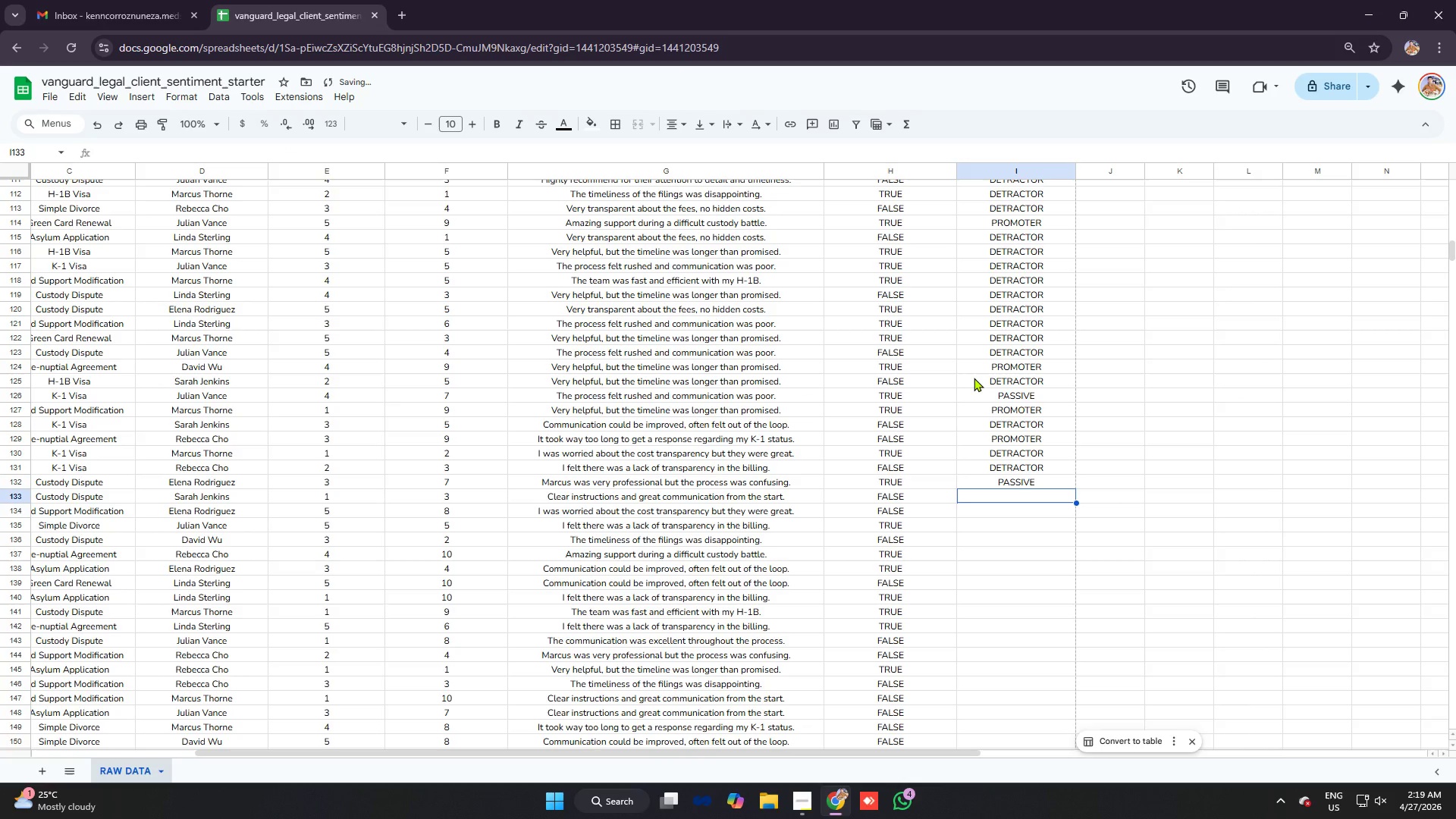 
key(Enter)
 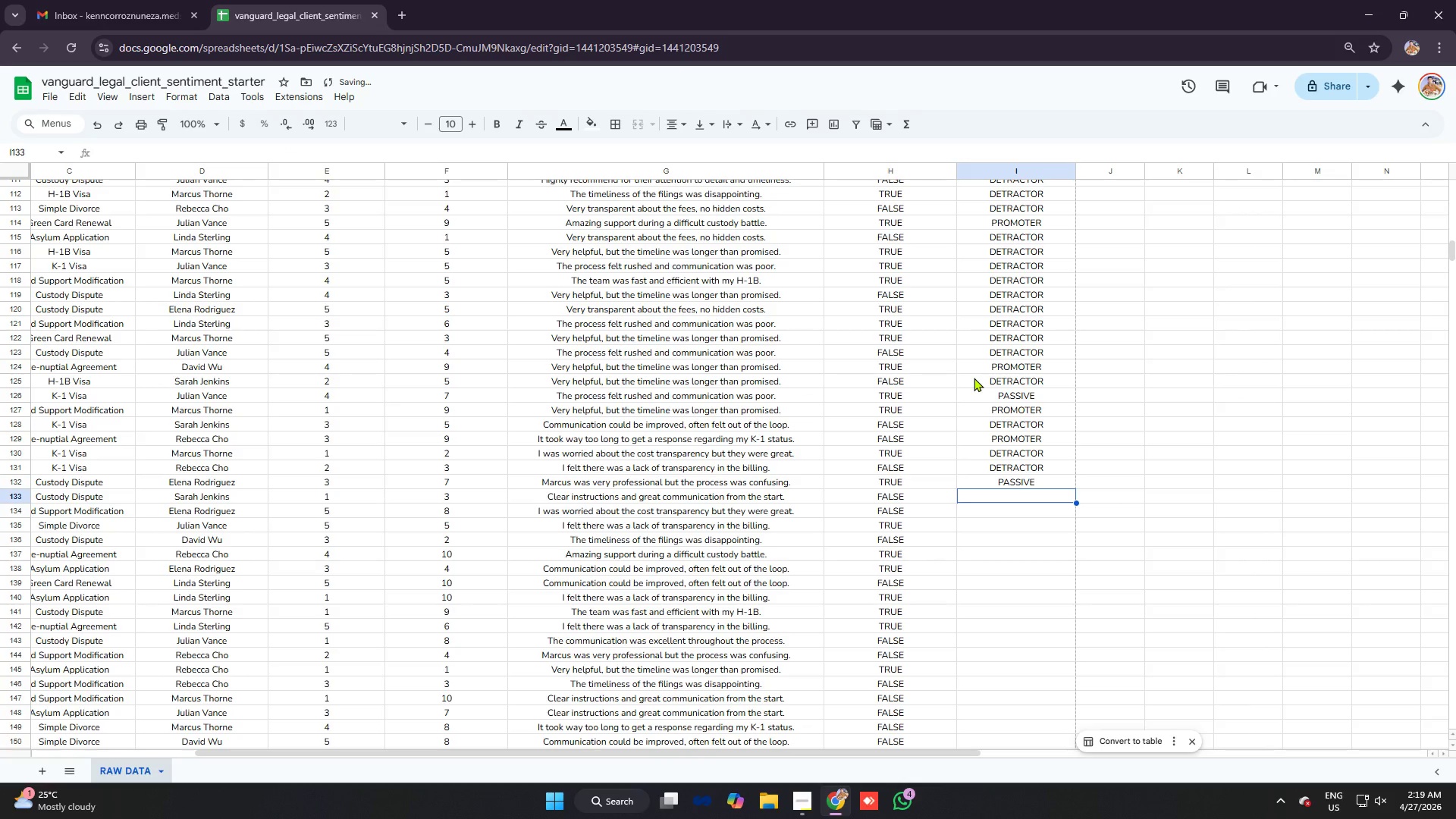 
key(Control+ControlLeft)
 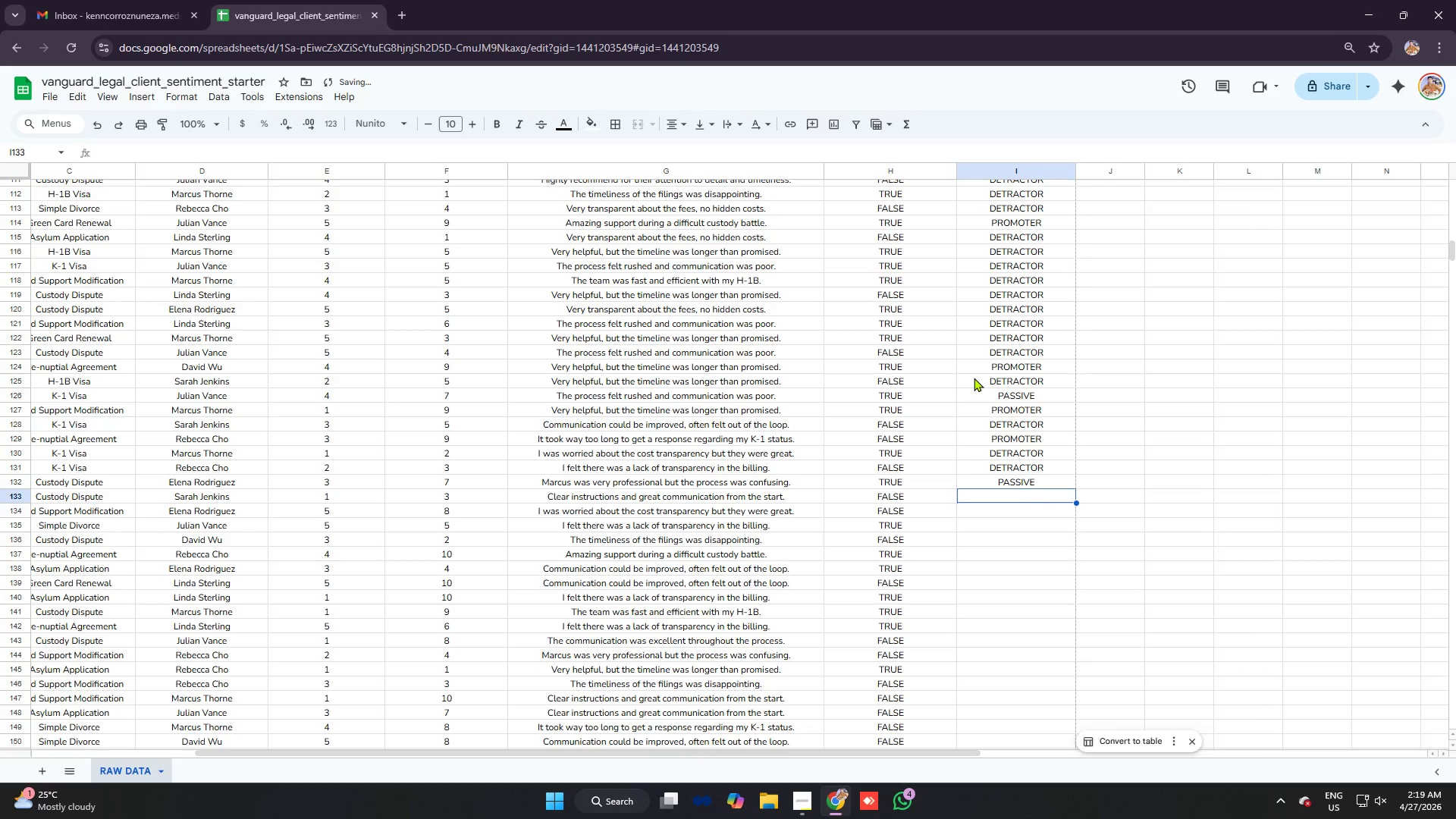 
key(Control+V)
 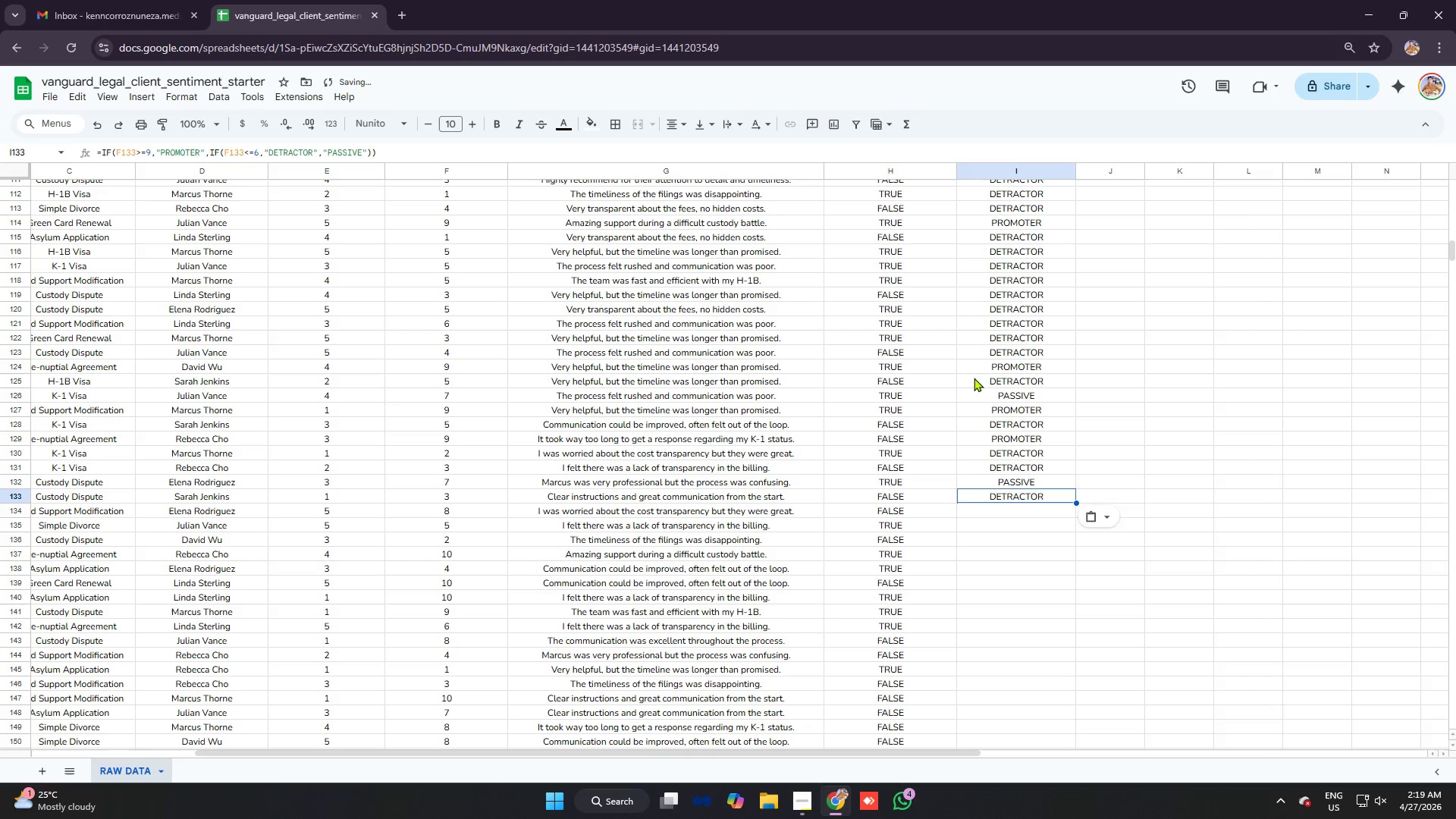 
key(Enter)
 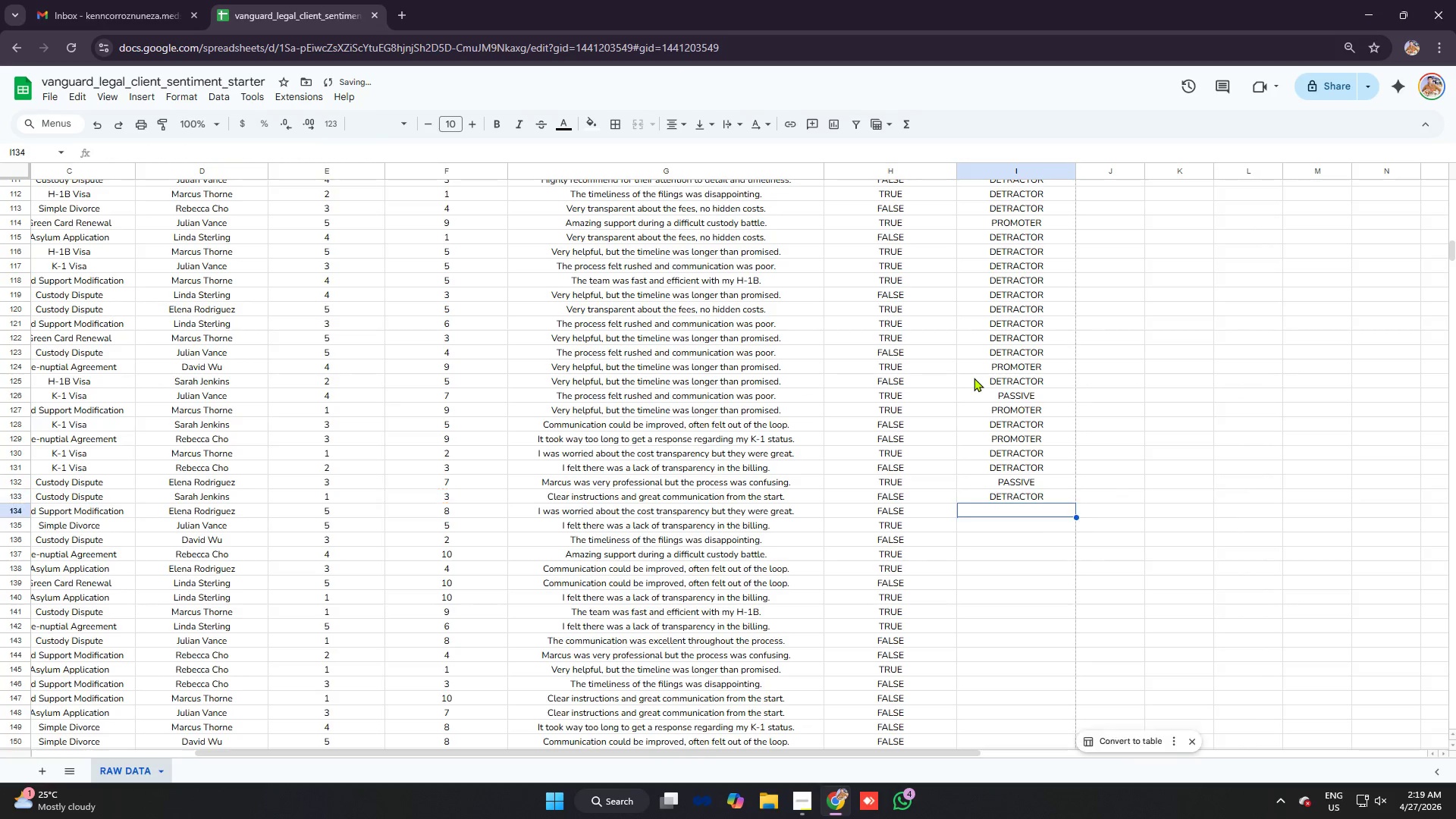 
key(Enter)
 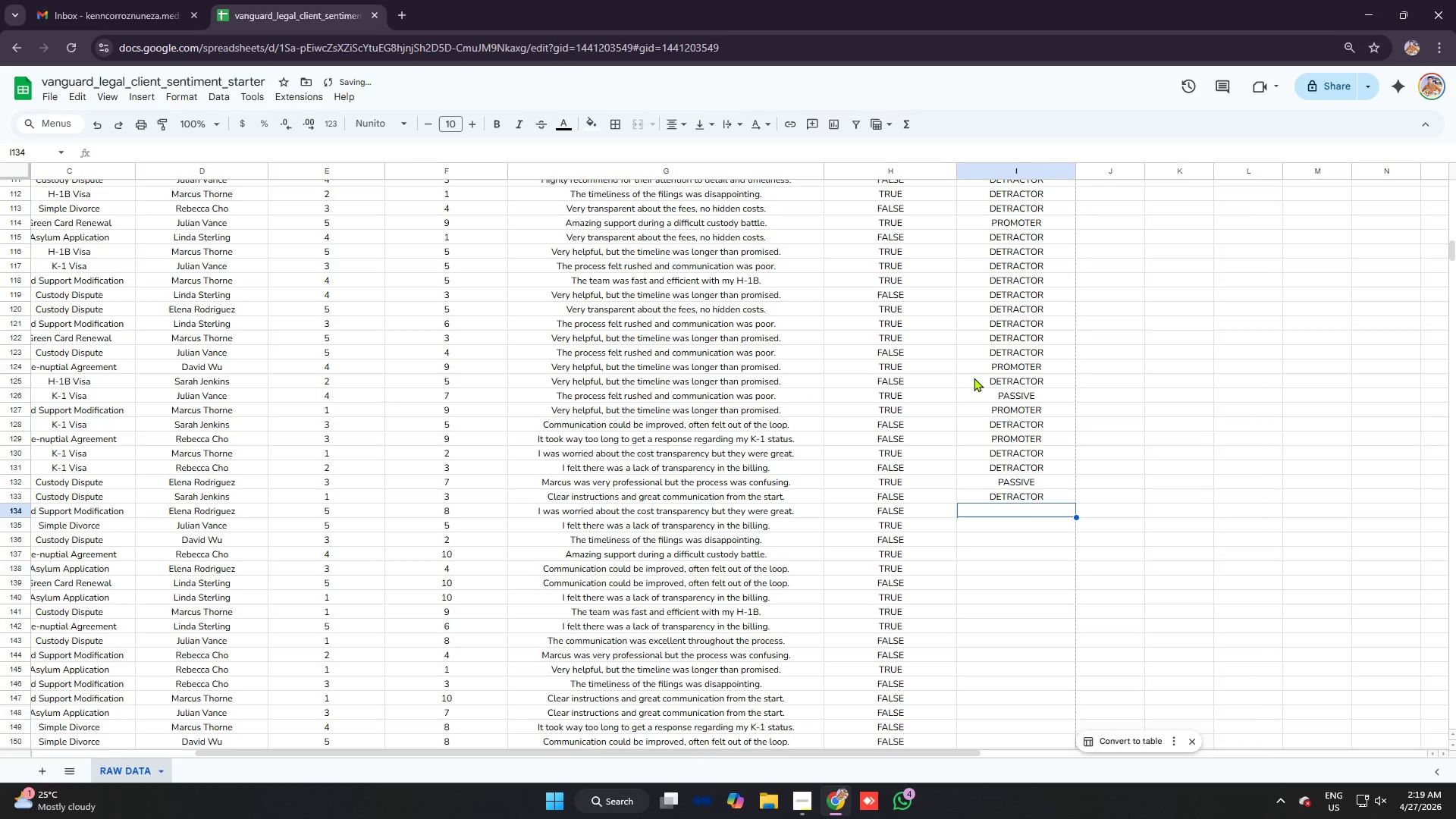 
key(Control+ControlLeft)
 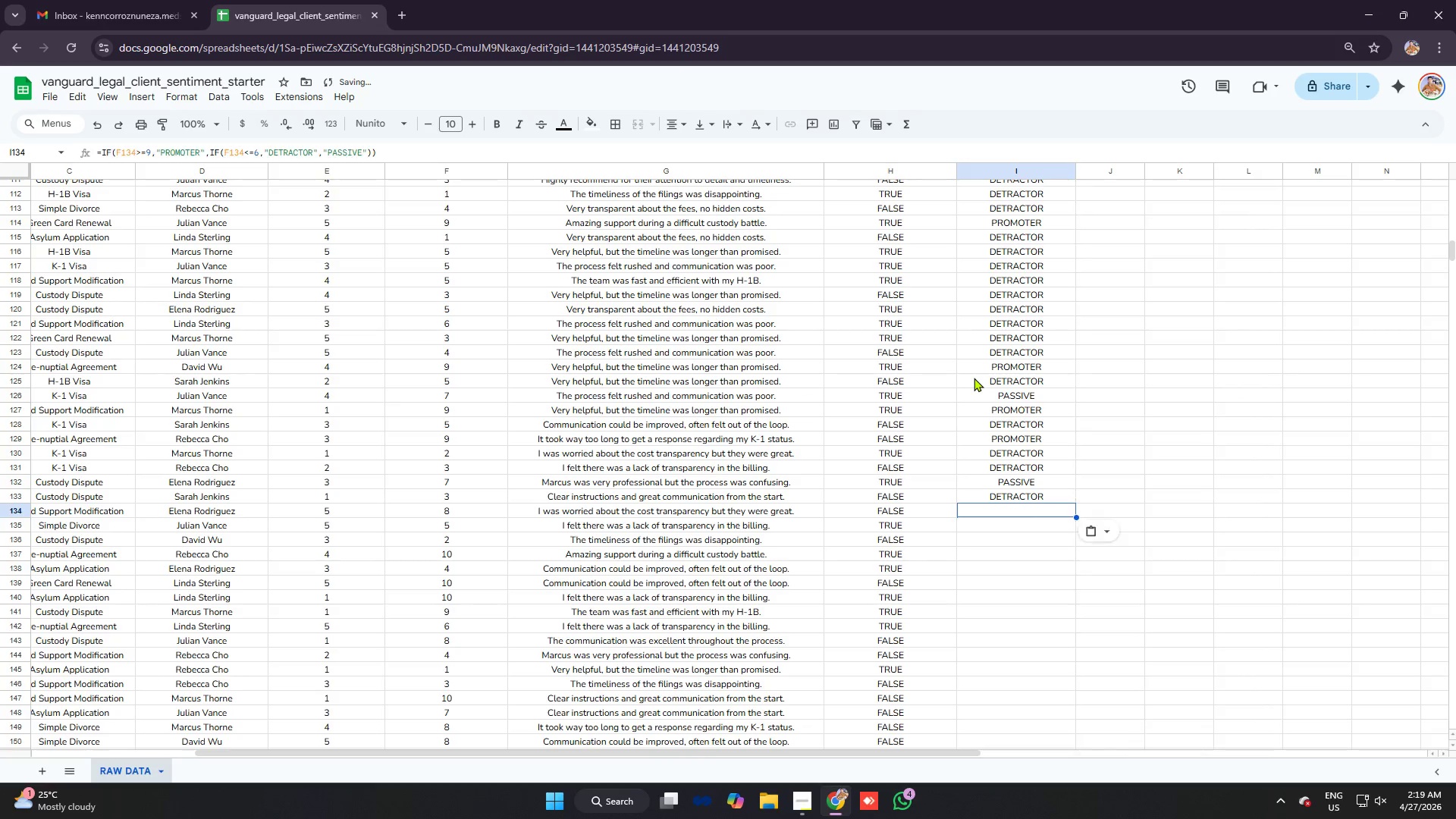 
key(Control+V)
 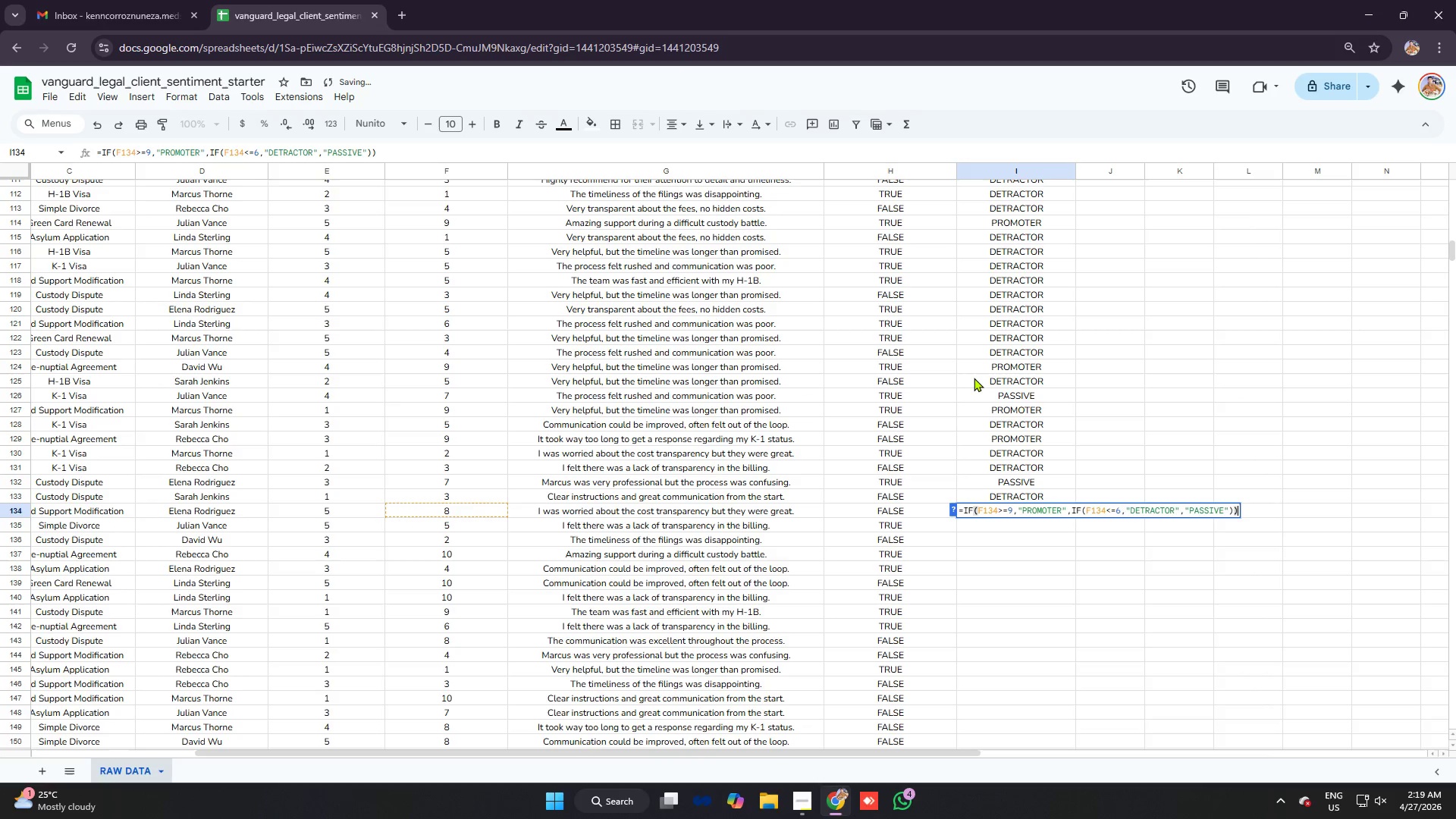 
key(Enter)
 